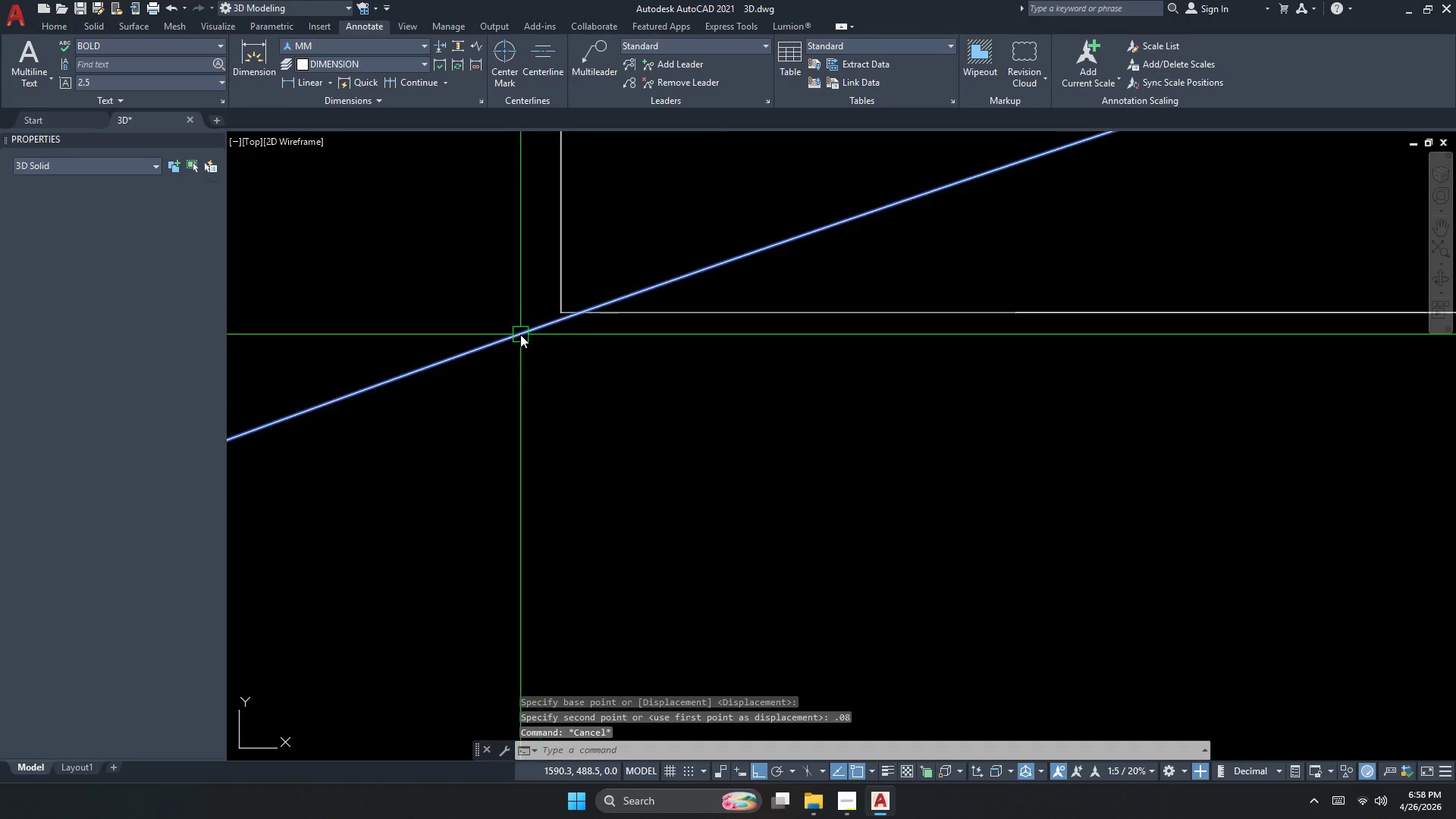 
scroll: coordinate [572, 337], scroll_direction: up, amount: 5.0
 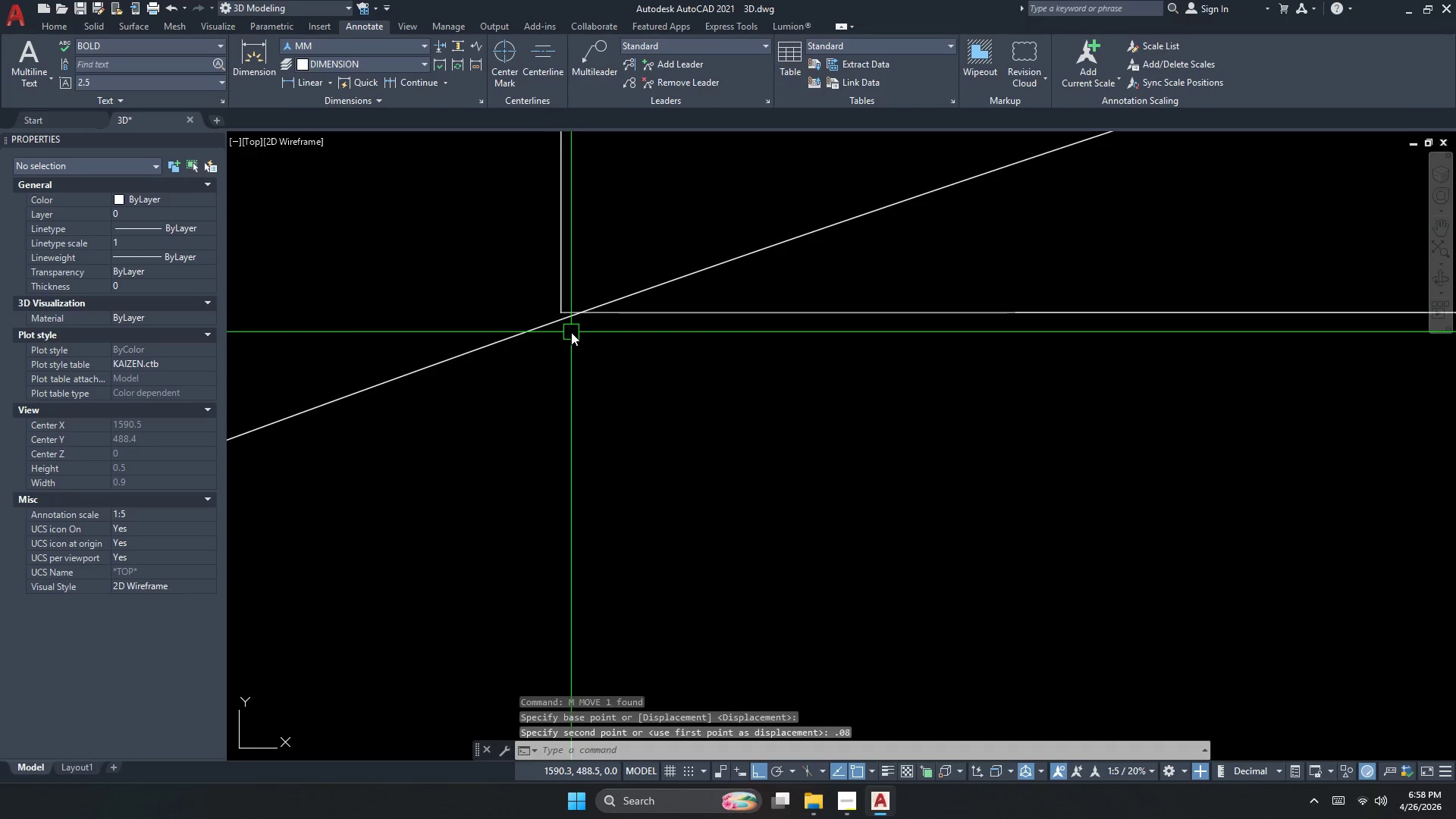 
left_click([520, 334])
 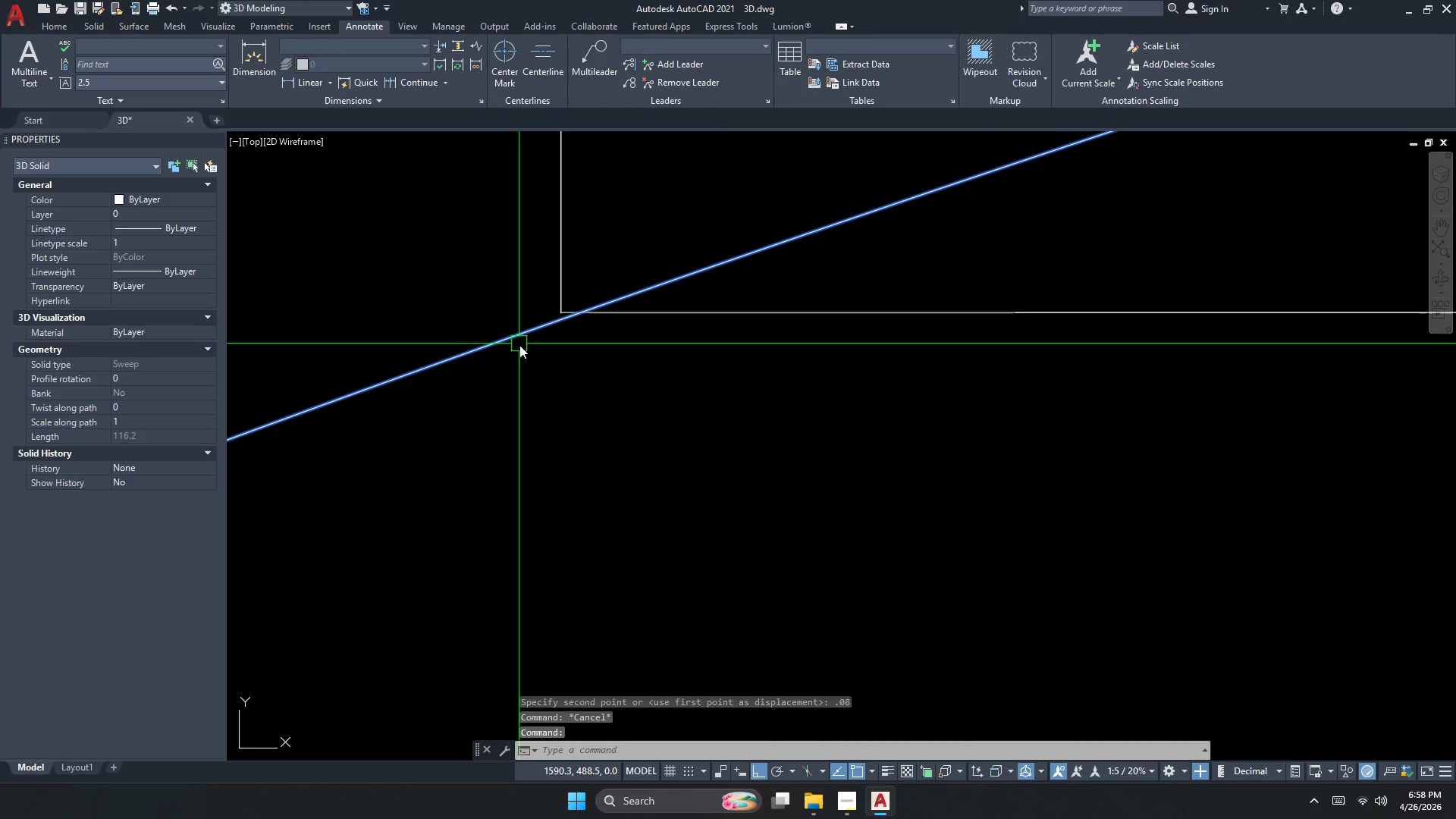 
key(M)
 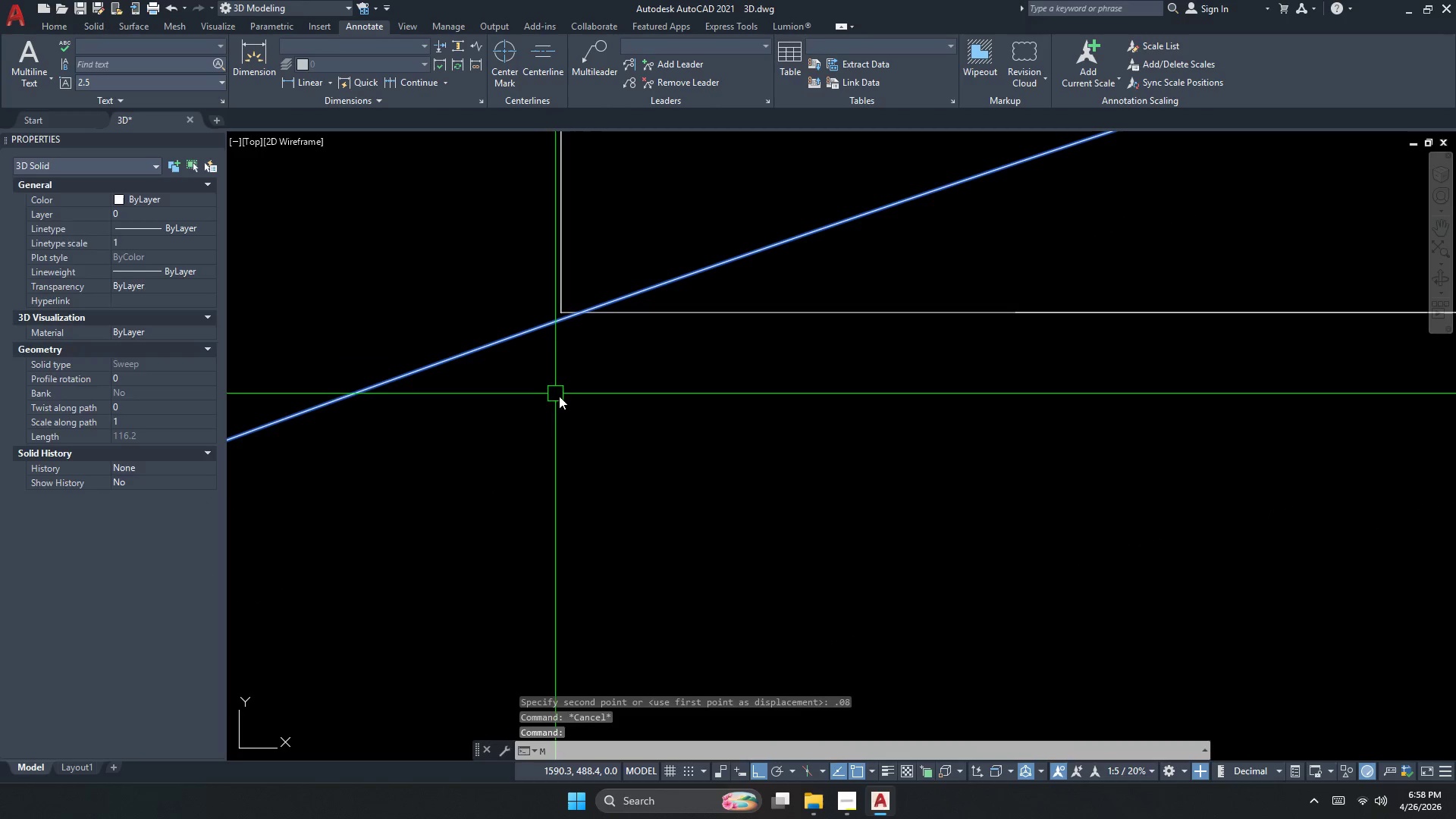 
key(Space)
 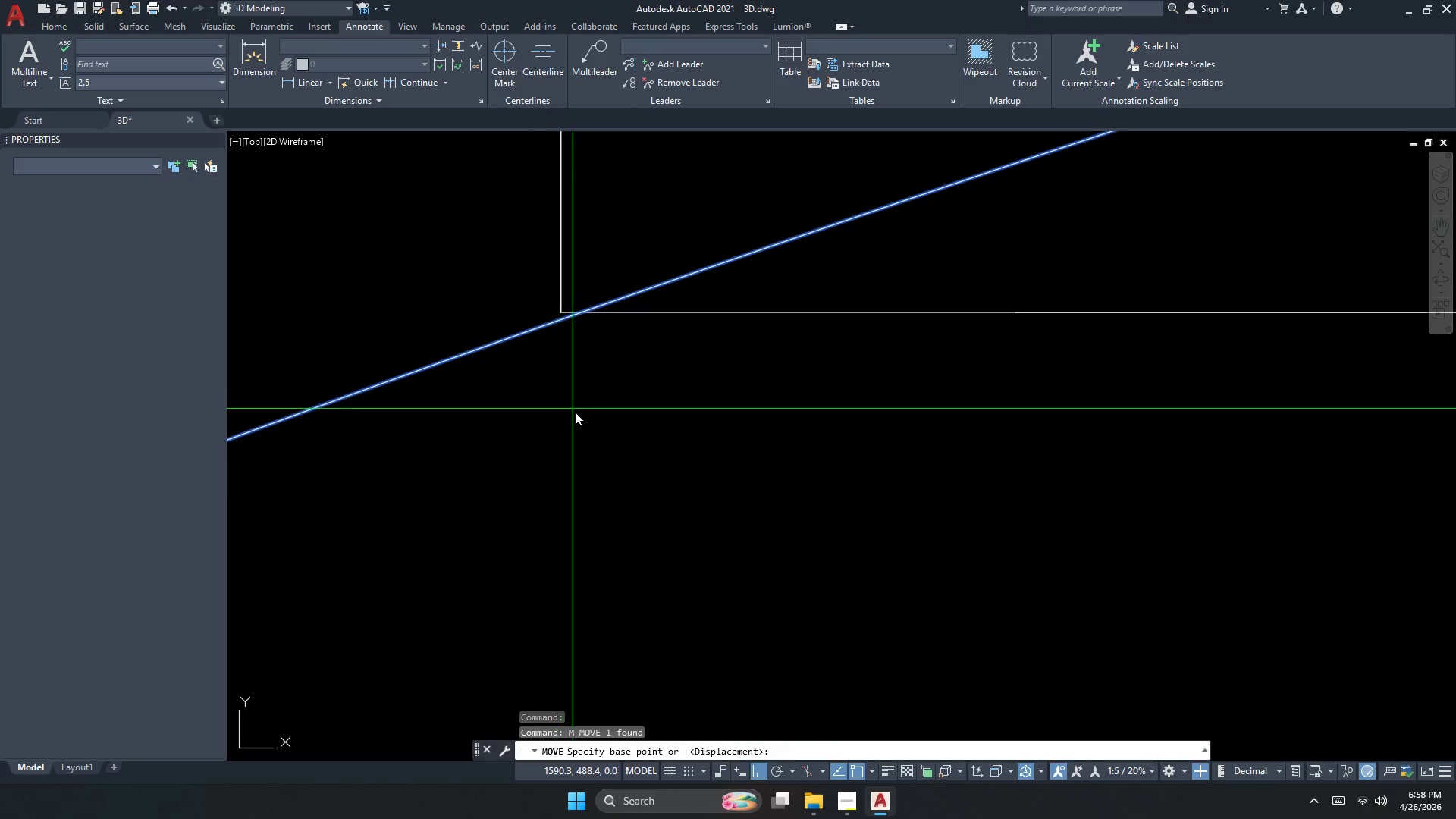 
left_click([575, 412])
 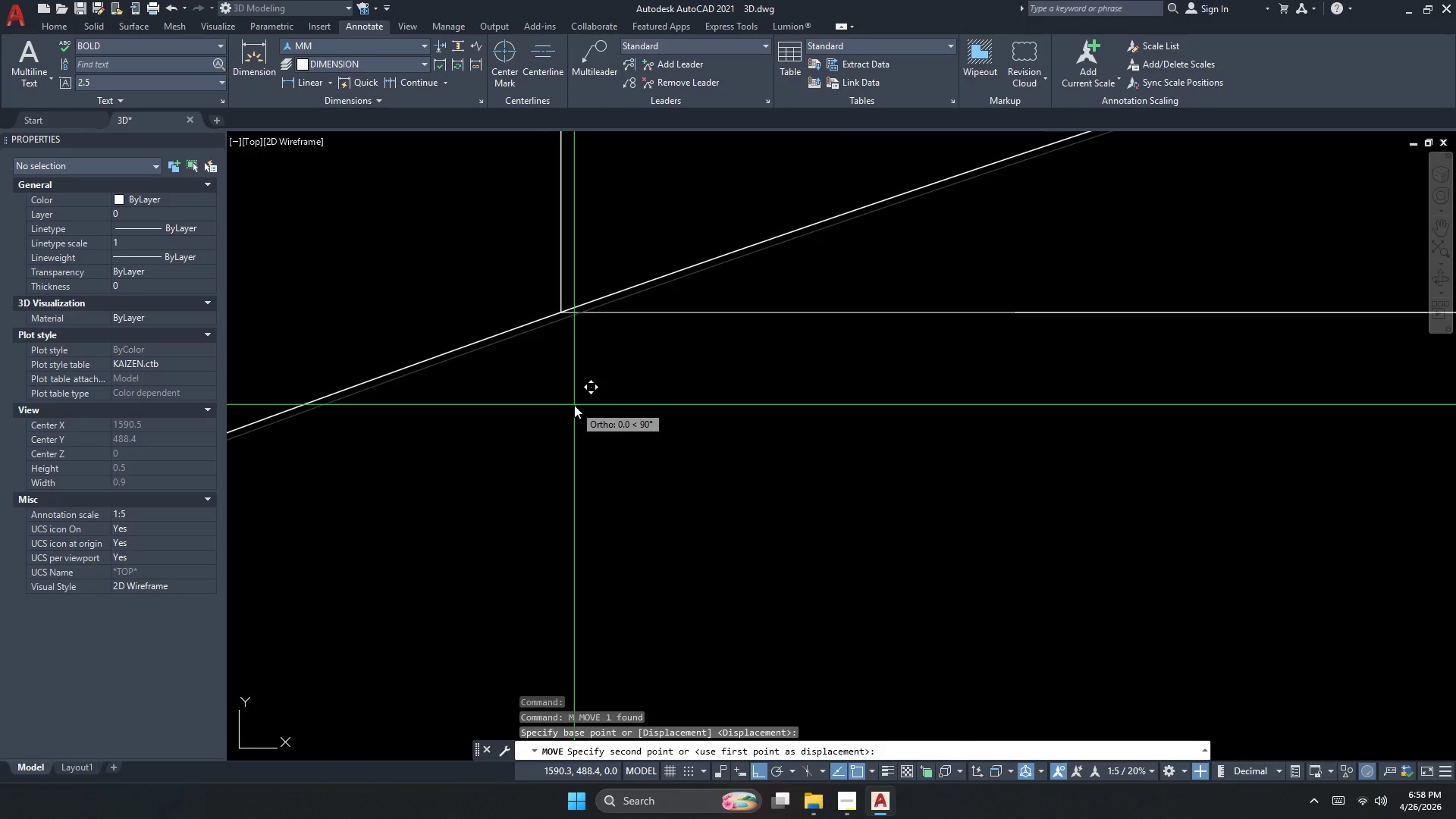 
key(NumpadDecimal)
 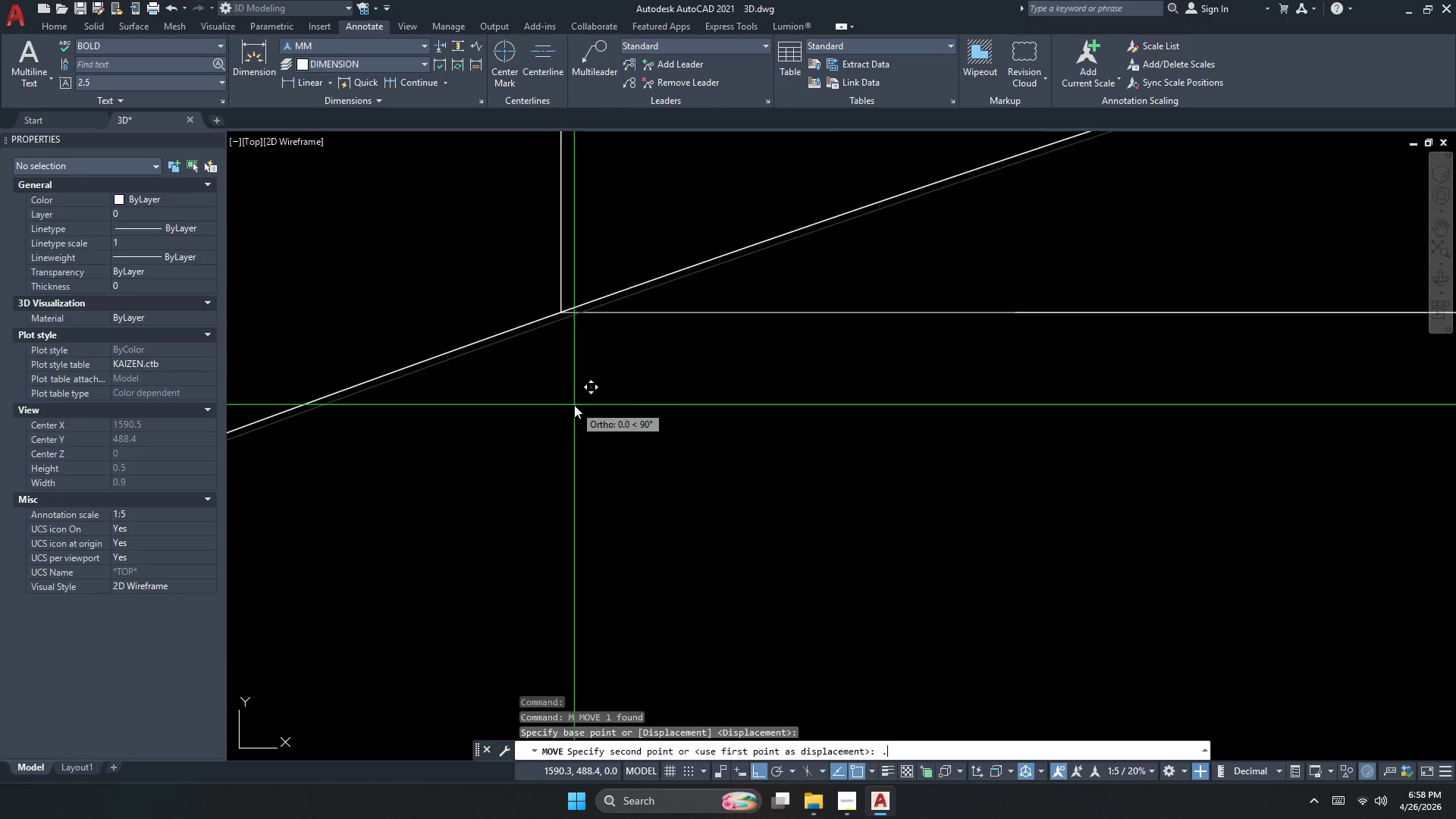 
key(Numpad0)
 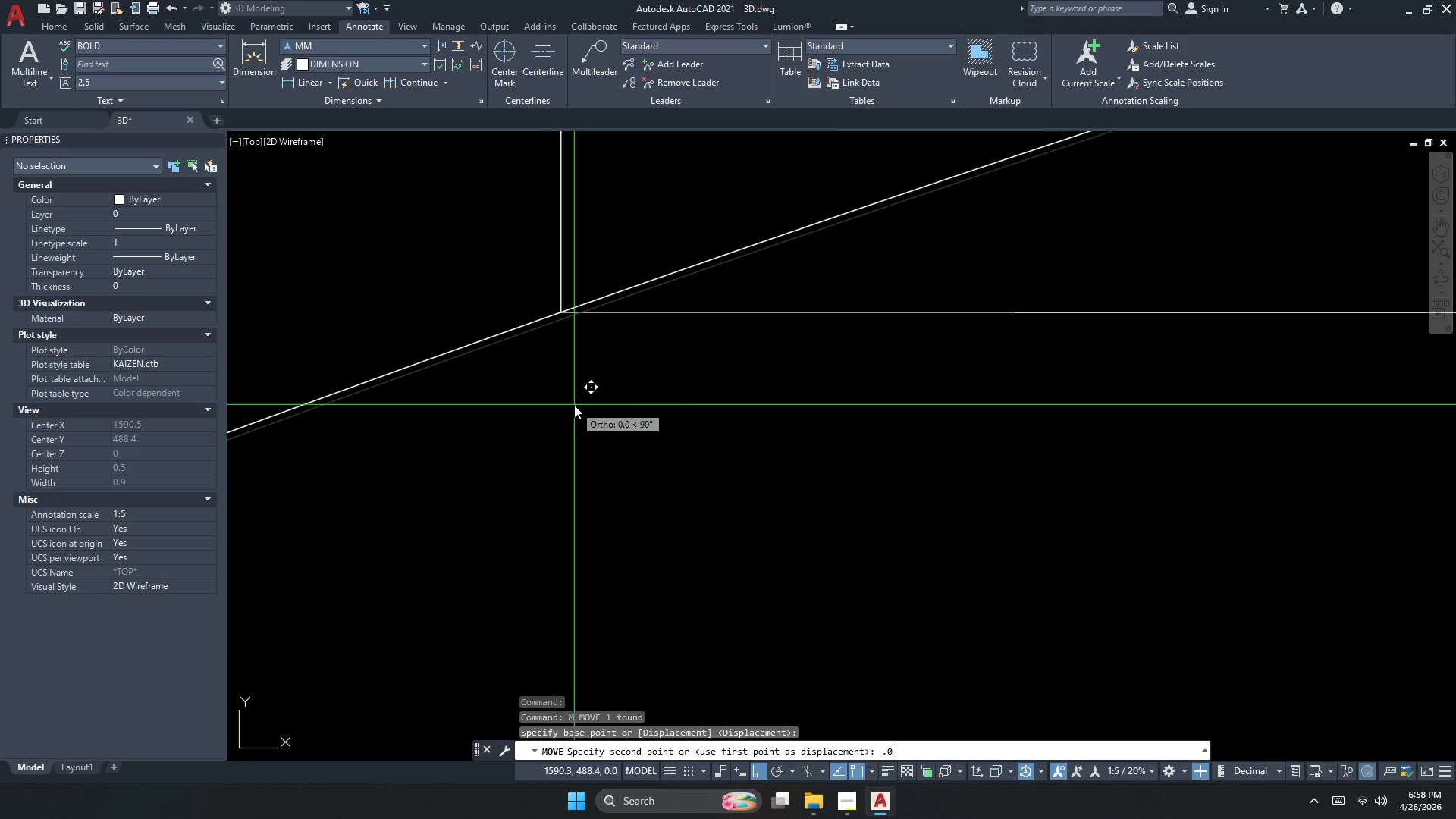 
key(Numpad2)
 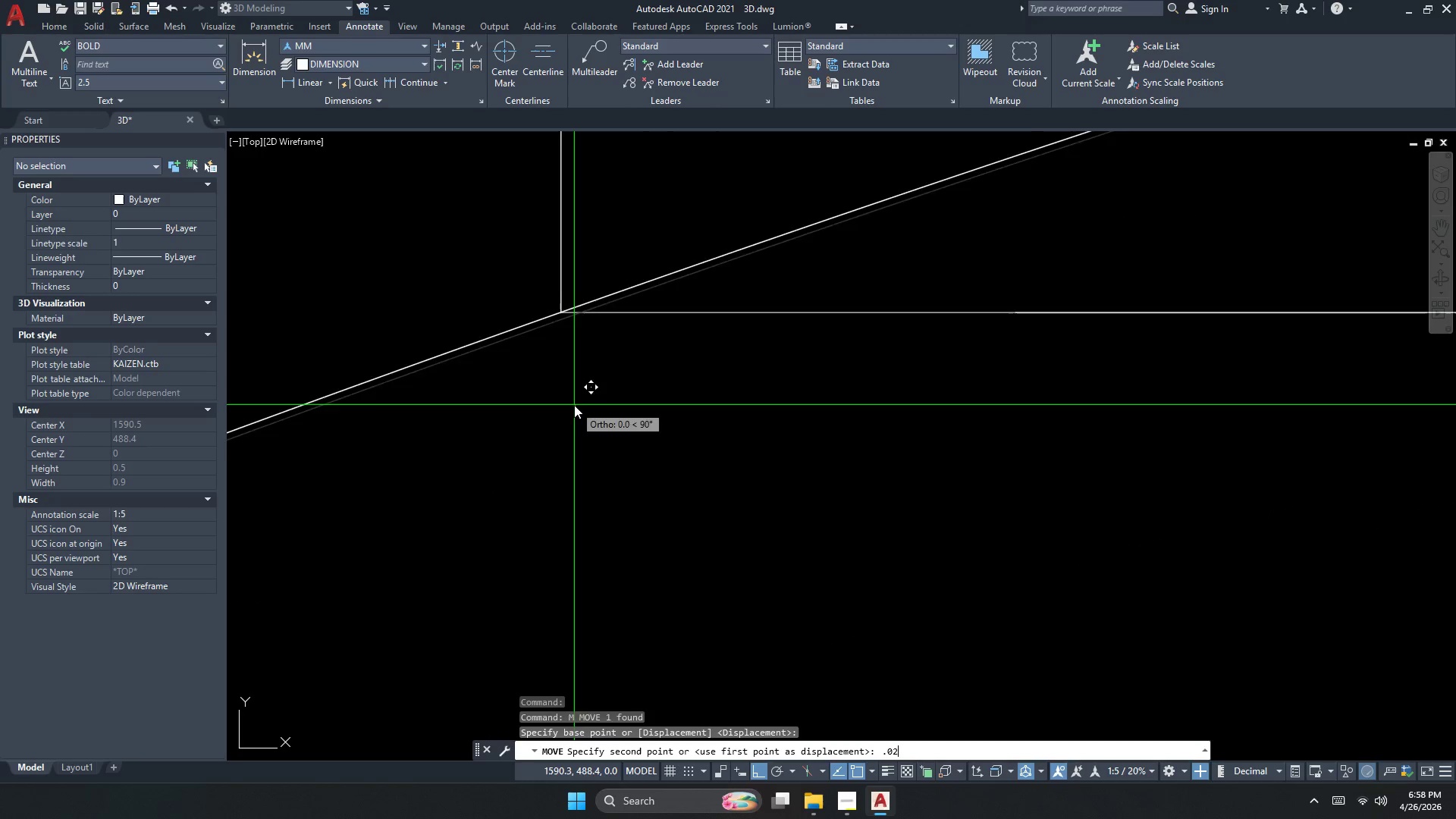 
key(NumpadEnter)
 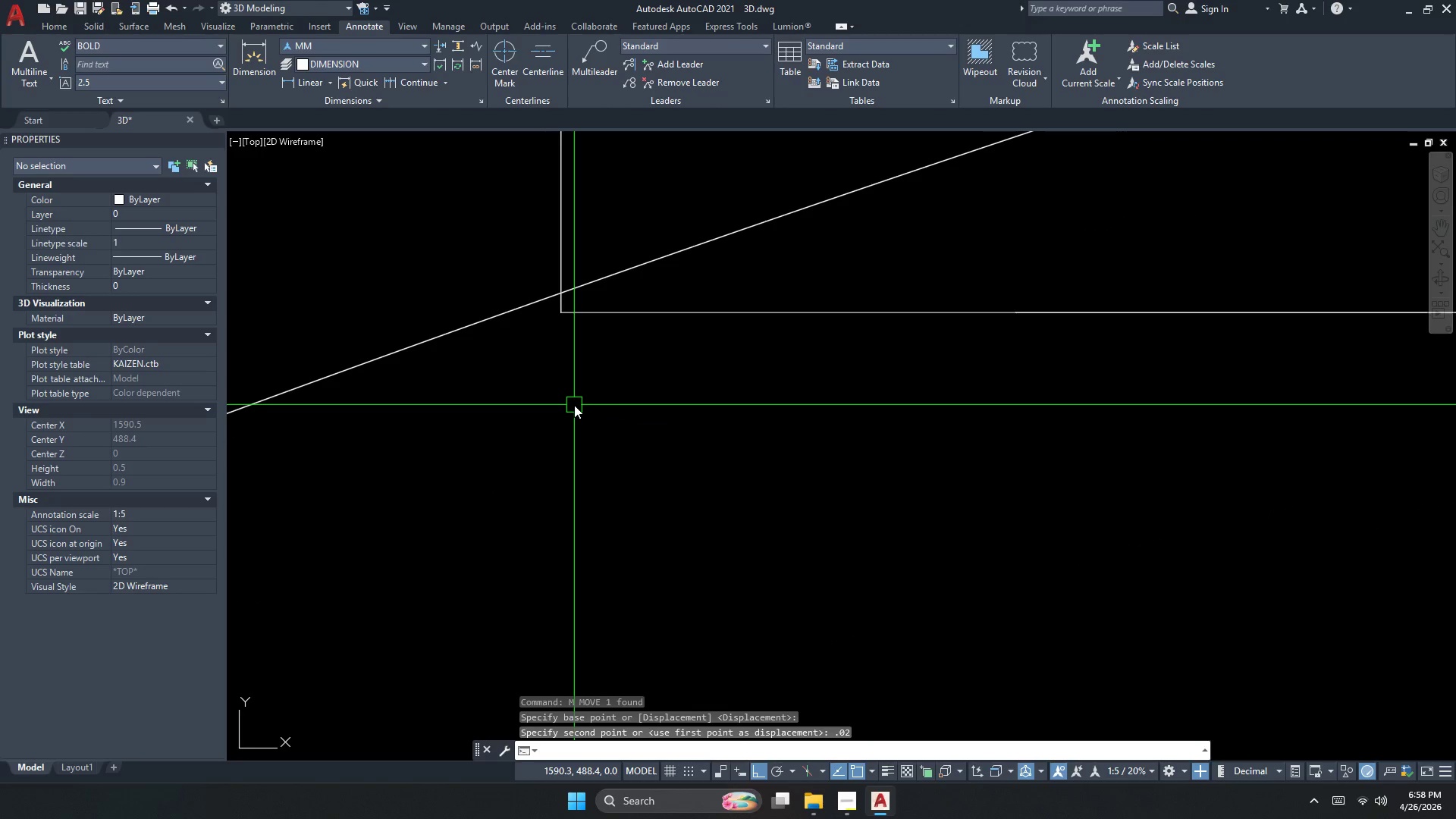 
key(Escape)
 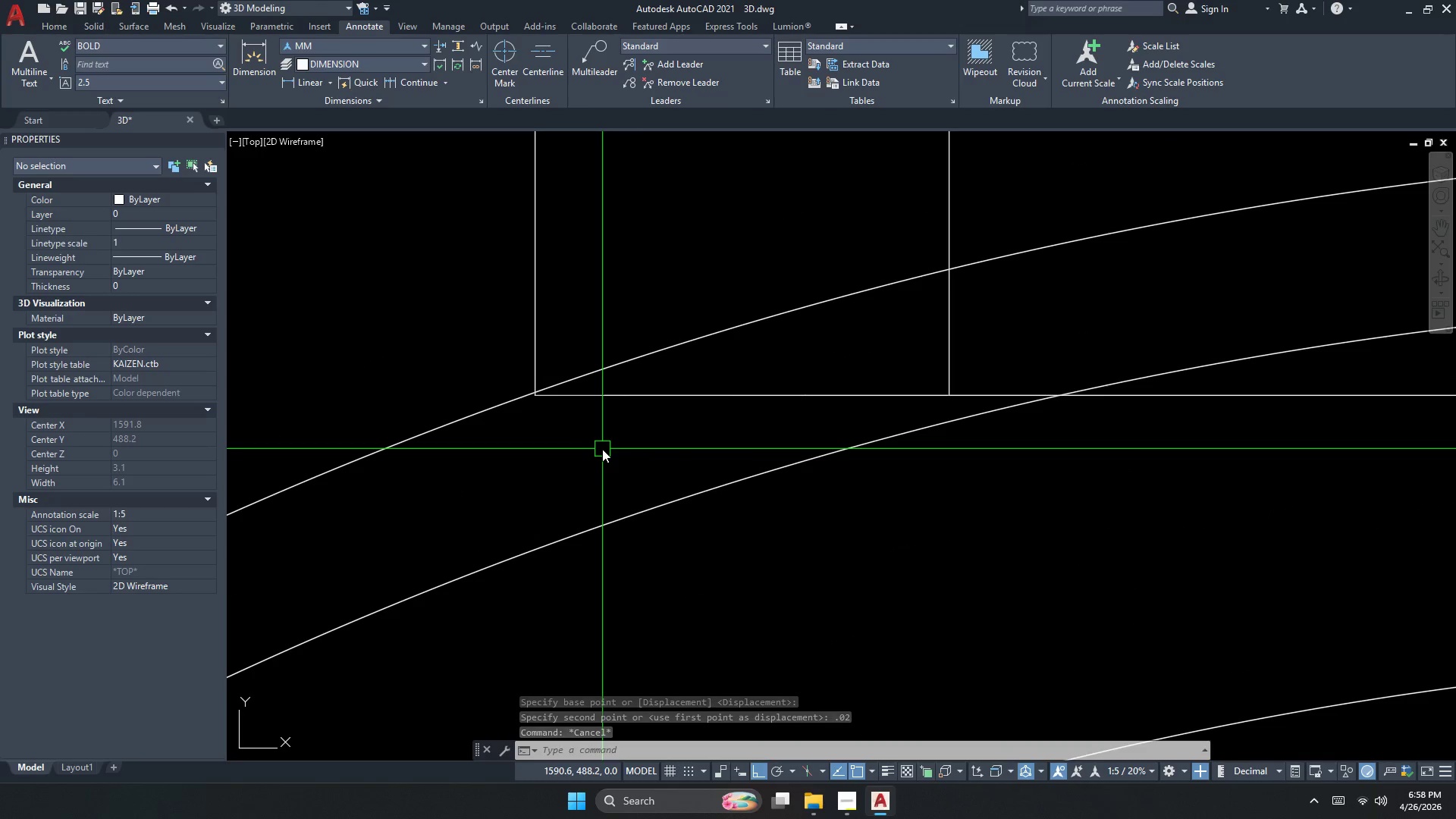 
scroll: coordinate [603, 449], scroll_direction: down, amount: 4.0
 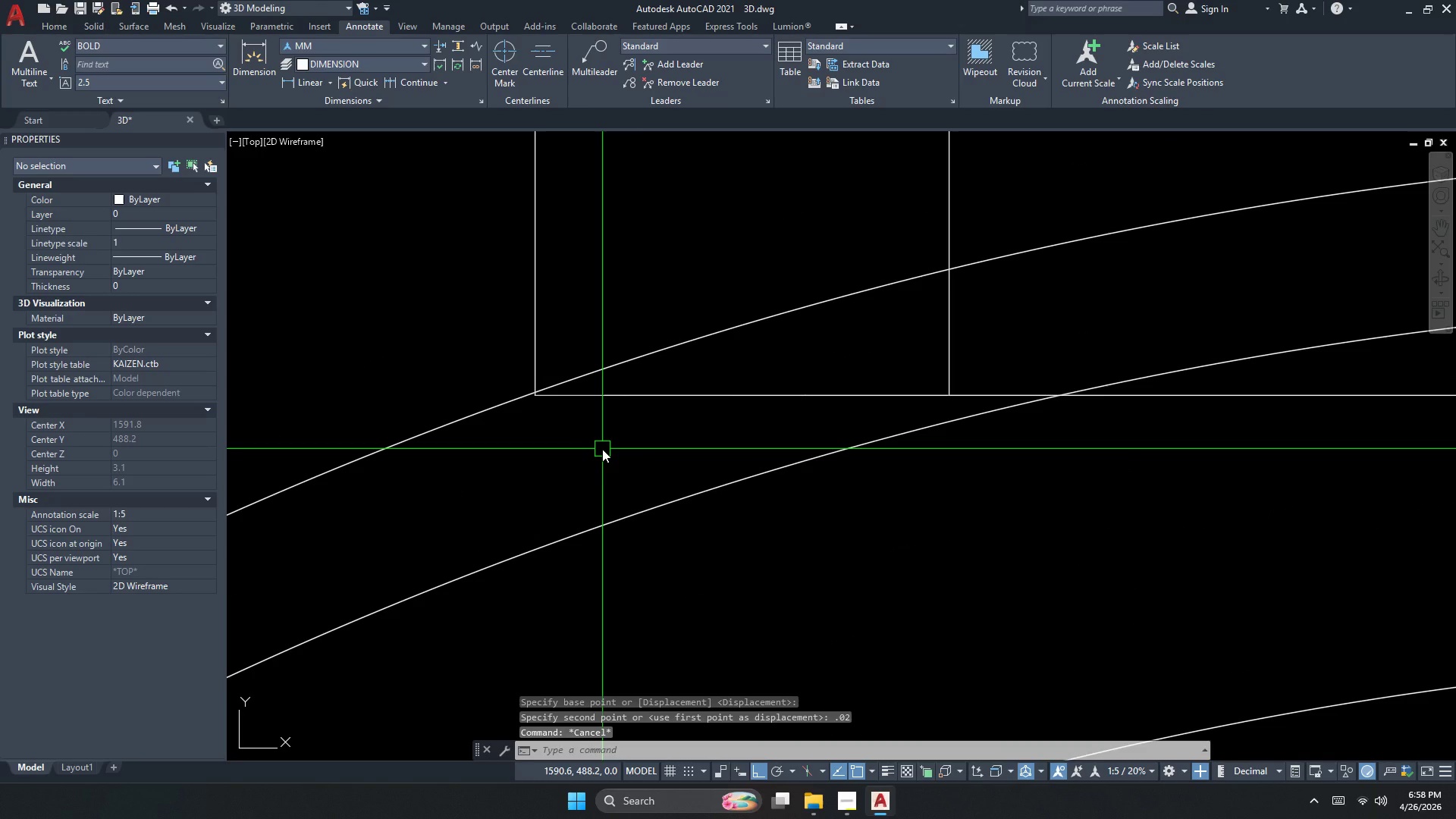 
key(Escape)
 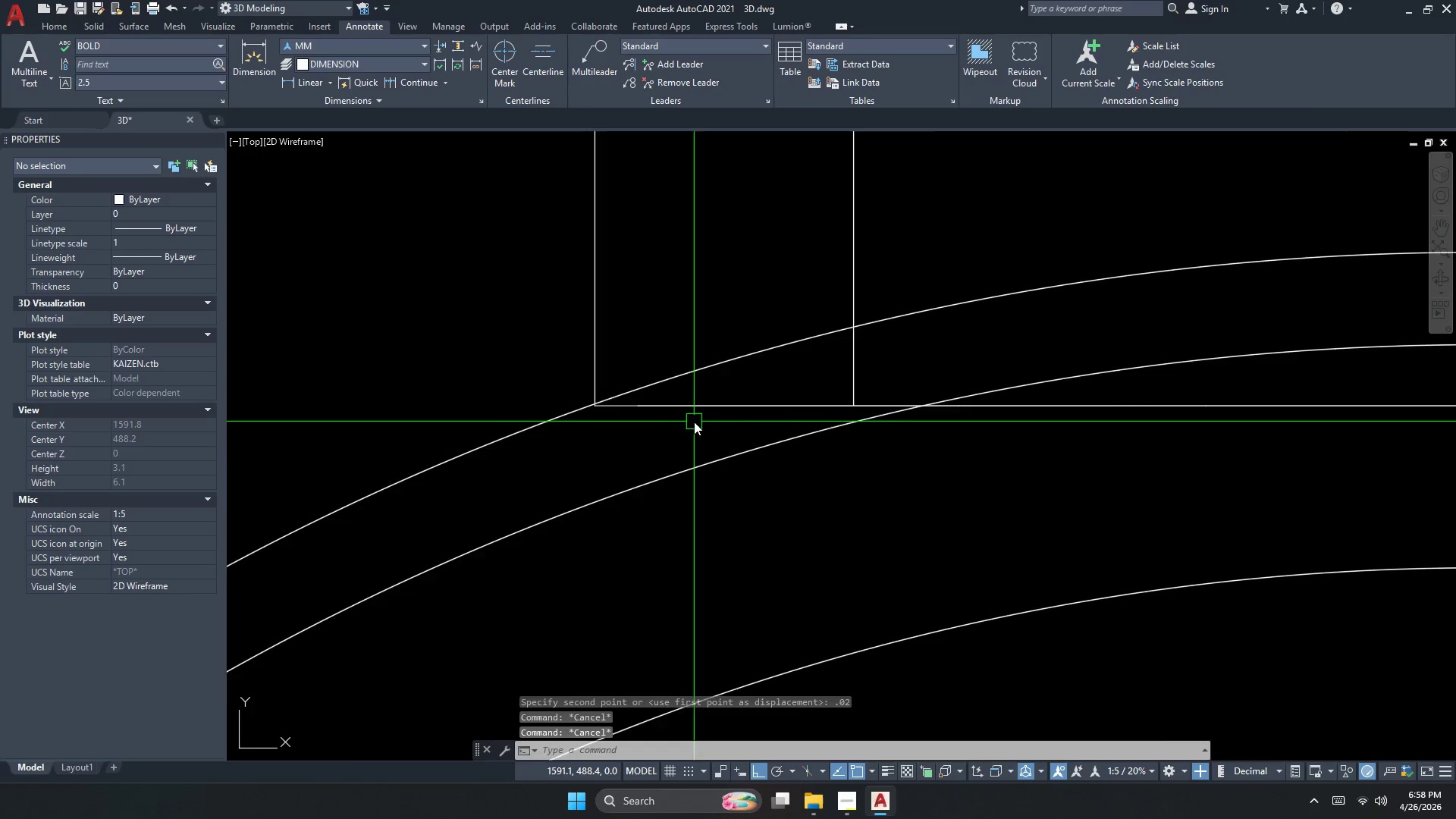 
key(Escape)
 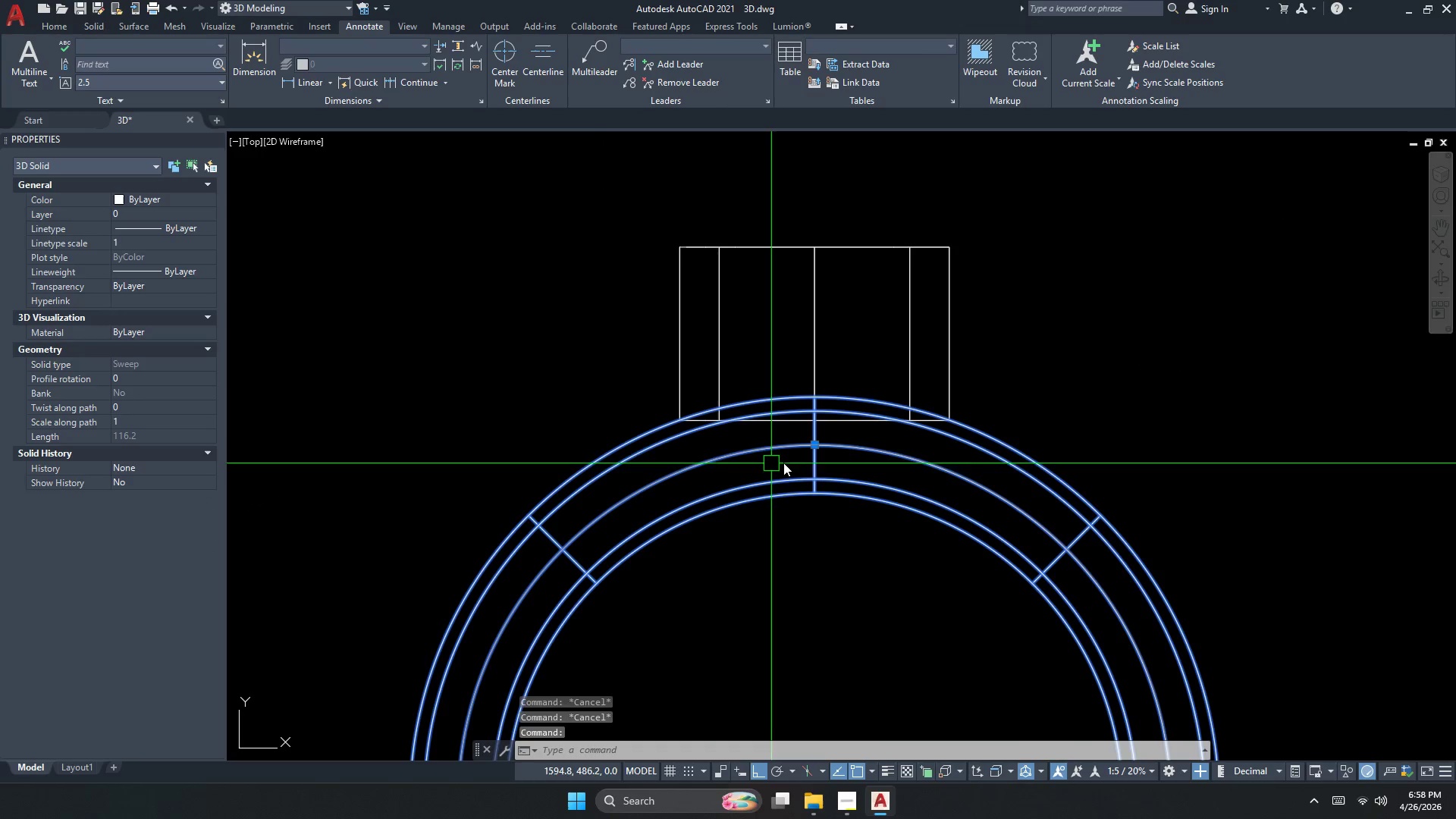 
scroll: coordinate [695, 422], scroll_direction: down, amount: 5.0
 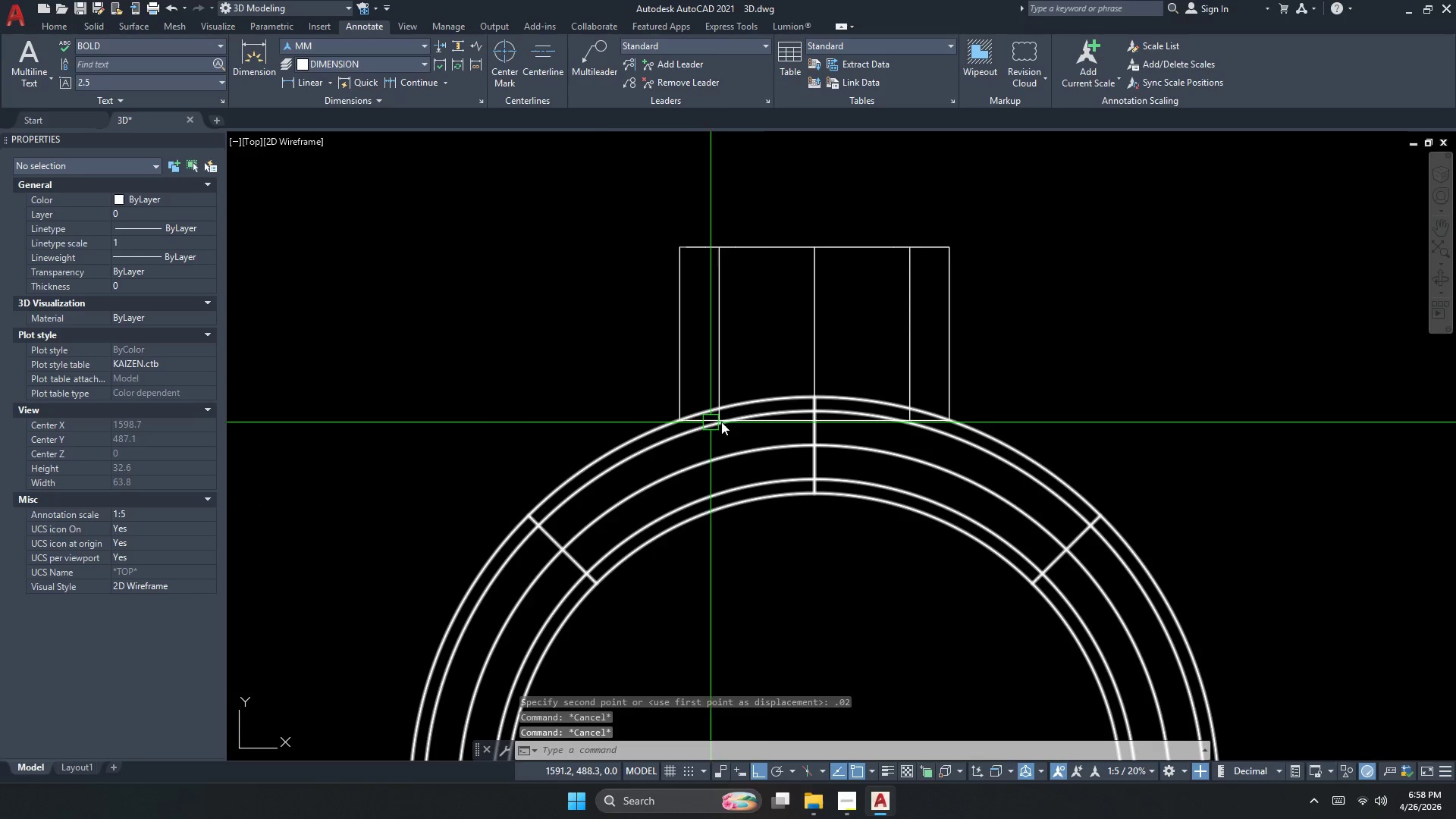 
key(Escape)
 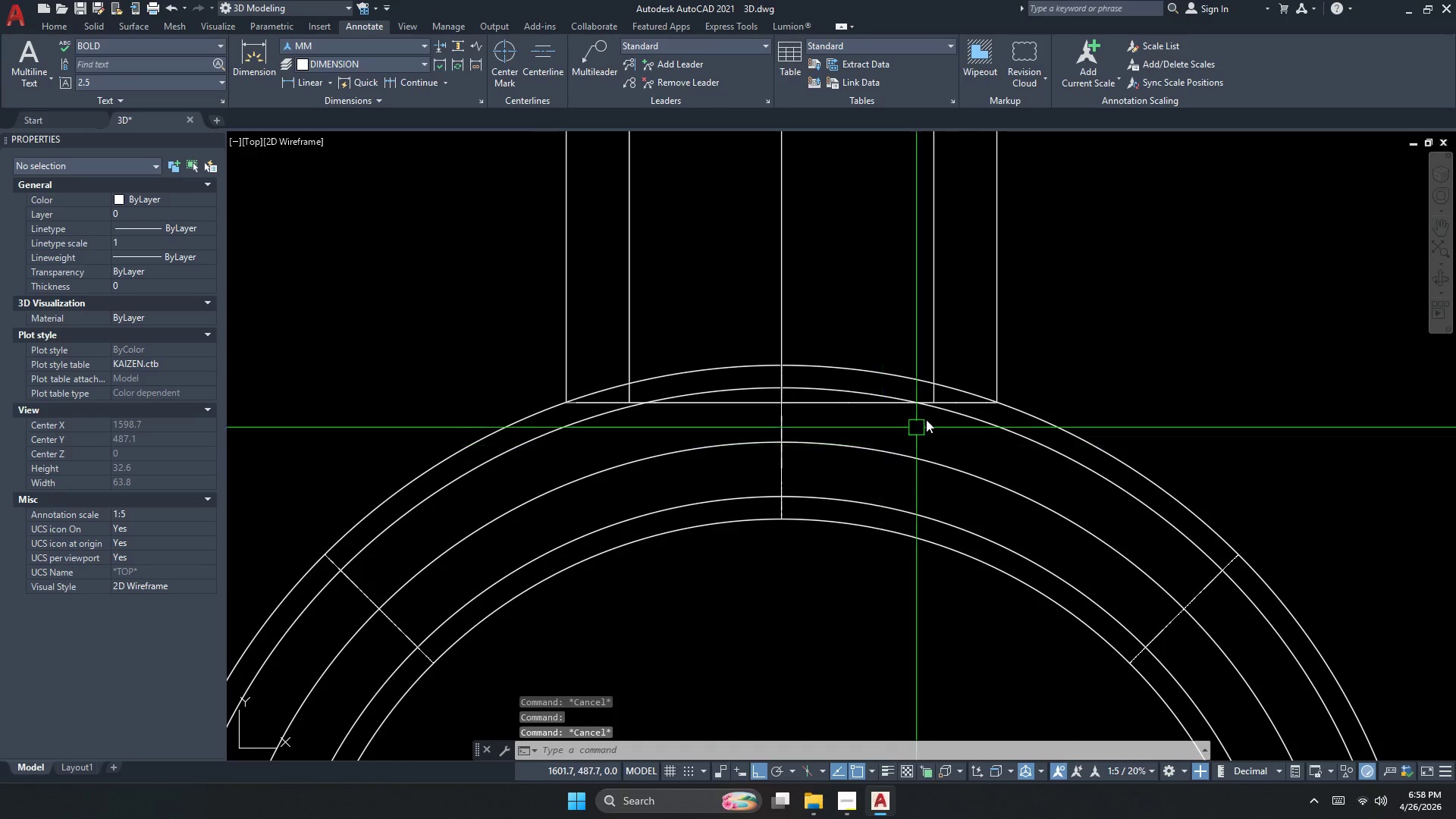 
scroll: coordinate [871, 451], scroll_direction: up, amount: 1.0
 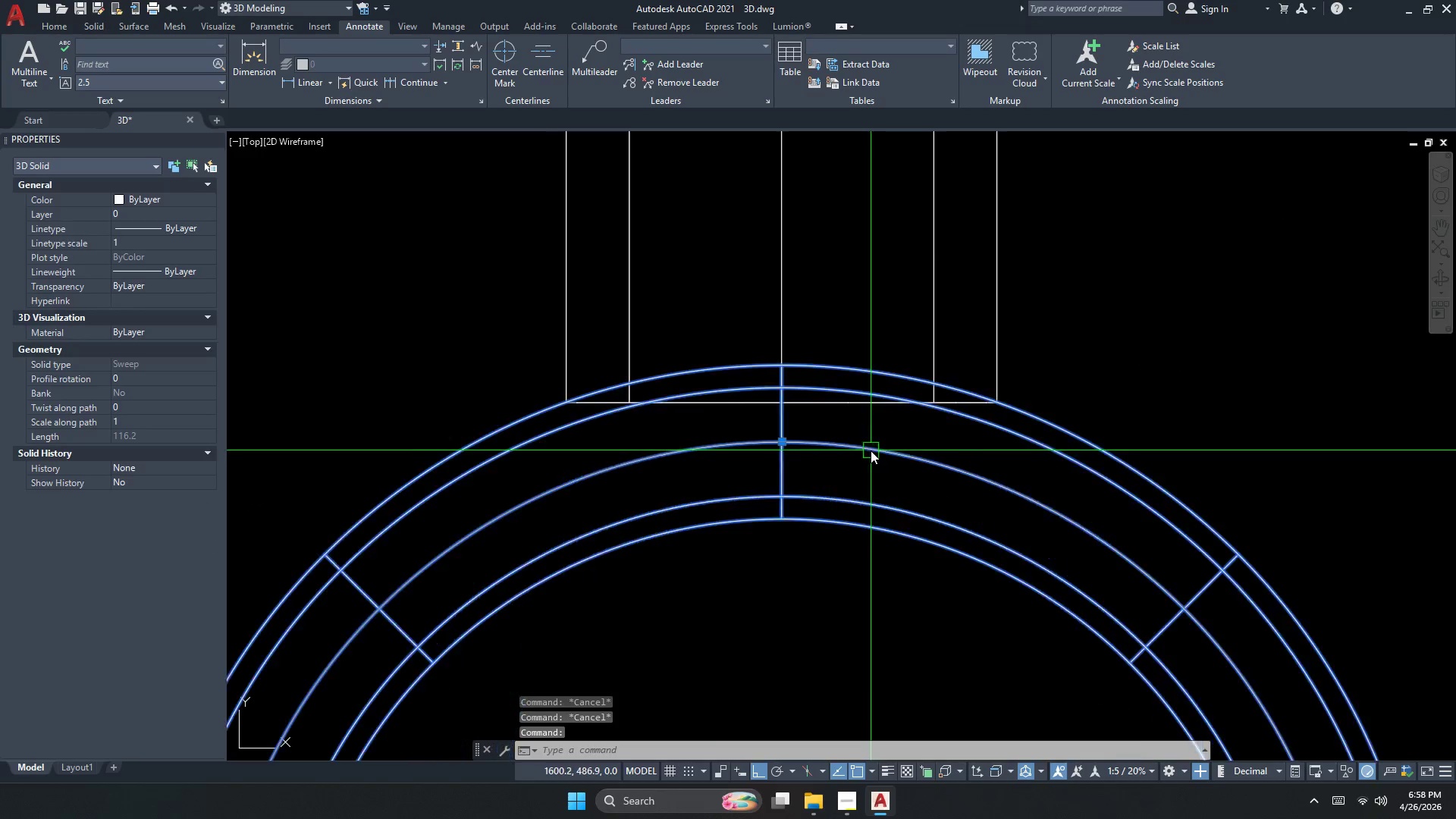 
left_click_drag(start_coordinate=[1016, 360], to_coordinate=[1003, 354])
 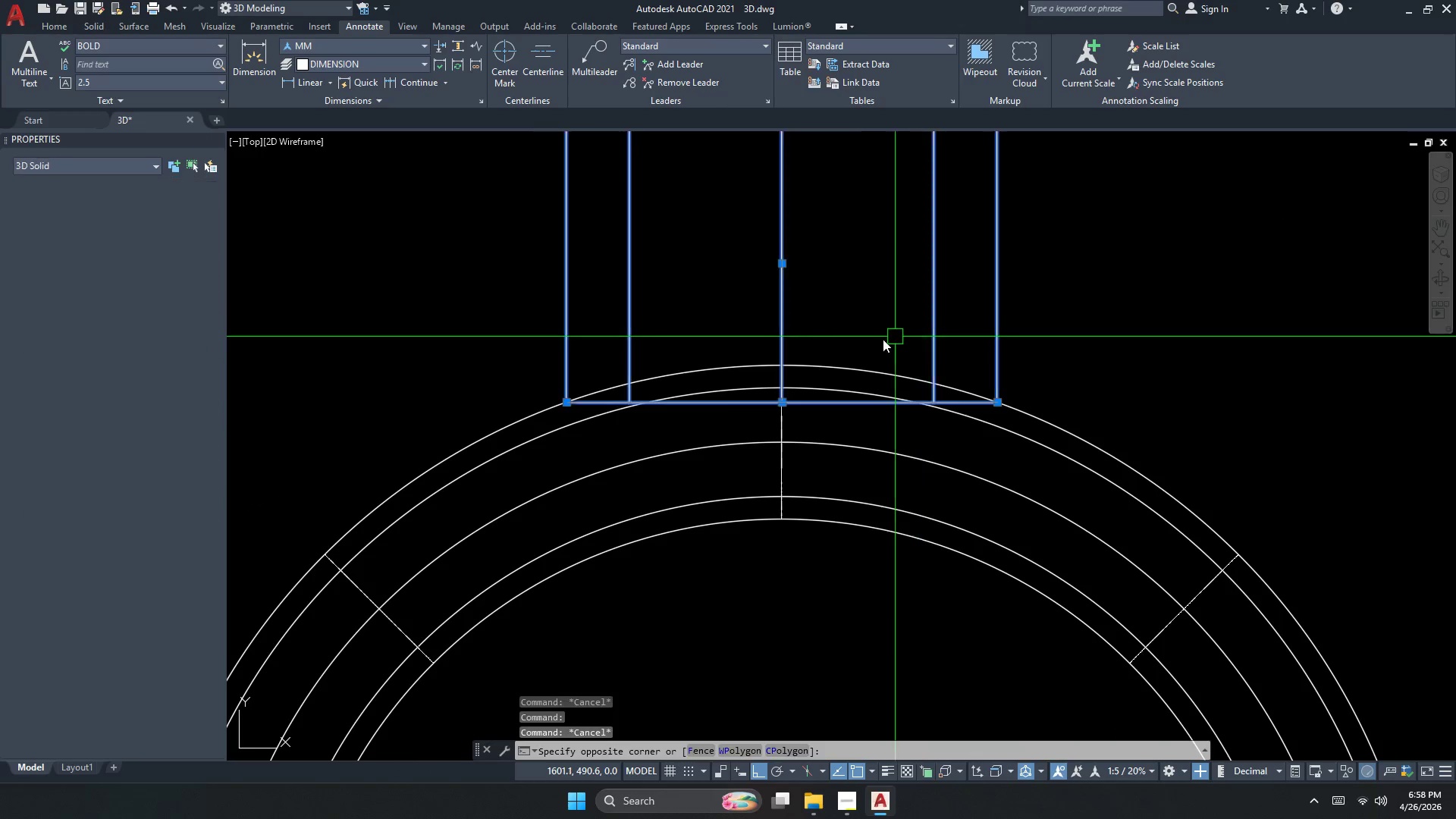 
left_click_drag(start_coordinate=[895, 337], to_coordinate=[881, 339])
 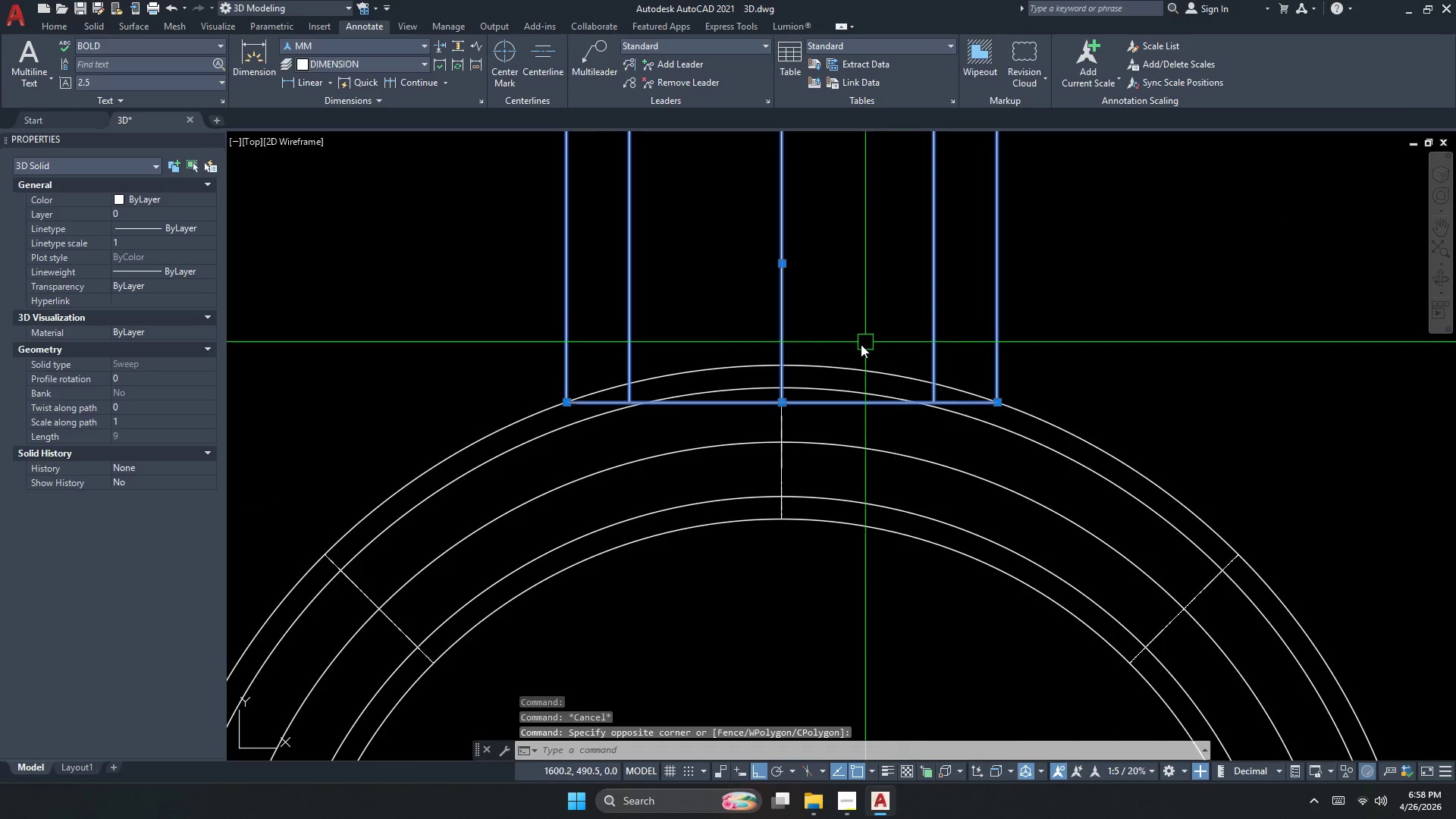 
key(Escape)
 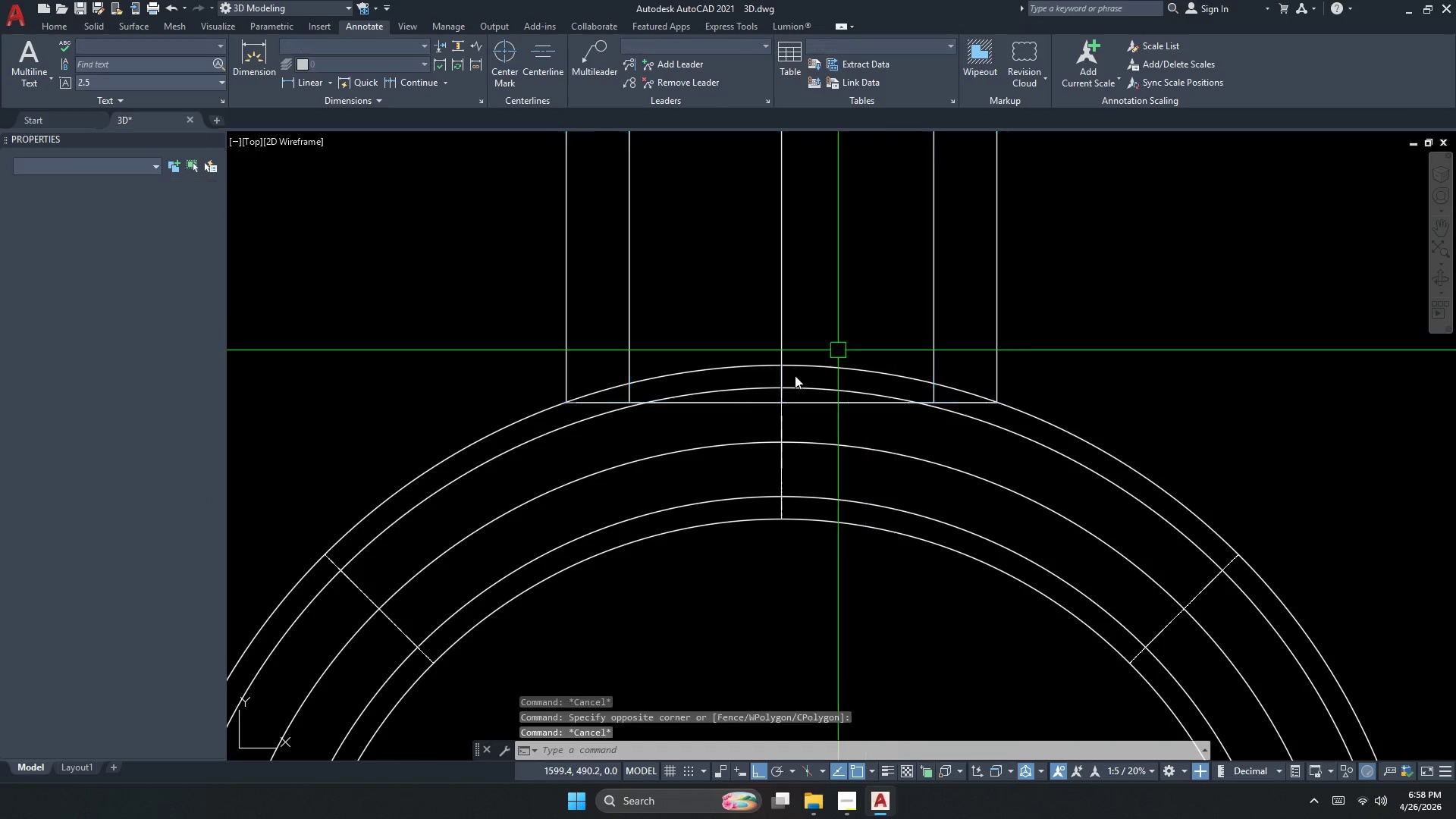 
scroll: coordinate [748, 417], scroll_direction: down, amount: 3.0
 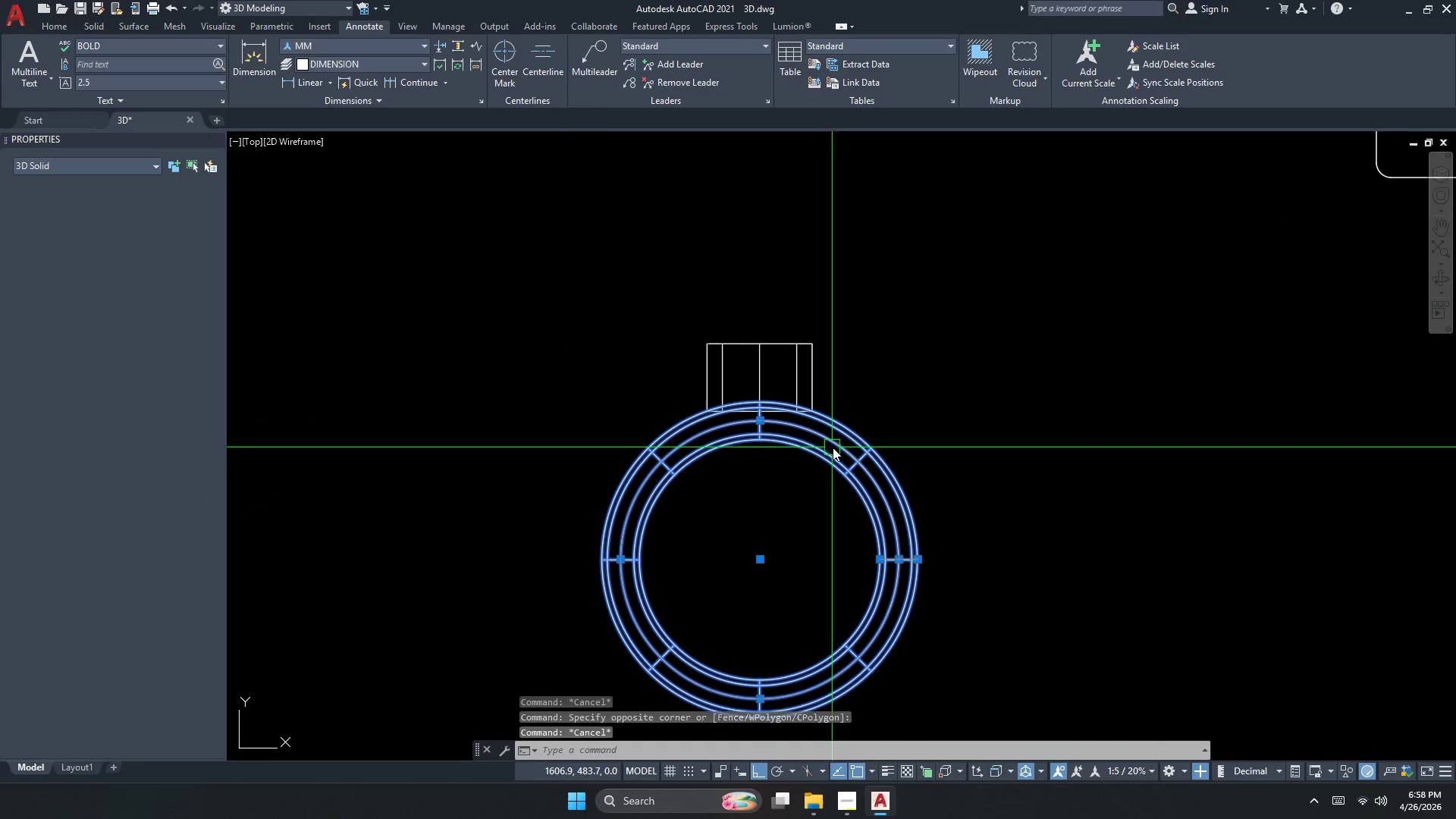 
key(Escape)
 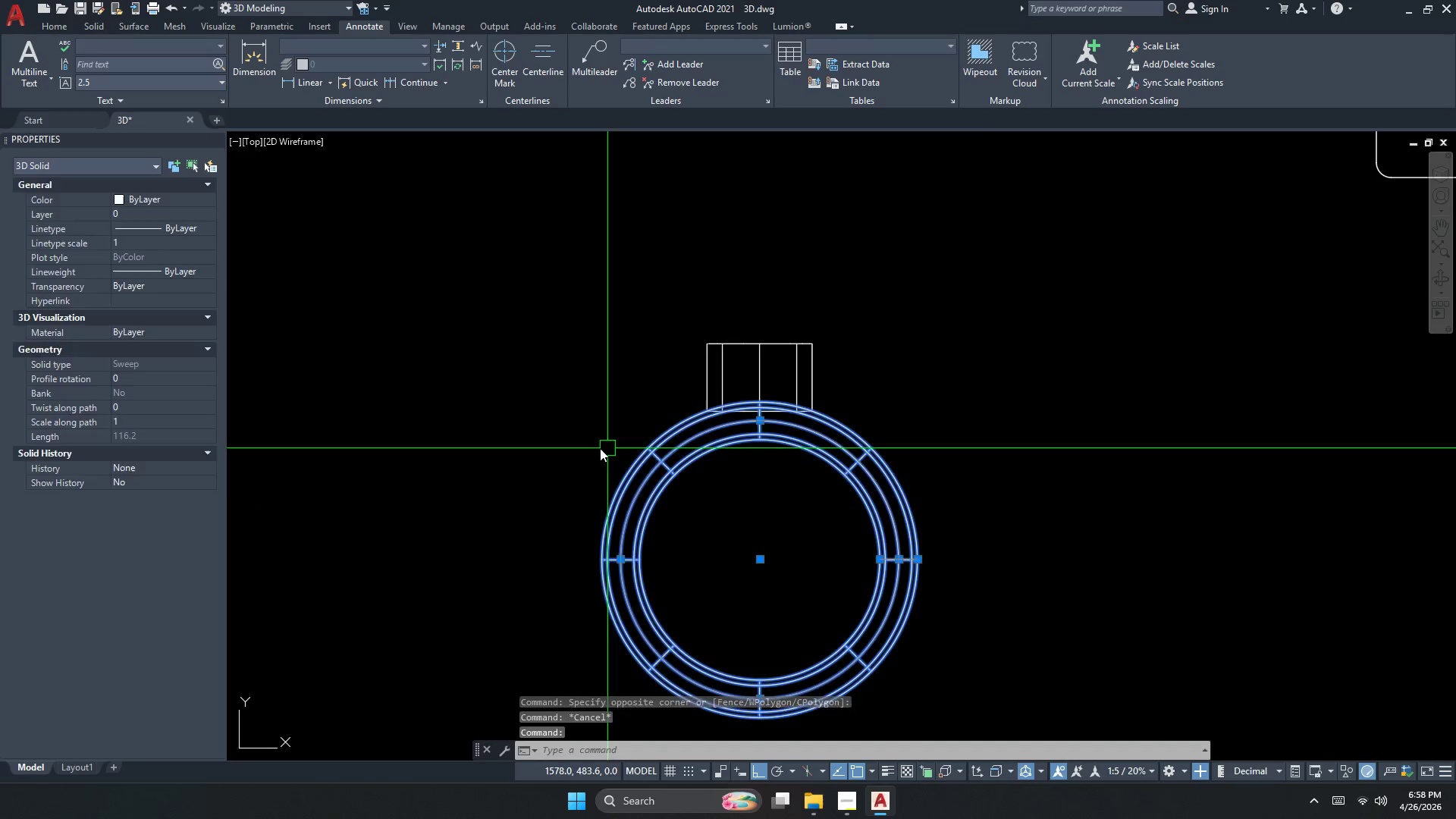 
key(Escape)
 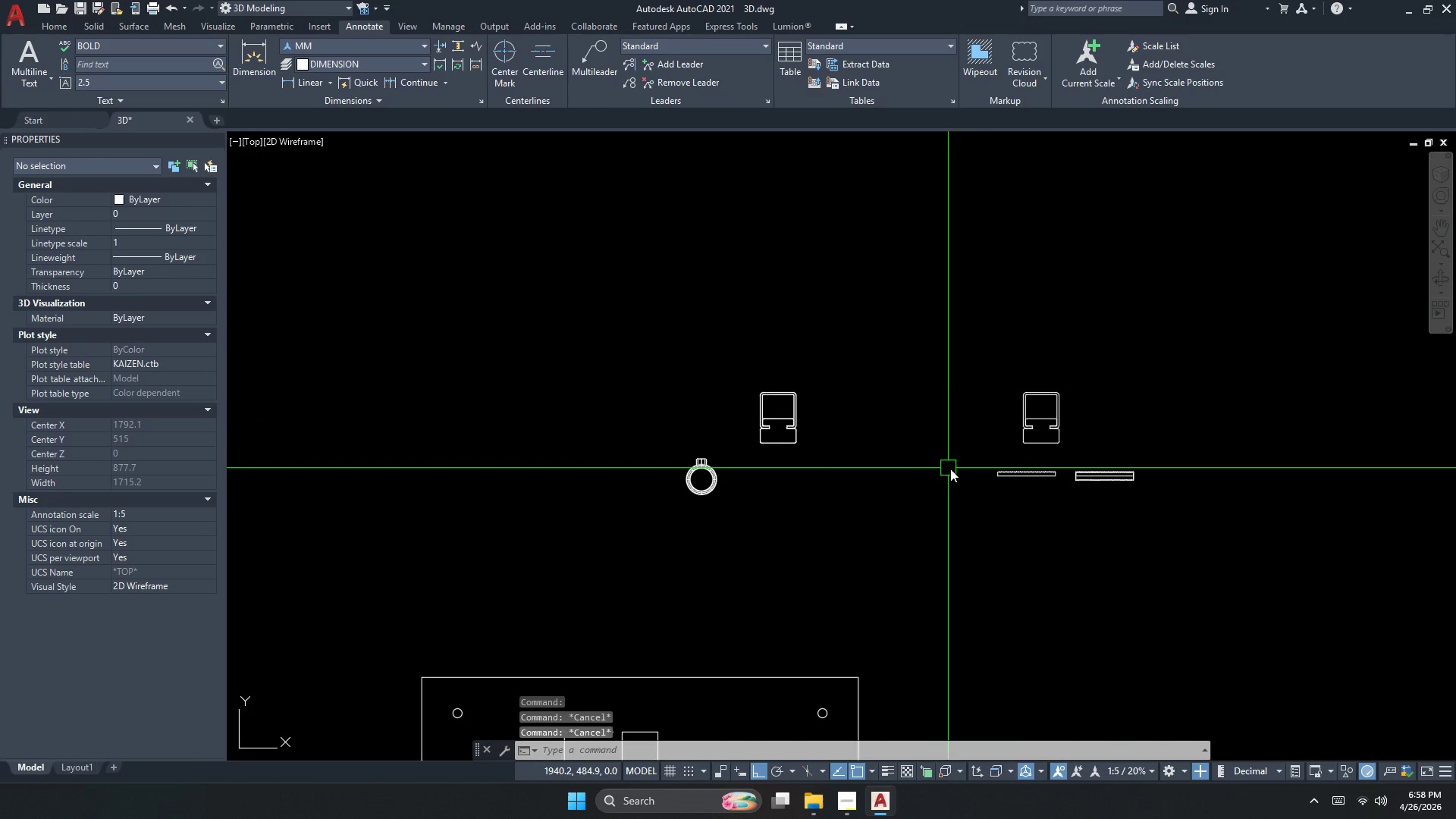 
scroll: coordinate [714, 475], scroll_direction: down, amount: 6.0
 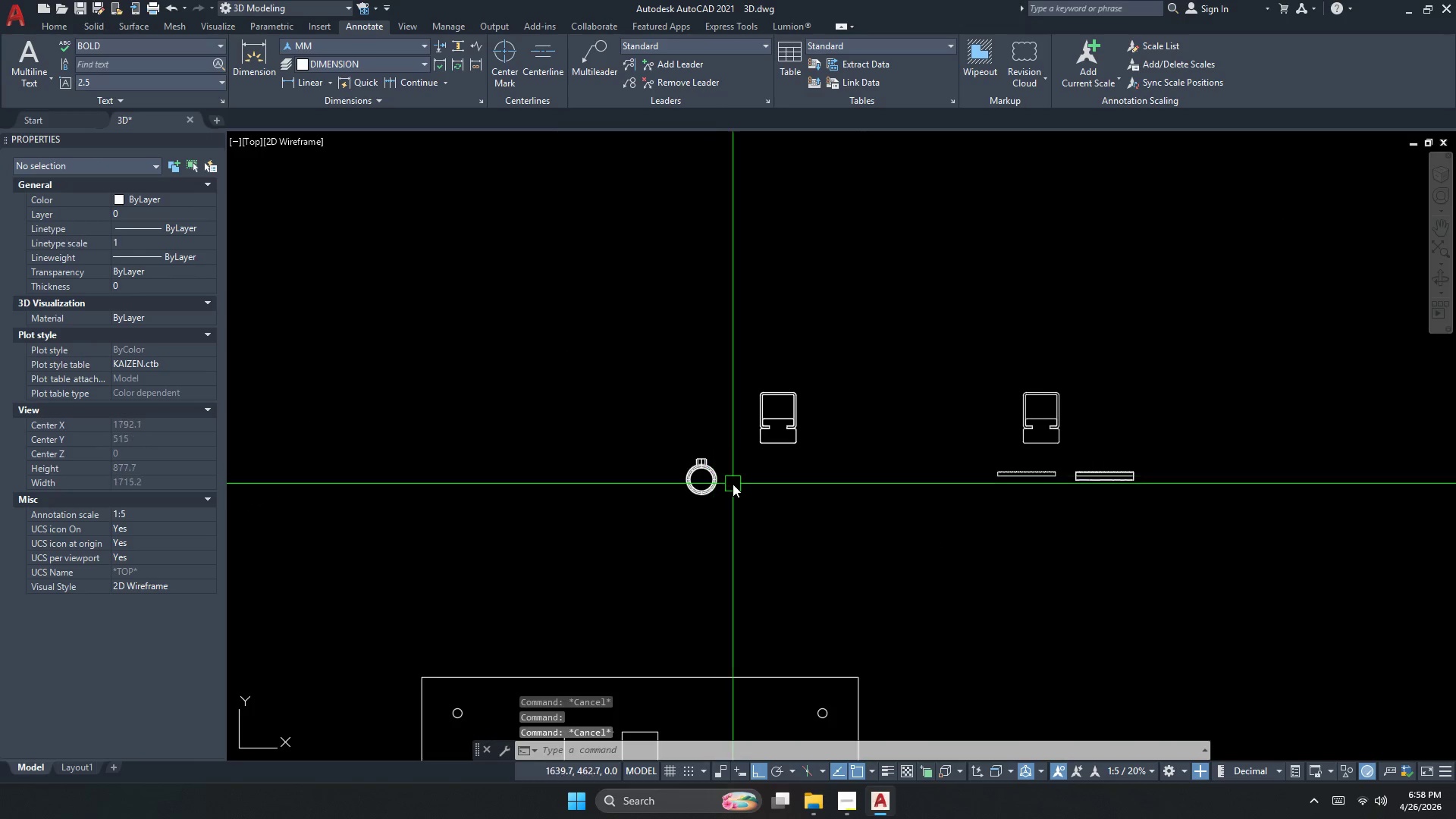 
scroll: coordinate [958, 472], scroll_direction: up, amount: 2.0
 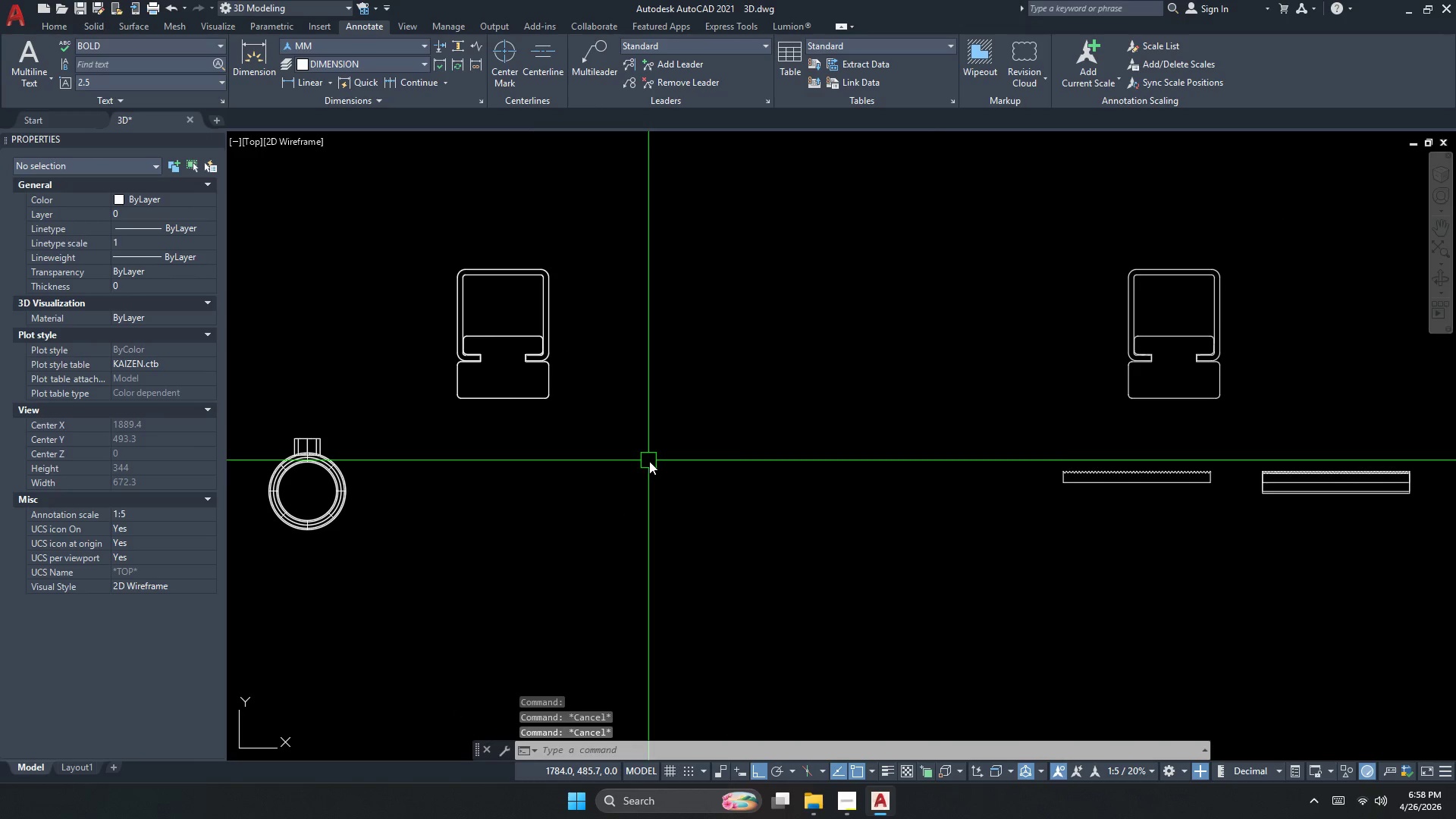 
scroll: coordinate [967, 441], scroll_direction: down, amount: 2.0
 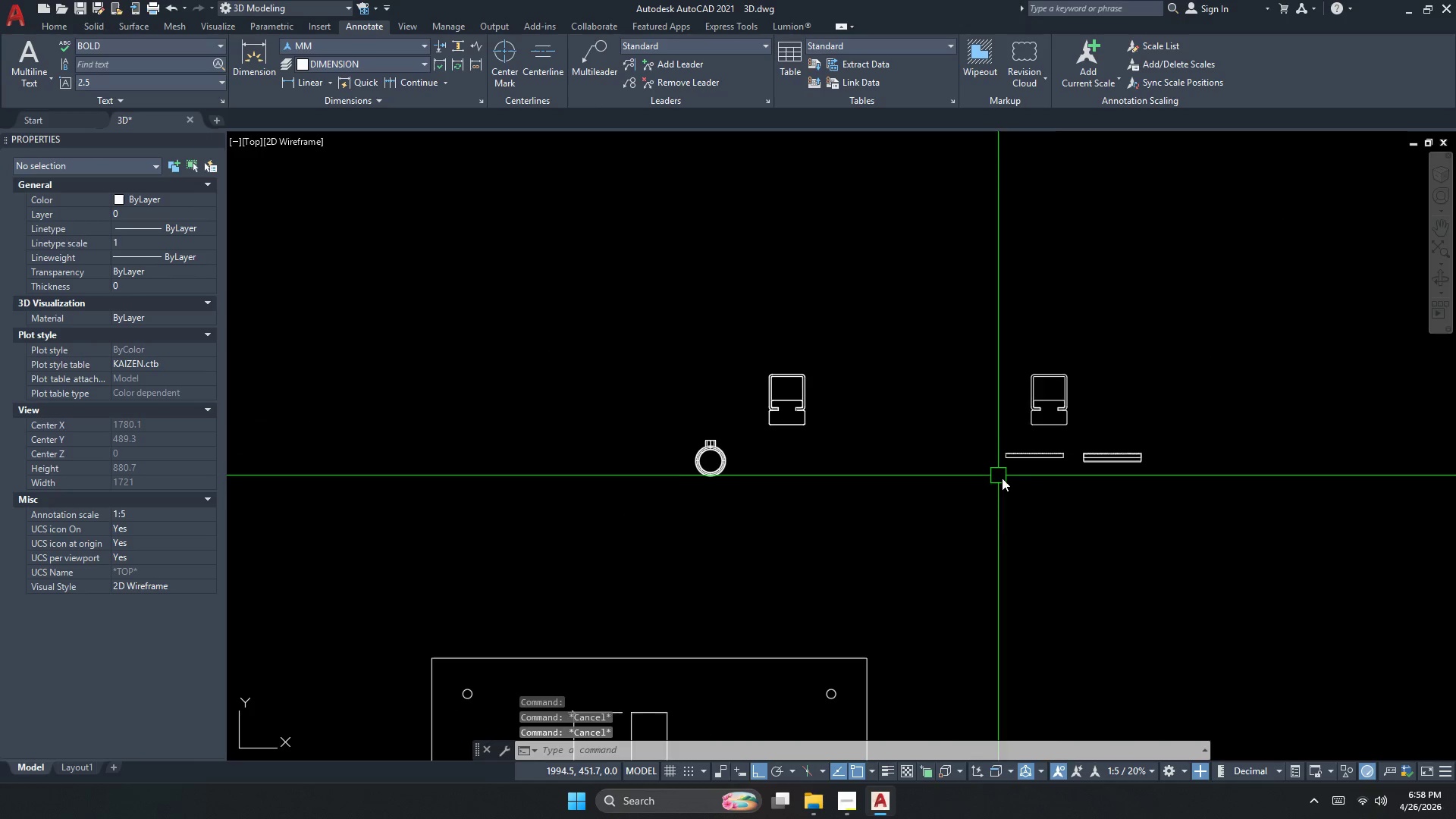 
left_click([1032, 472])
 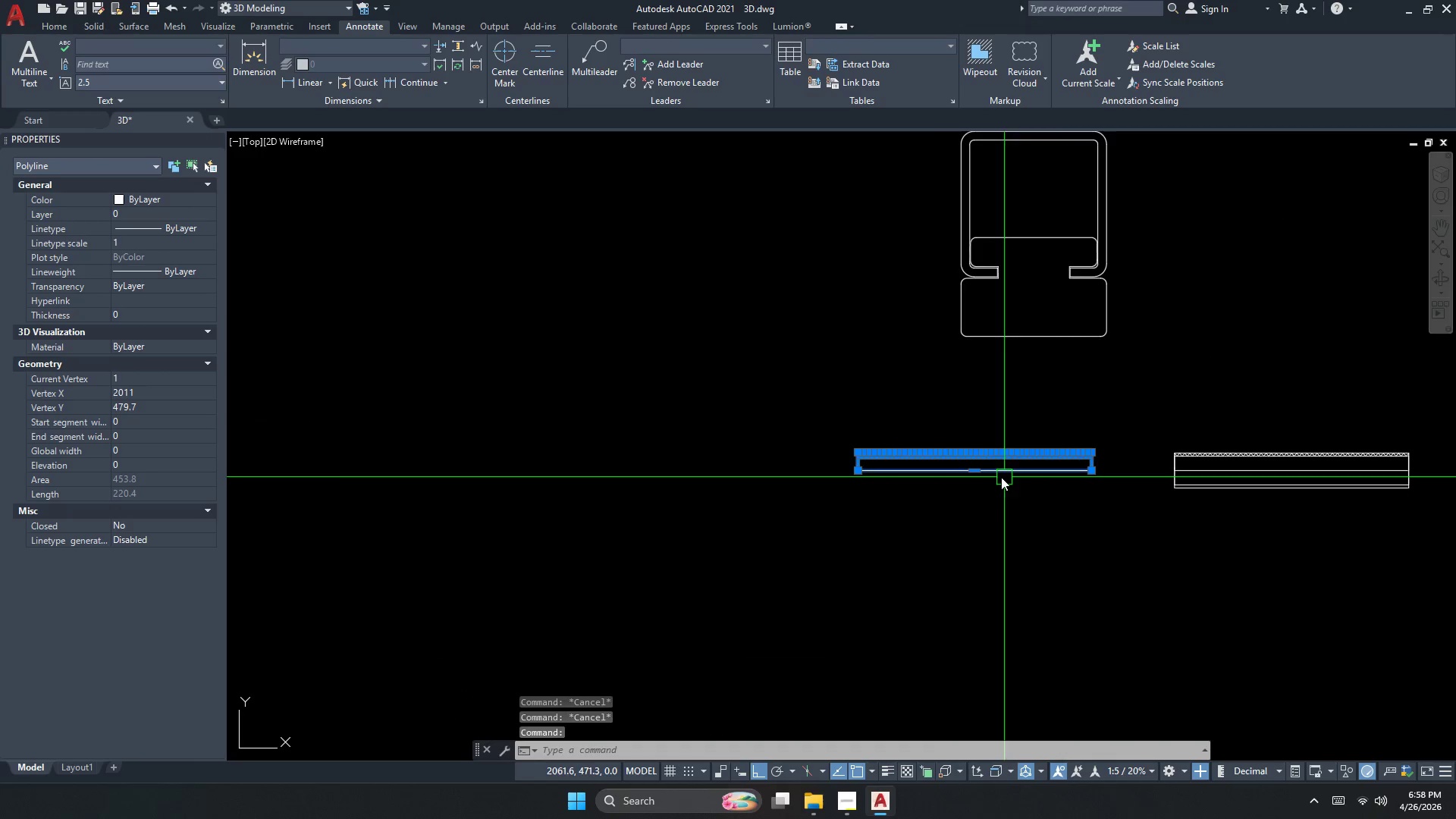 
scroll: coordinate [1052, 453], scroll_direction: up, amount: 3.0
 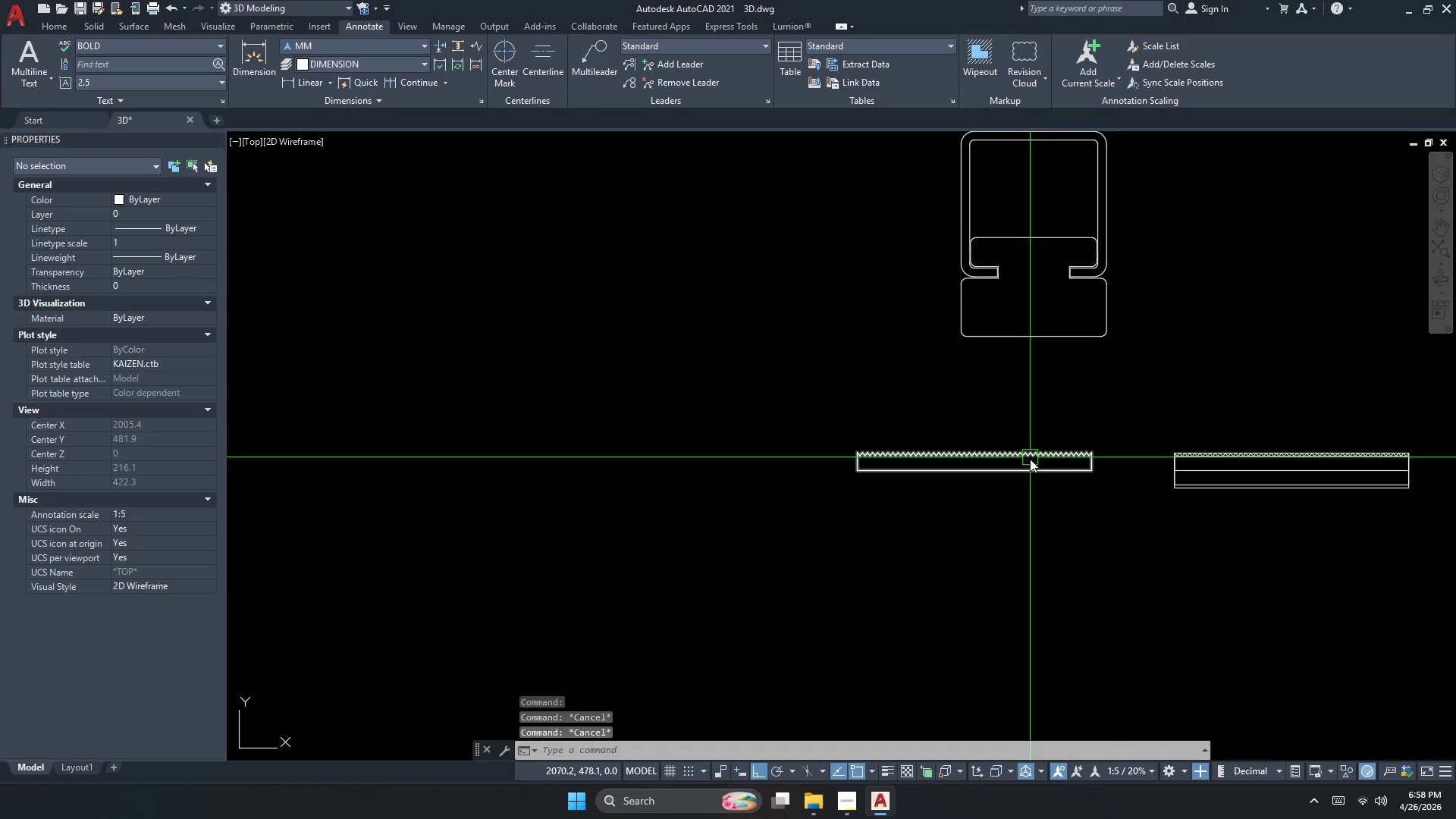 
key(Escape)
 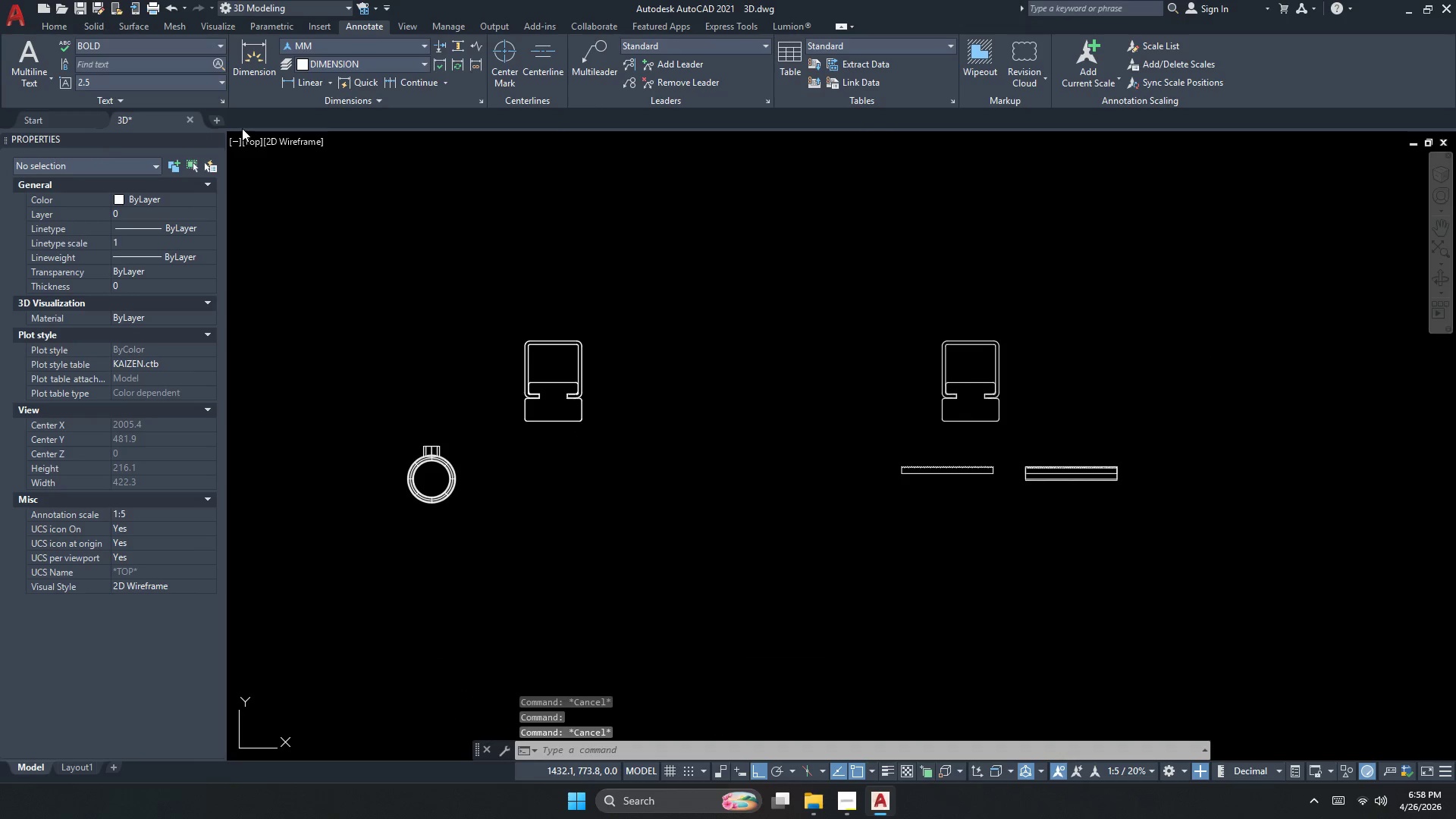 
scroll: coordinate [920, 475], scroll_direction: down, amount: 2.0
 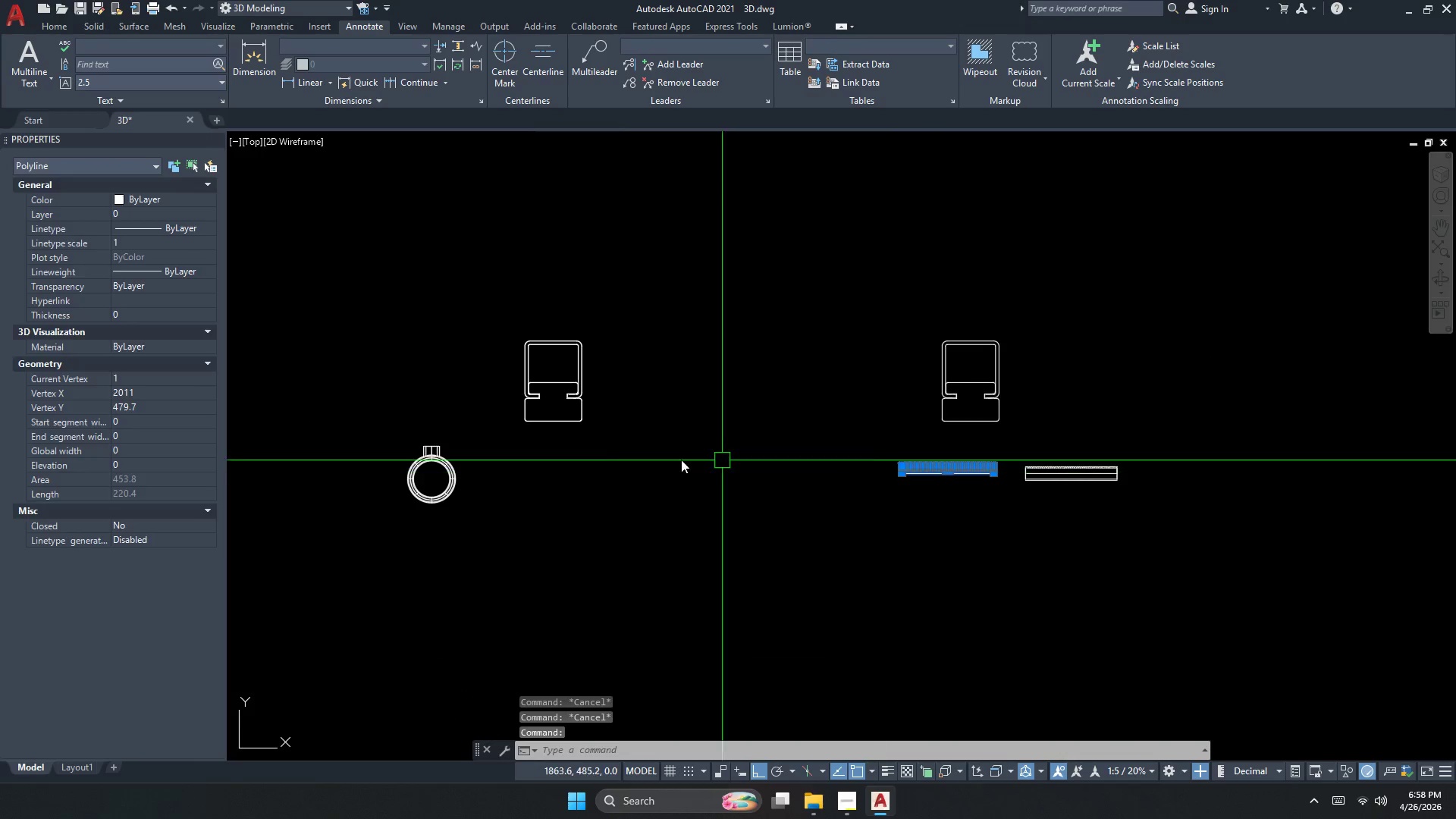 
left_click([256, 140])
 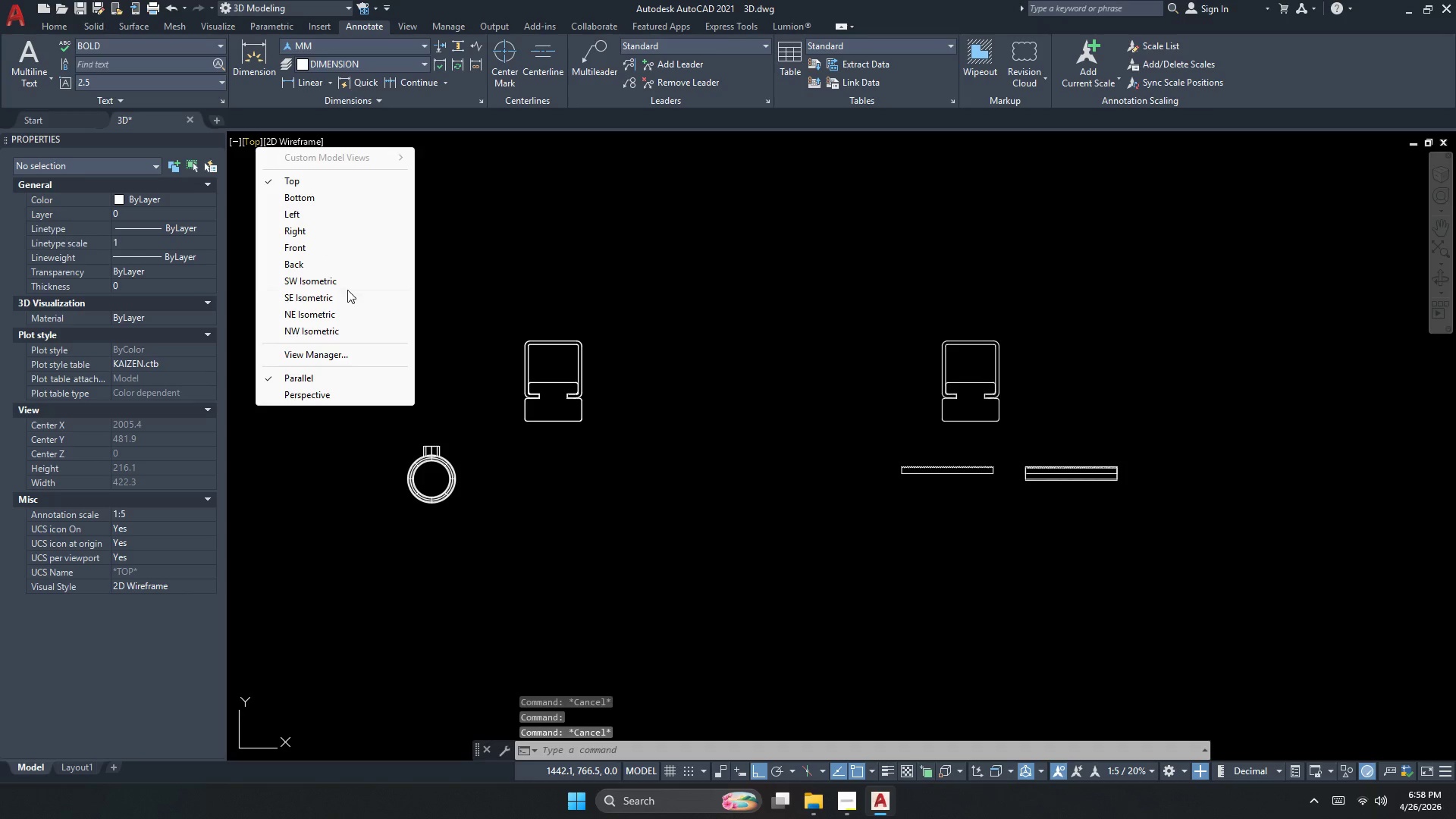 
left_click([350, 283])
 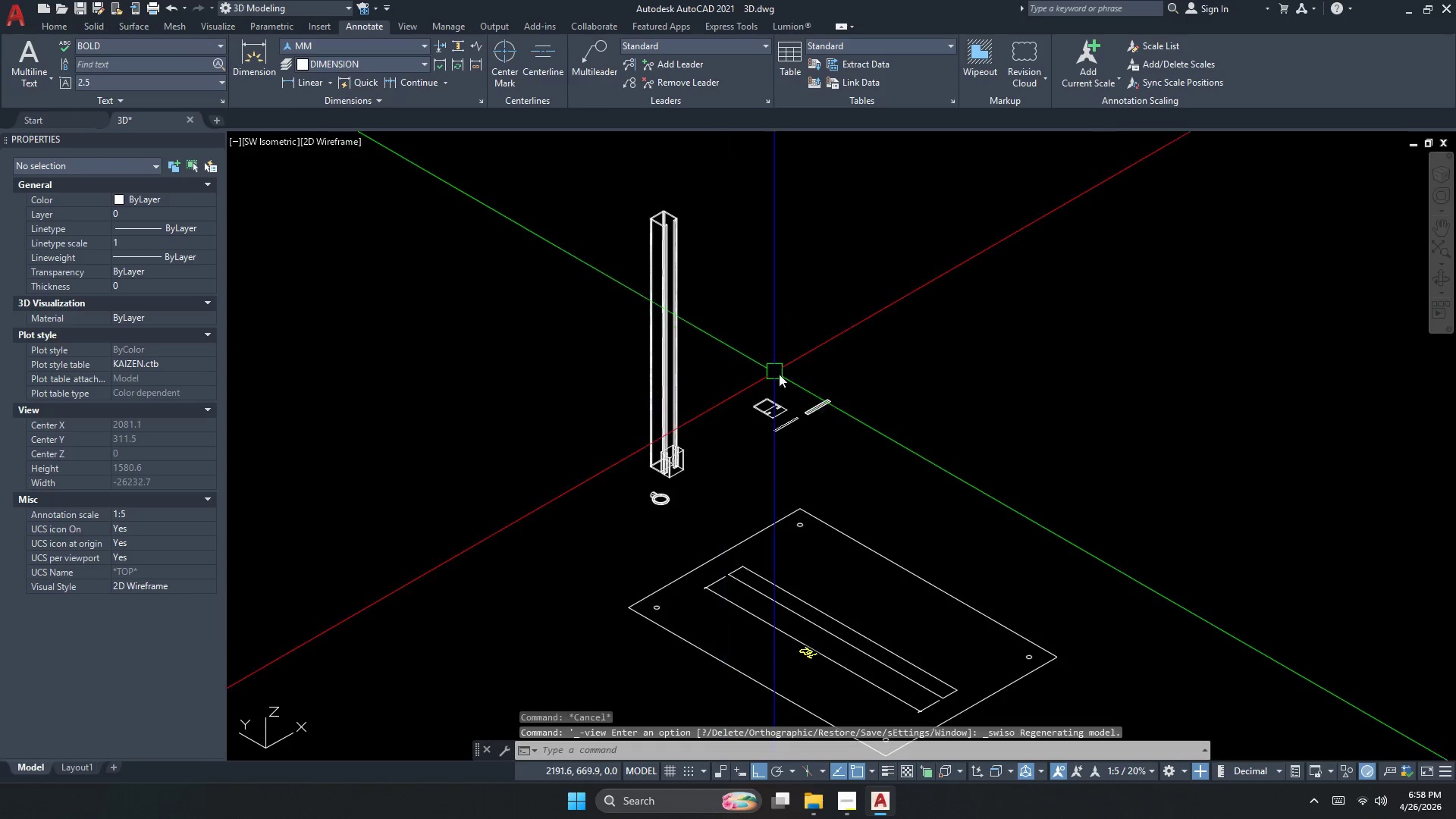 
left_click([731, 410])
 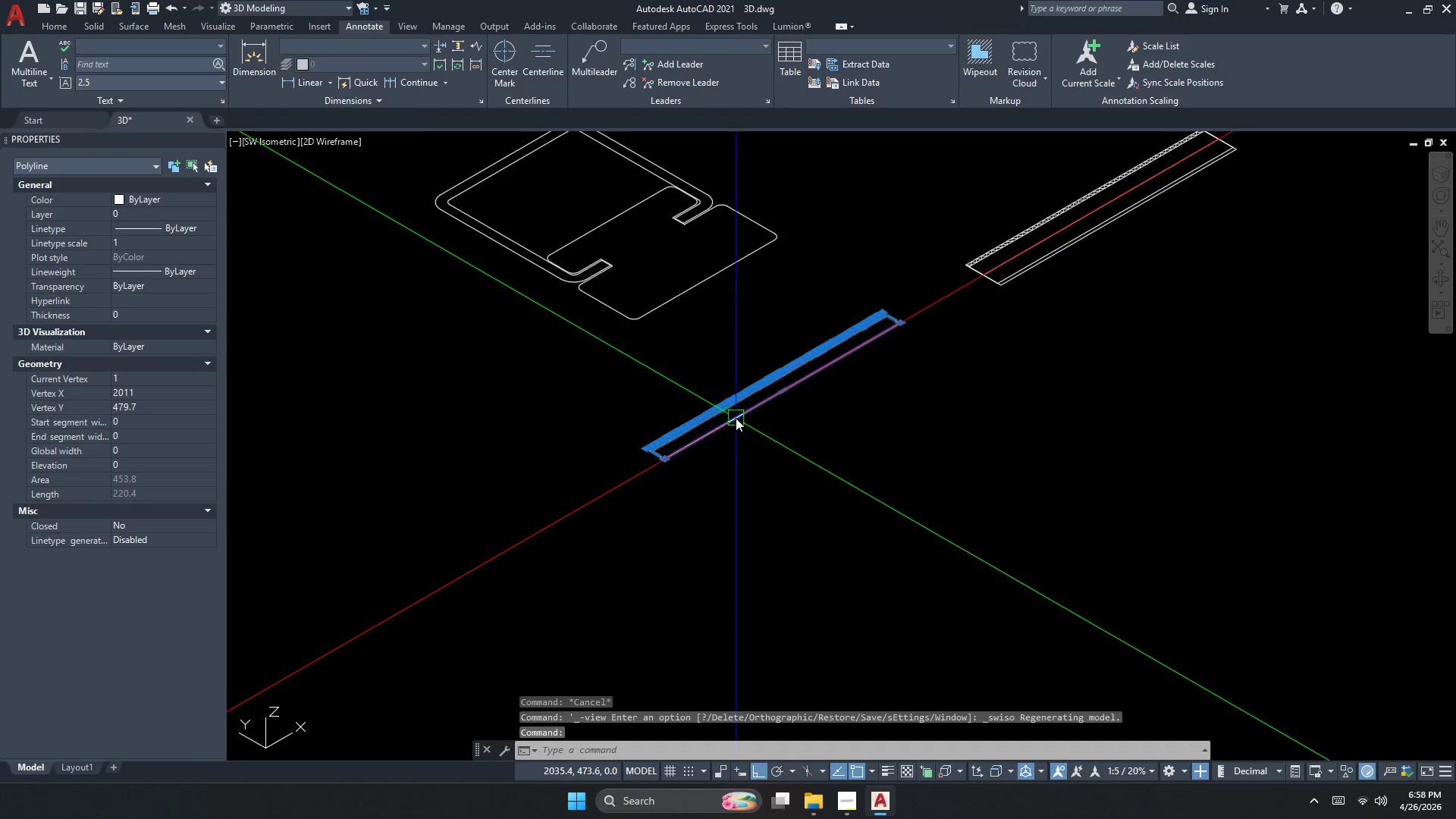 
scroll: coordinate [740, 420], scroll_direction: up, amount: 5.0
 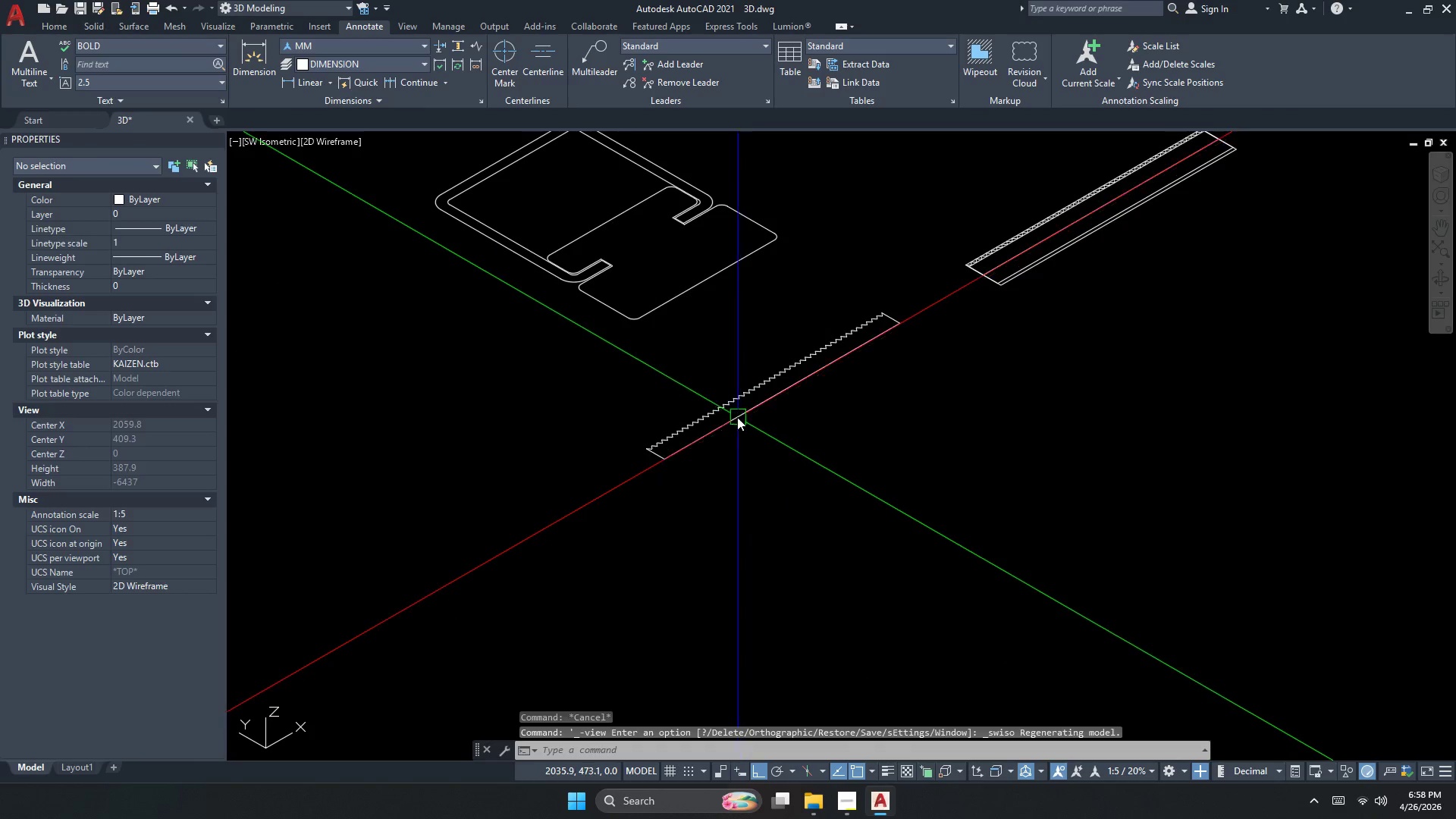 
key(C)
 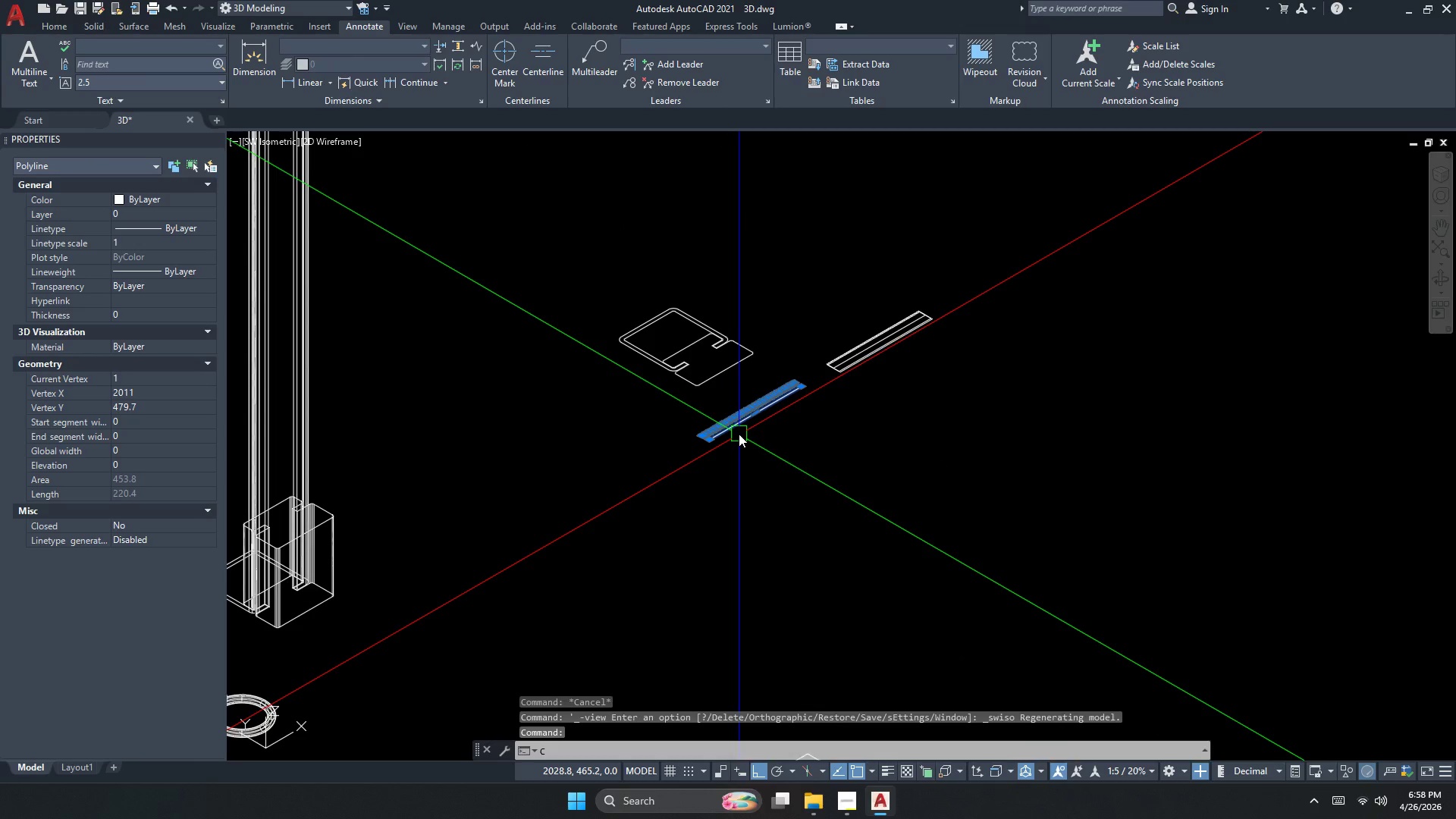 
scroll: coordinate [737, 429], scroll_direction: down, amount: 2.0
 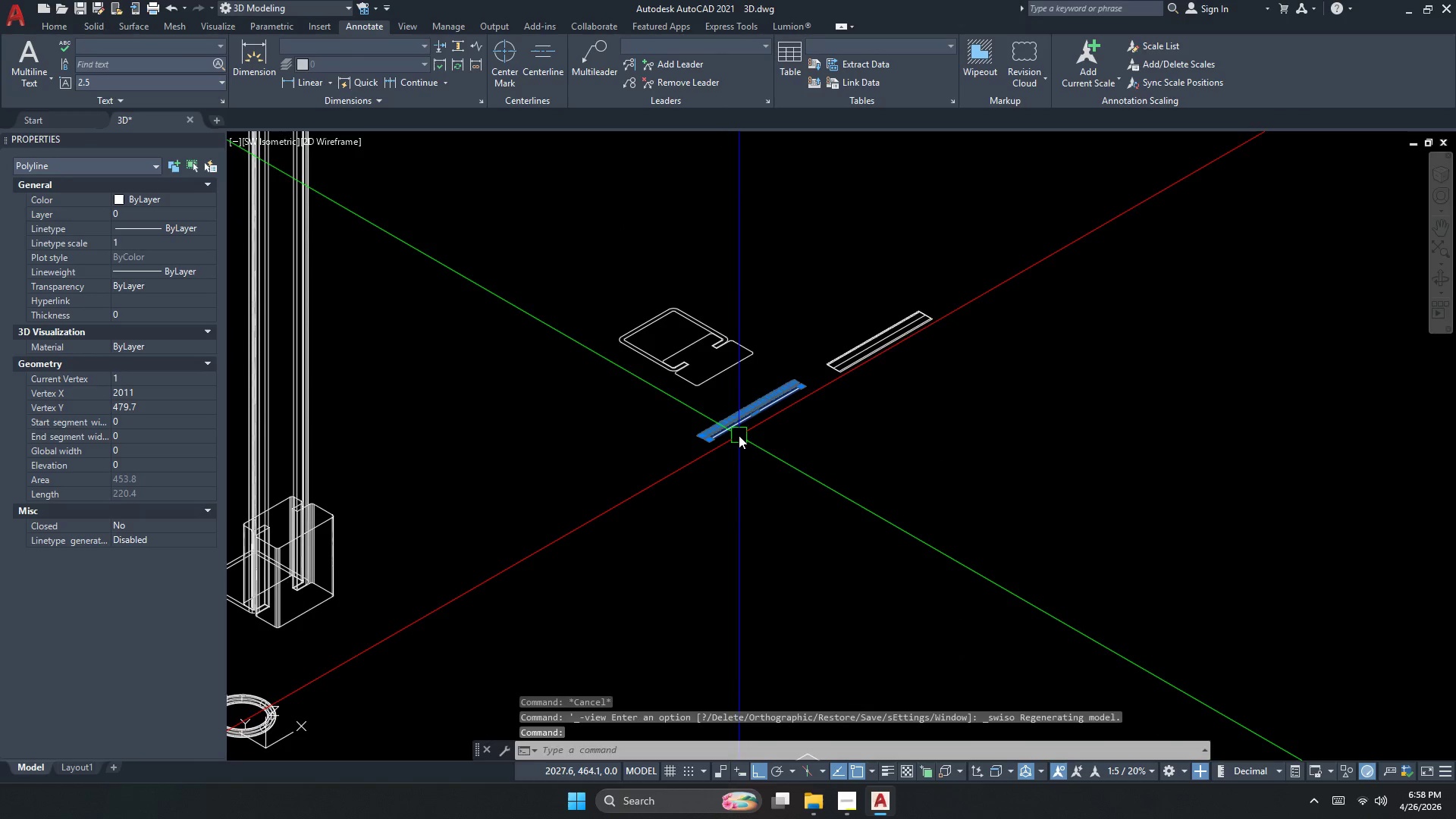 
key(O)
 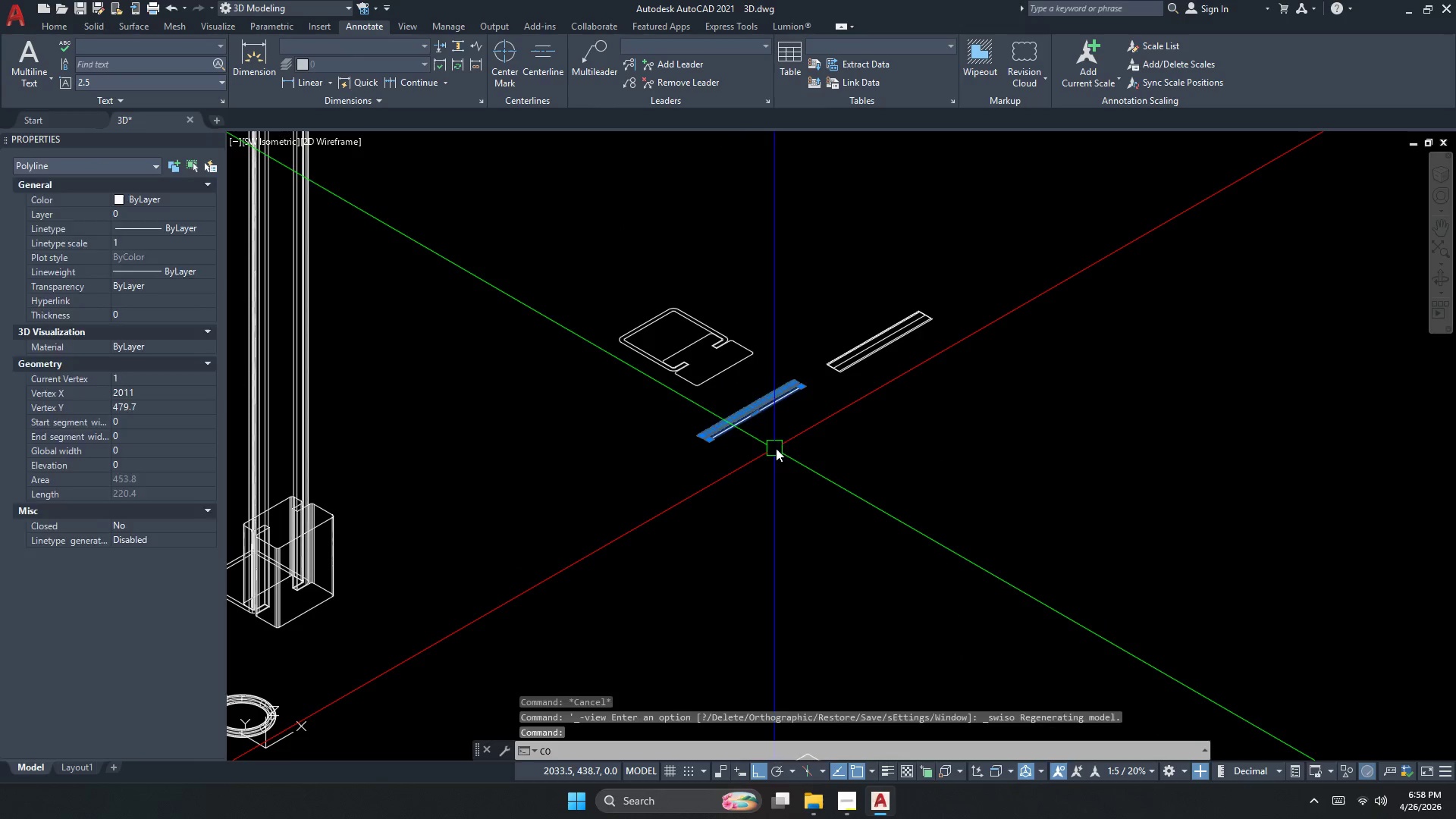 
key(Space)
 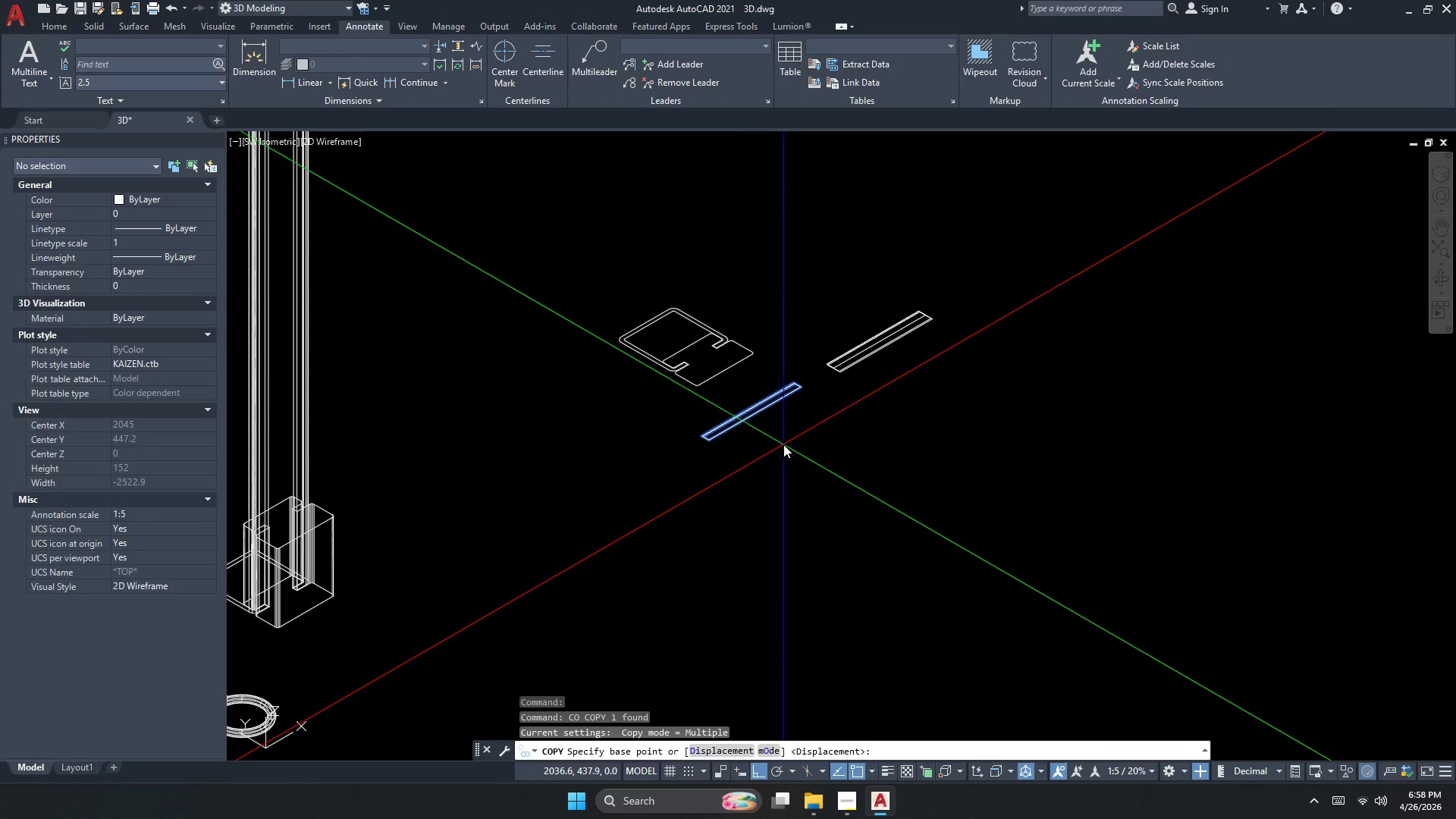 
left_click_drag(start_coordinate=[784, 444], to_coordinate=[704, 488])
 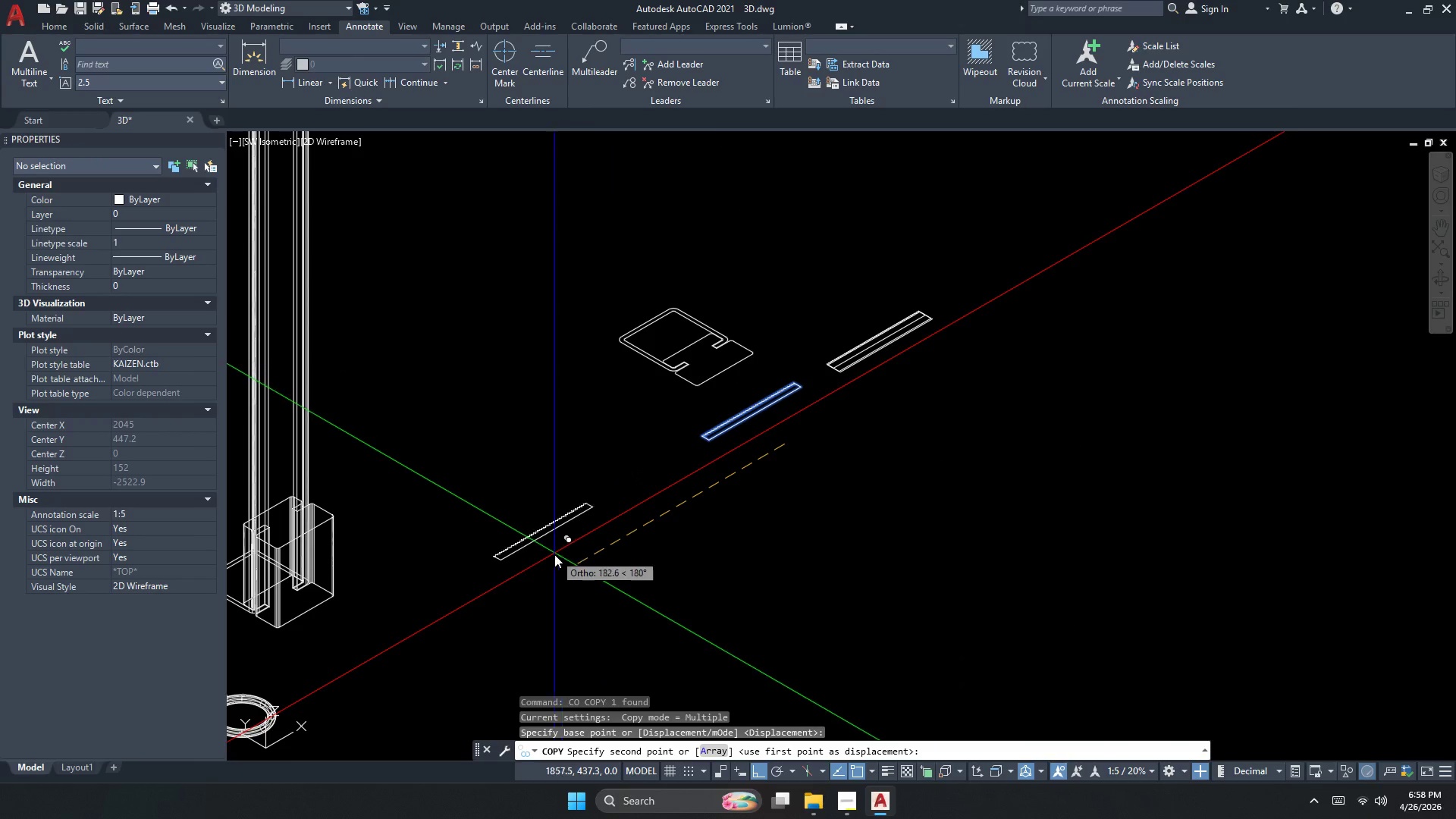 
double_click([556, 557])
 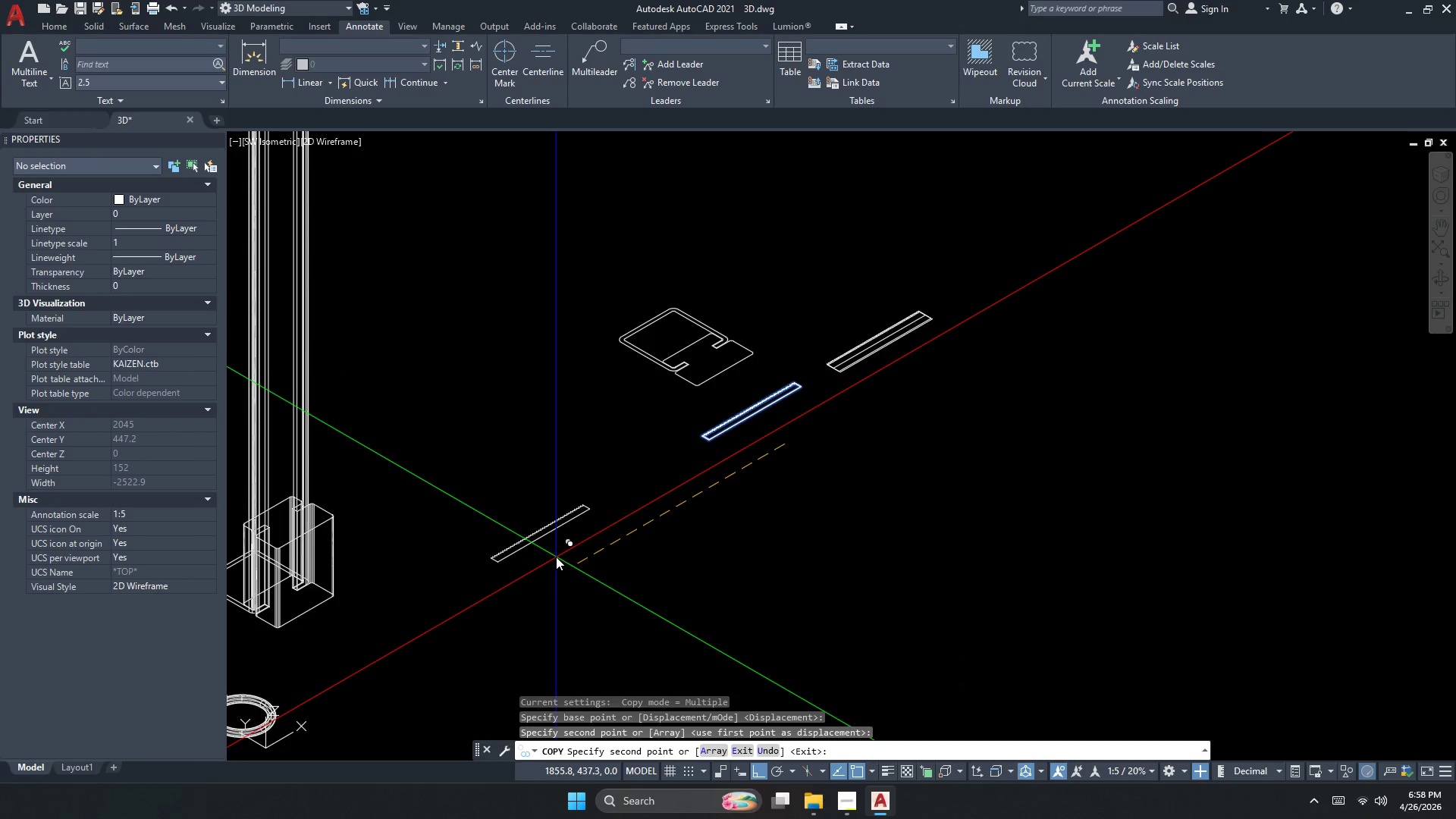 
key(Escape)
 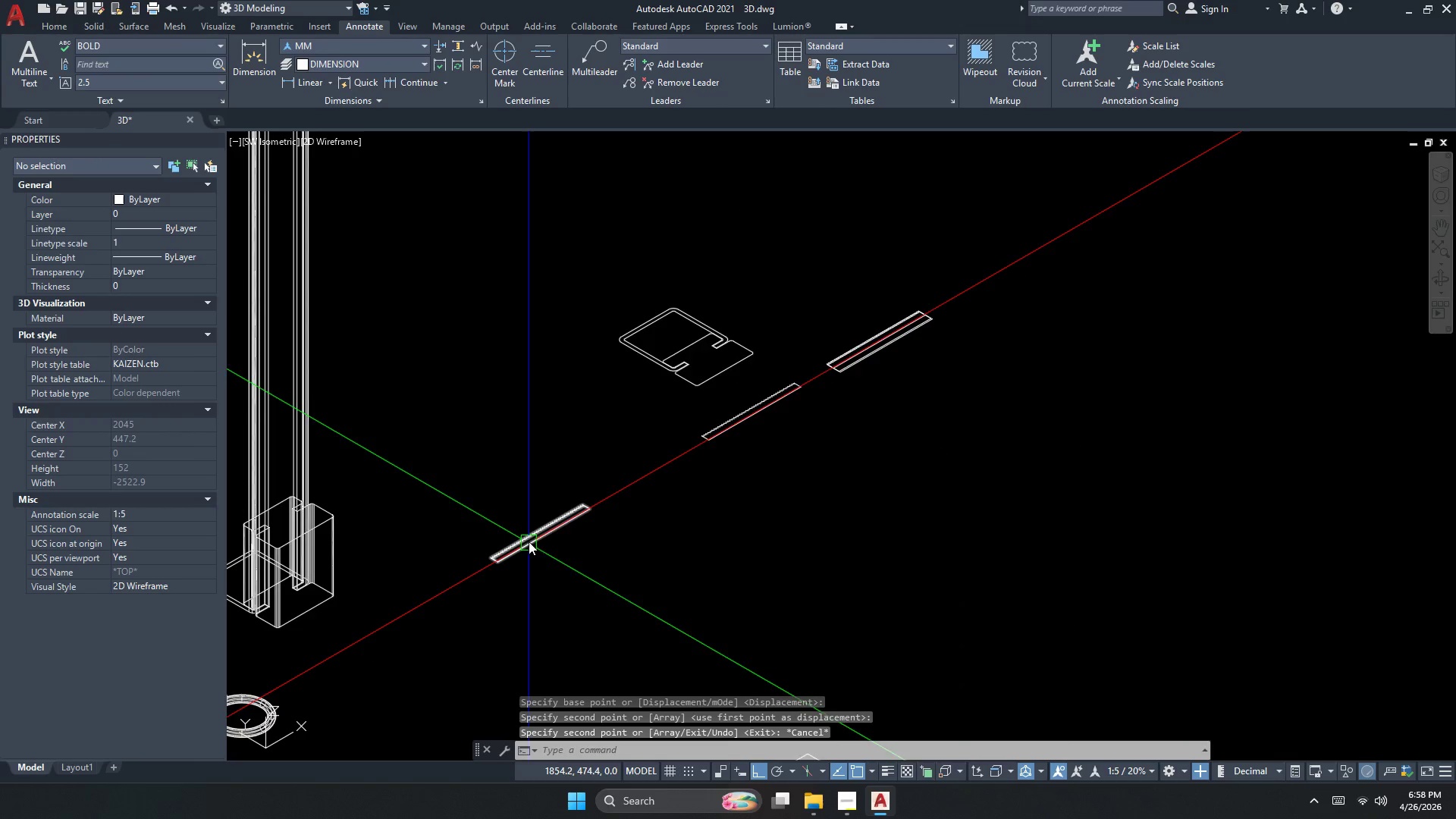 
key(Escape)
 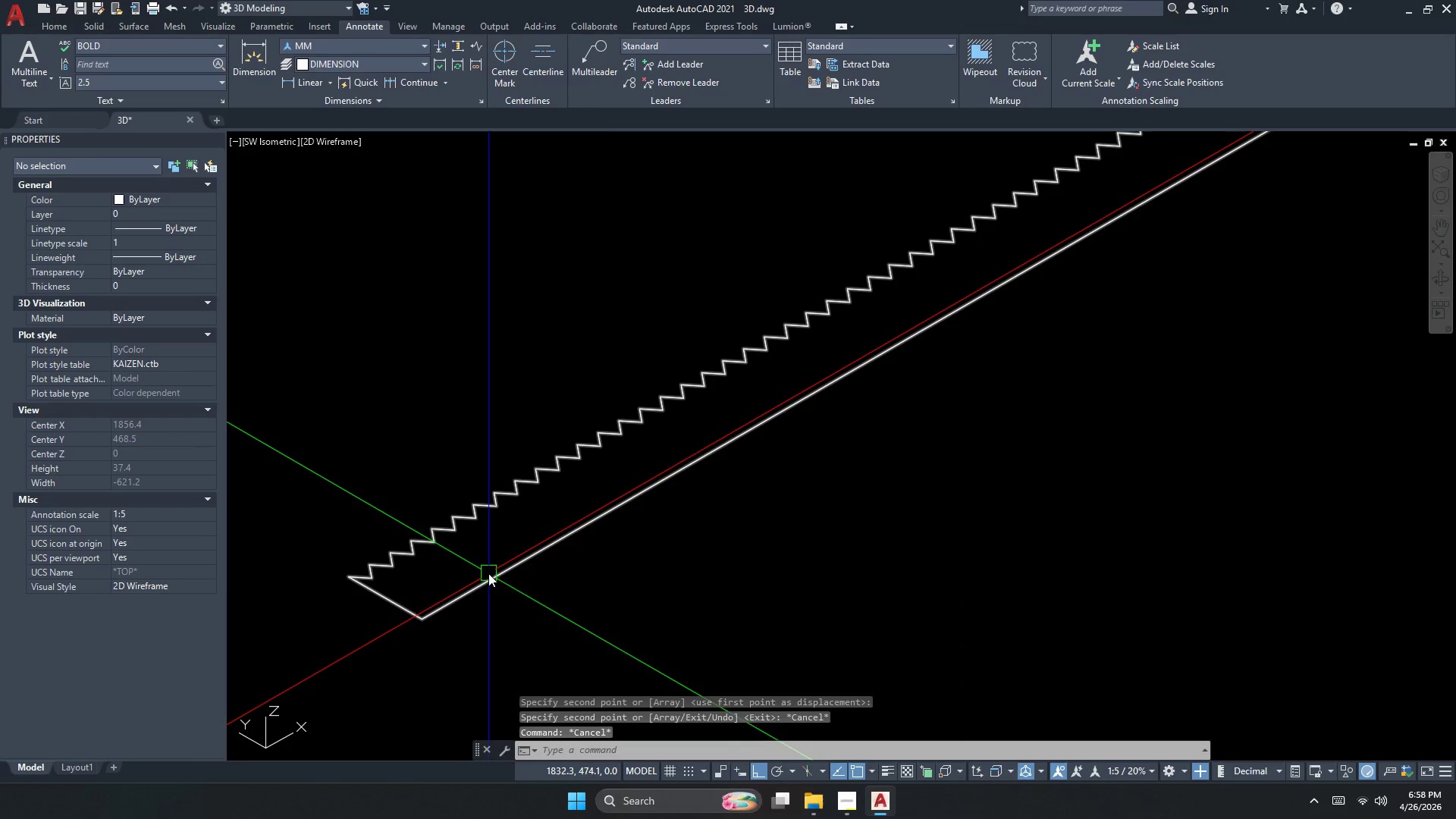 
key(Escape)
 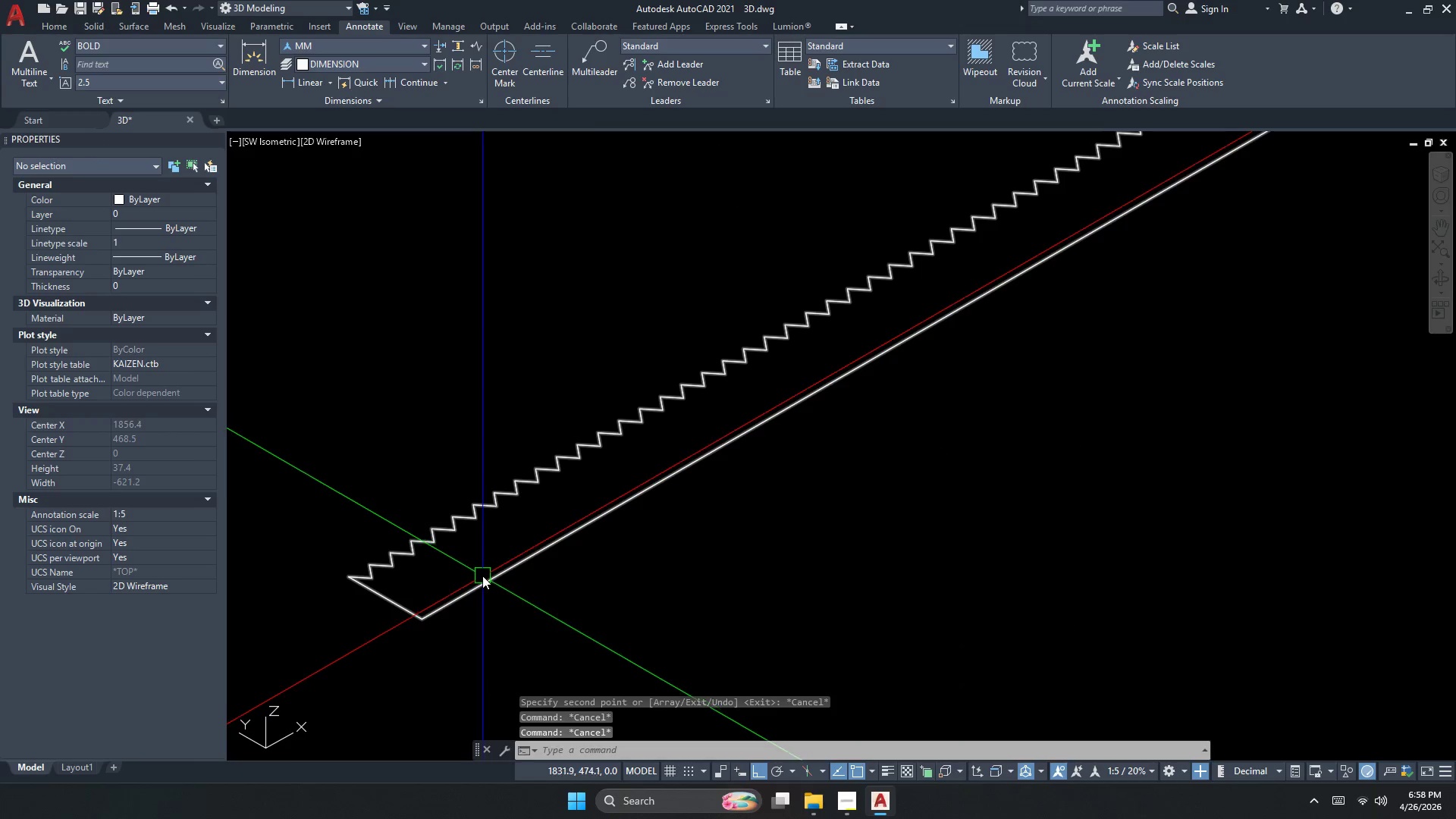 
scroll: coordinate [485, 576], scroll_direction: up, amount: 5.0
 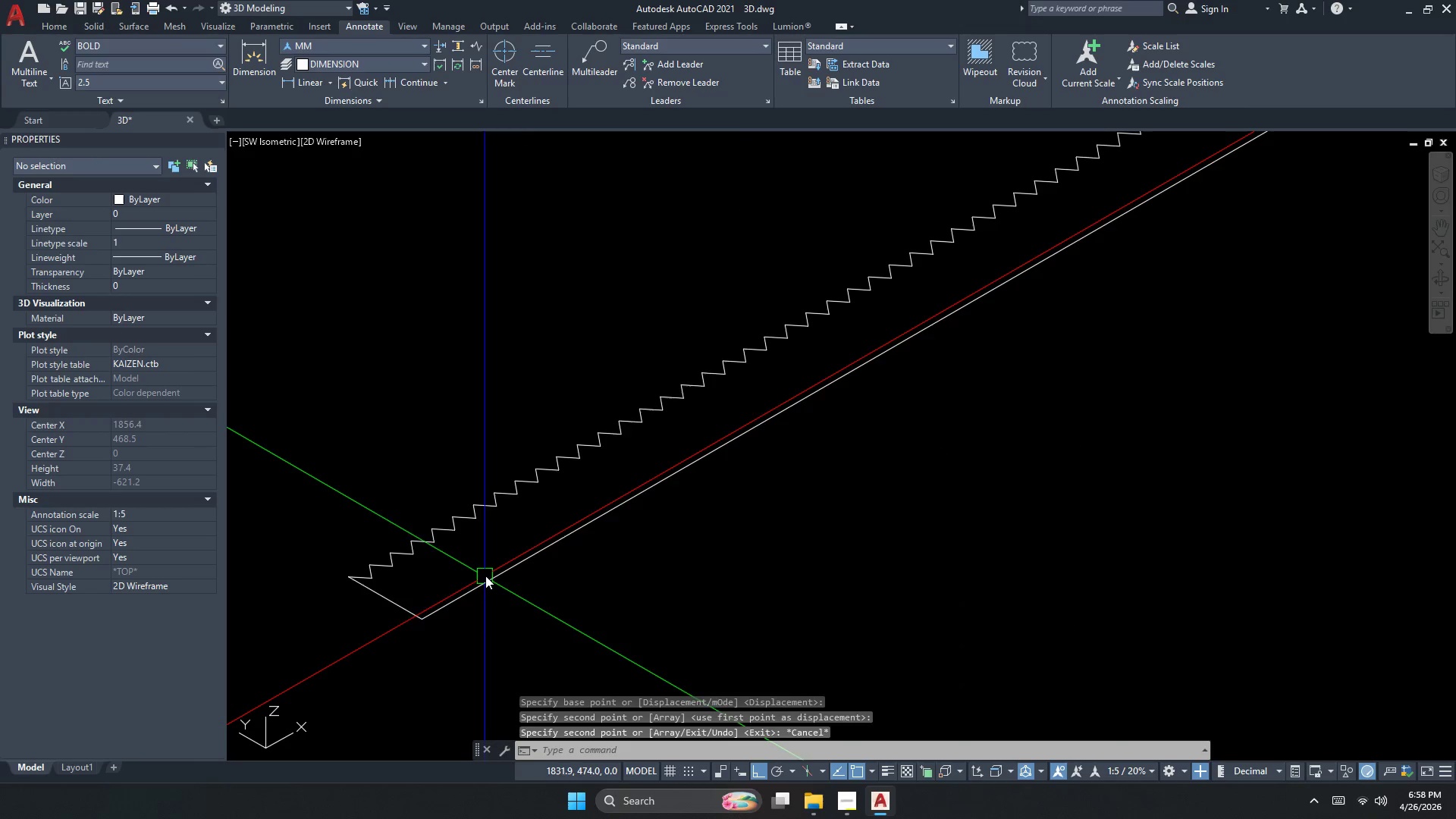 
type(dli  )
 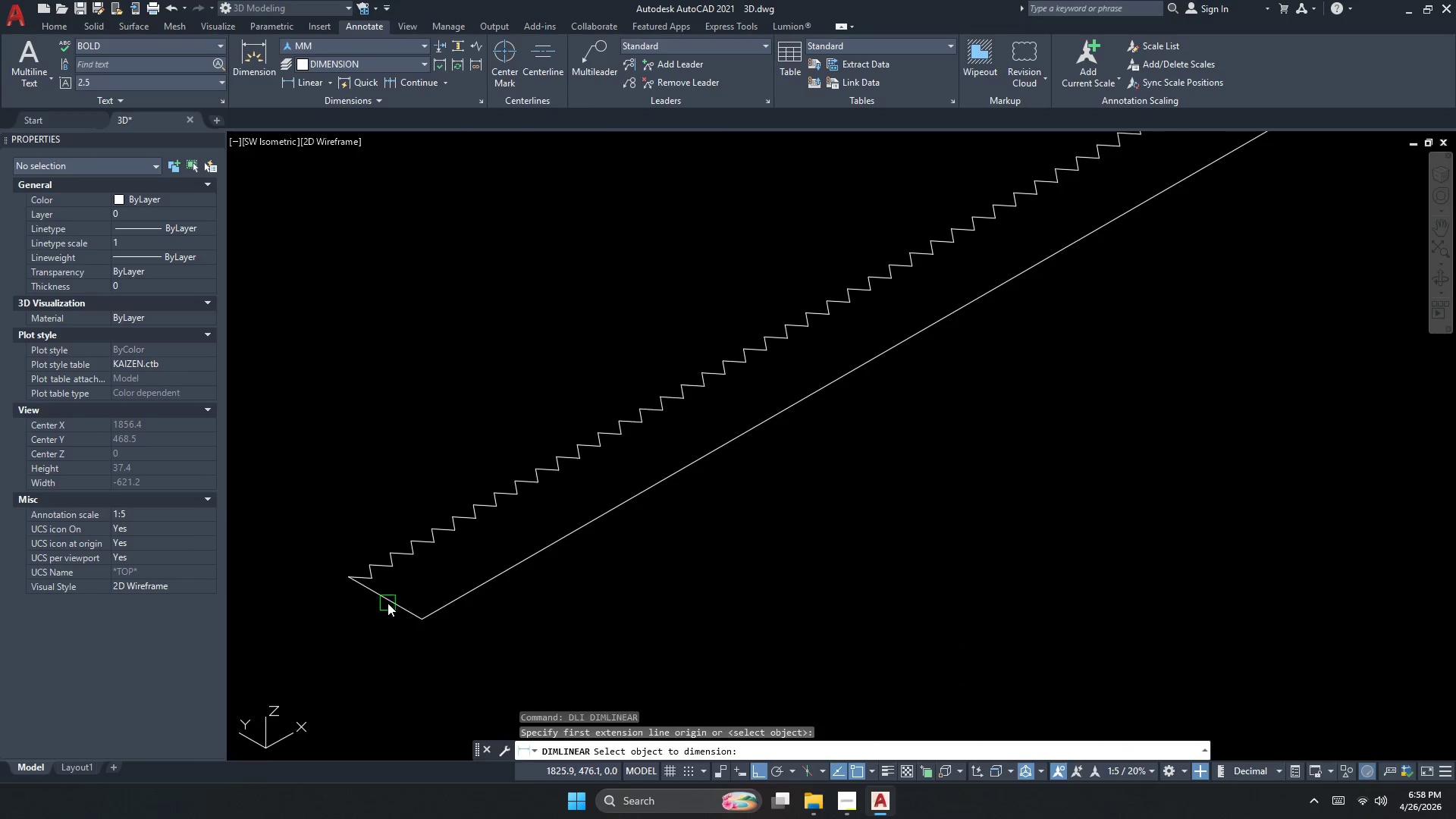 
left_click_drag(start_coordinate=[388, 603], to_coordinate=[375, 610])
 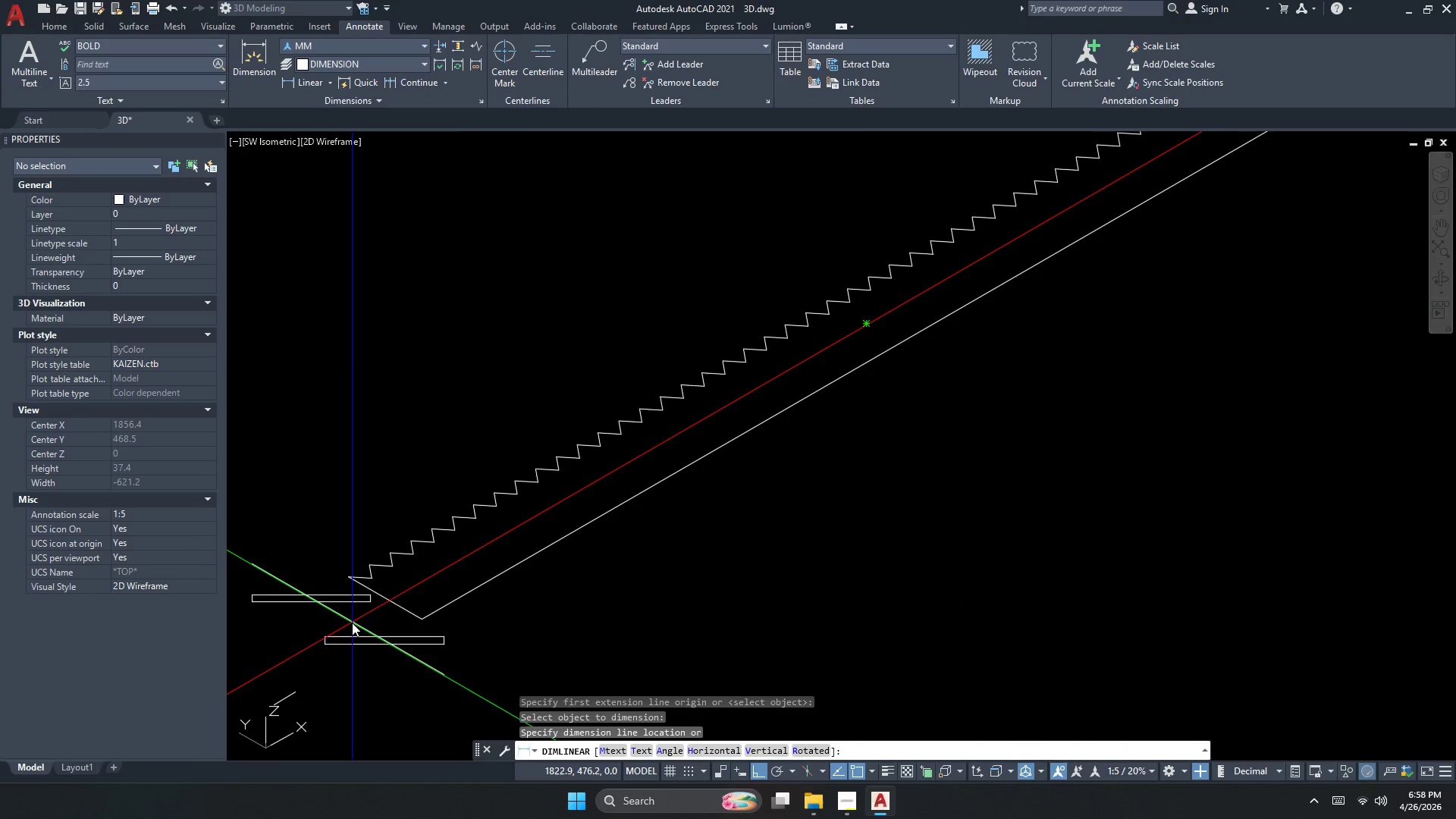 
scroll: coordinate [546, 531], scroll_direction: down, amount: 3.0
 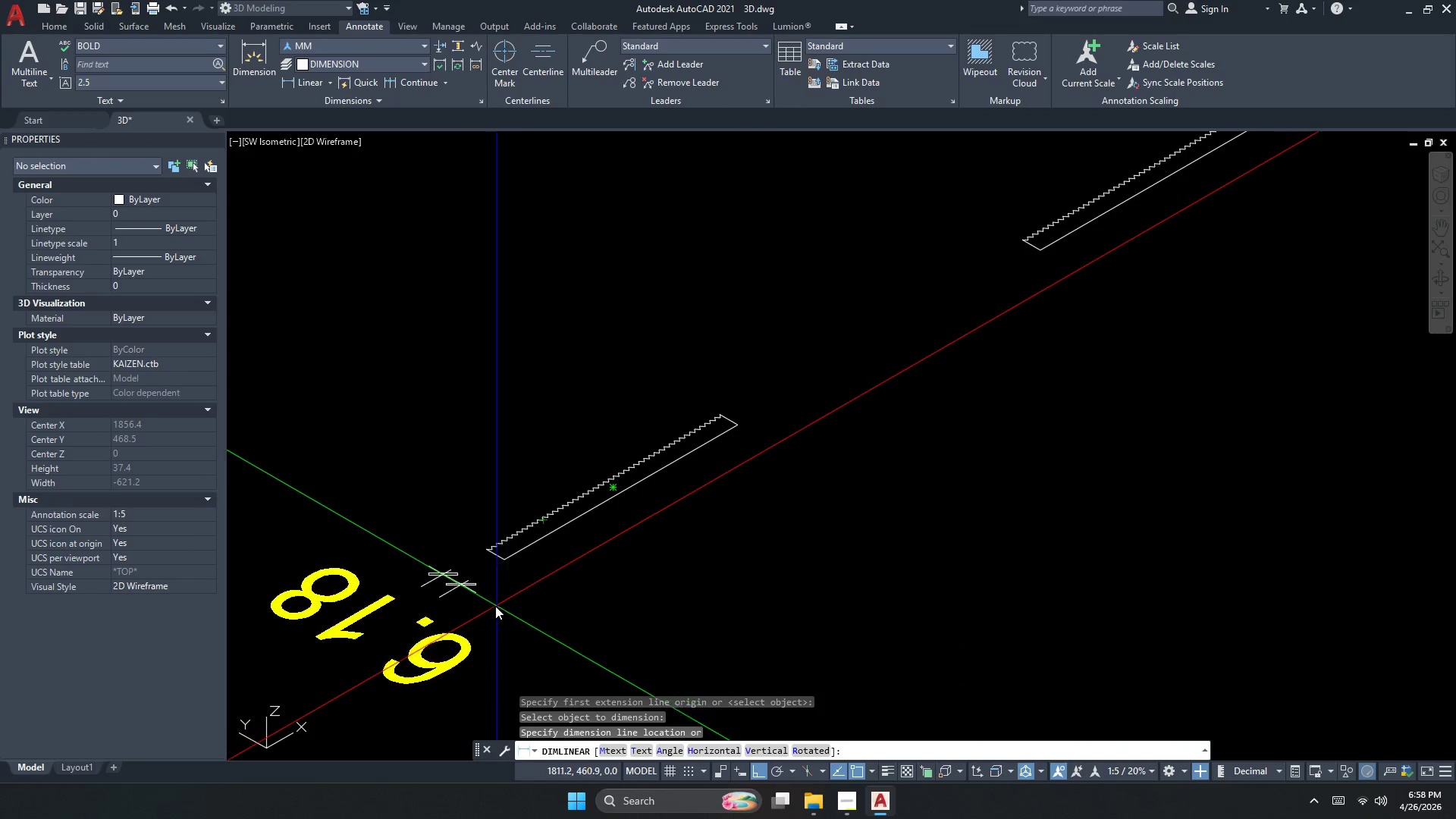 
key(Escape)
 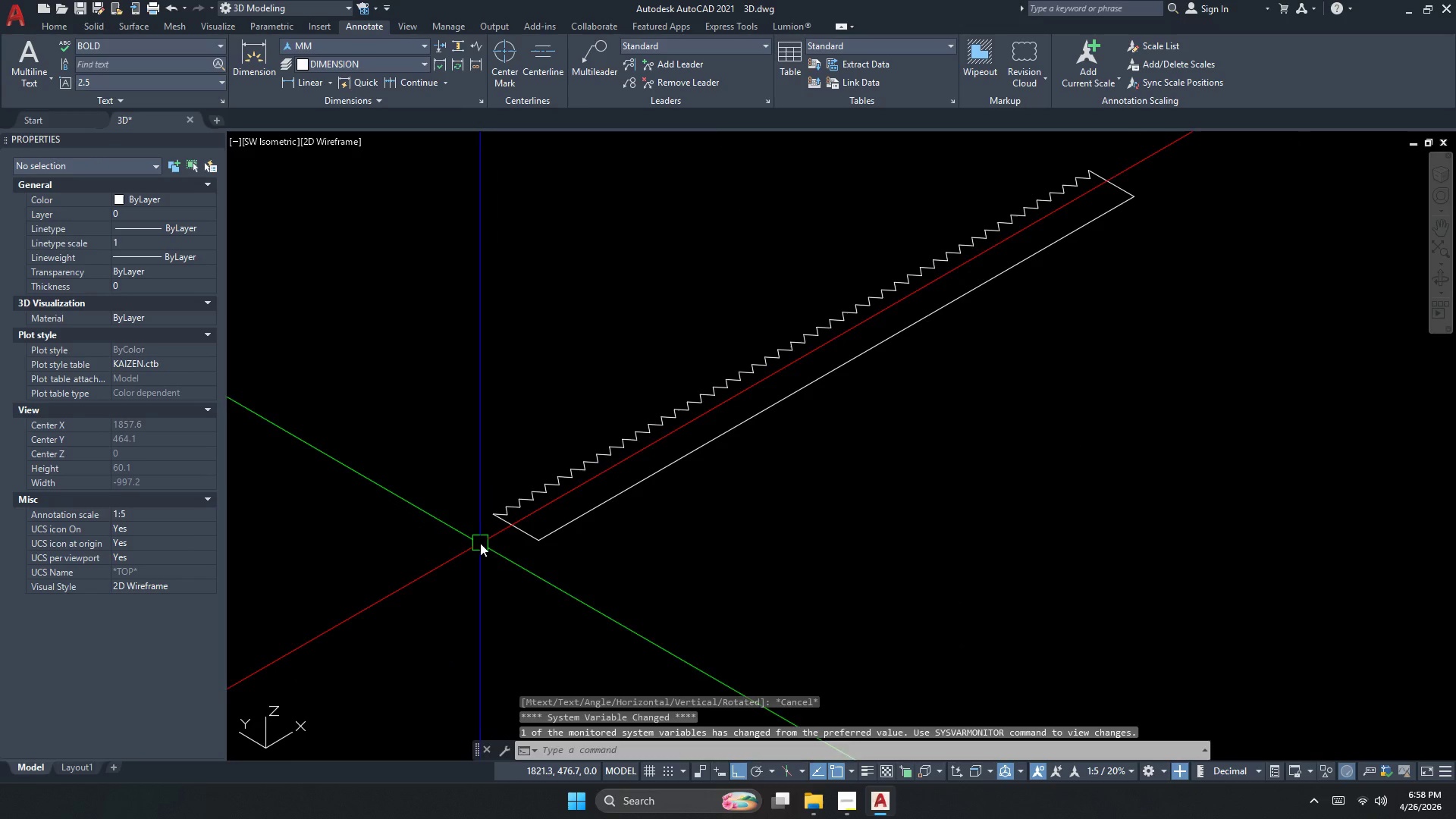 
key(Space)
 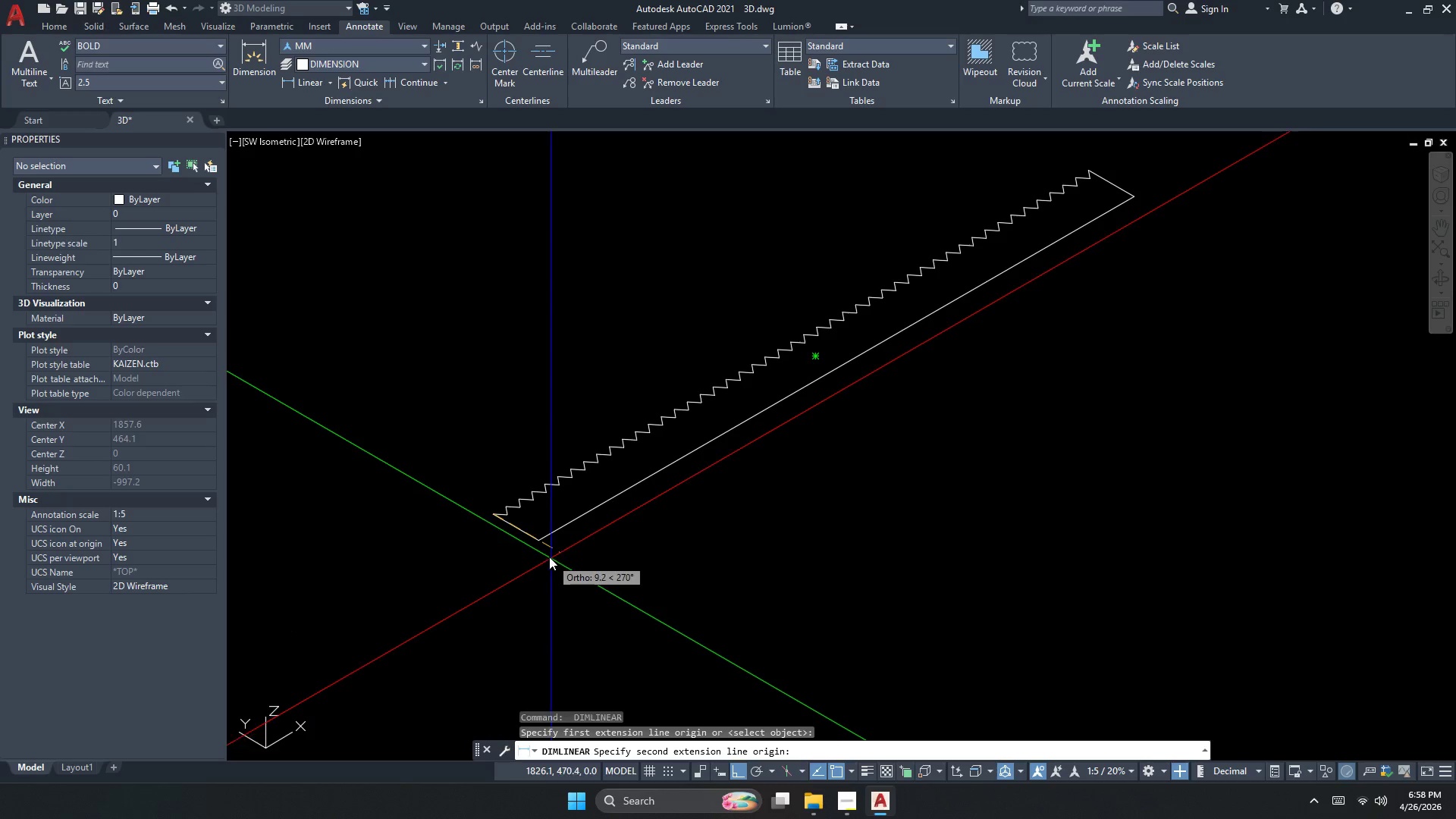 
scroll: coordinate [482, 573], scroll_direction: up, amount: 2.0
 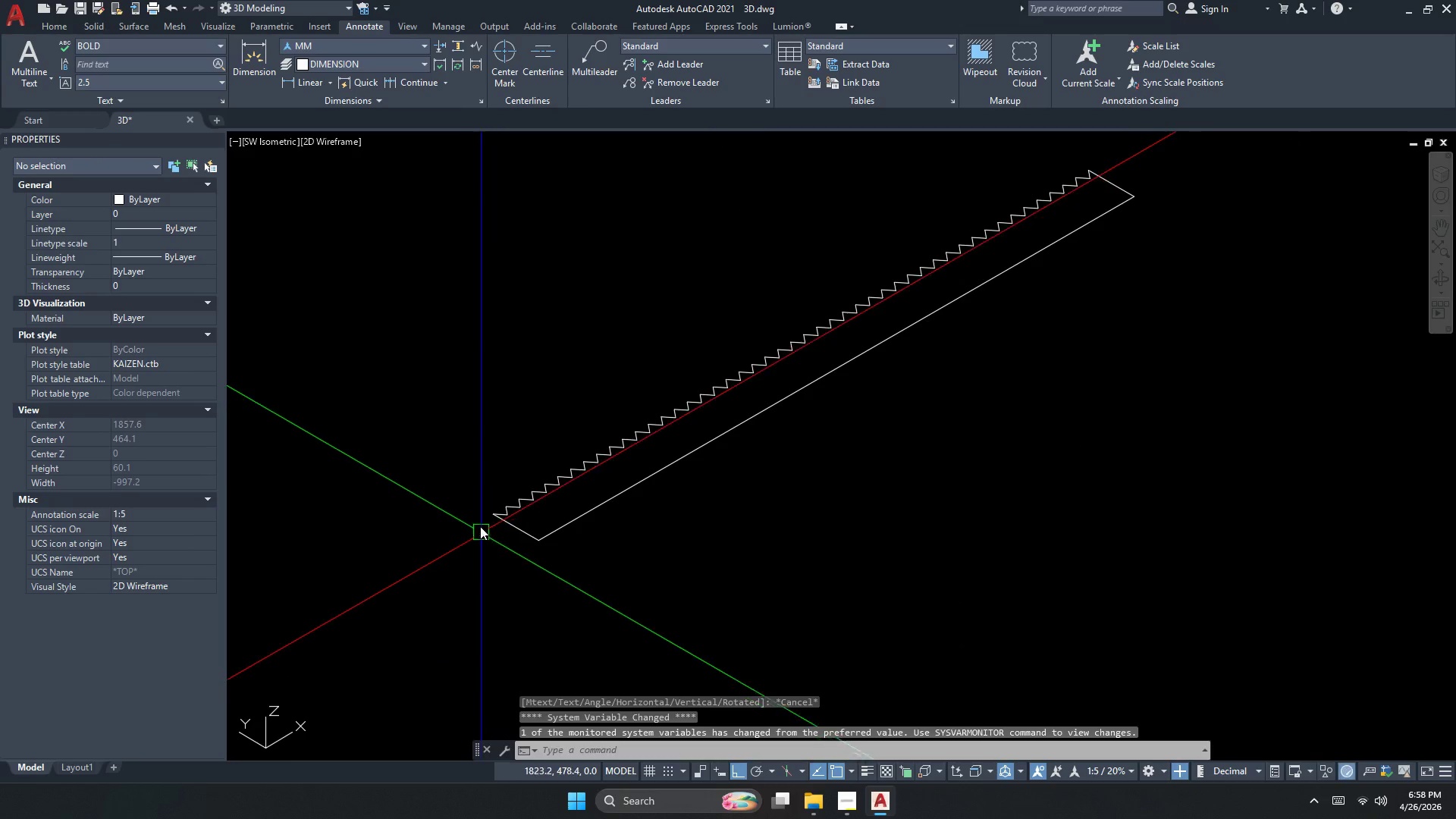 
key(Escape)
 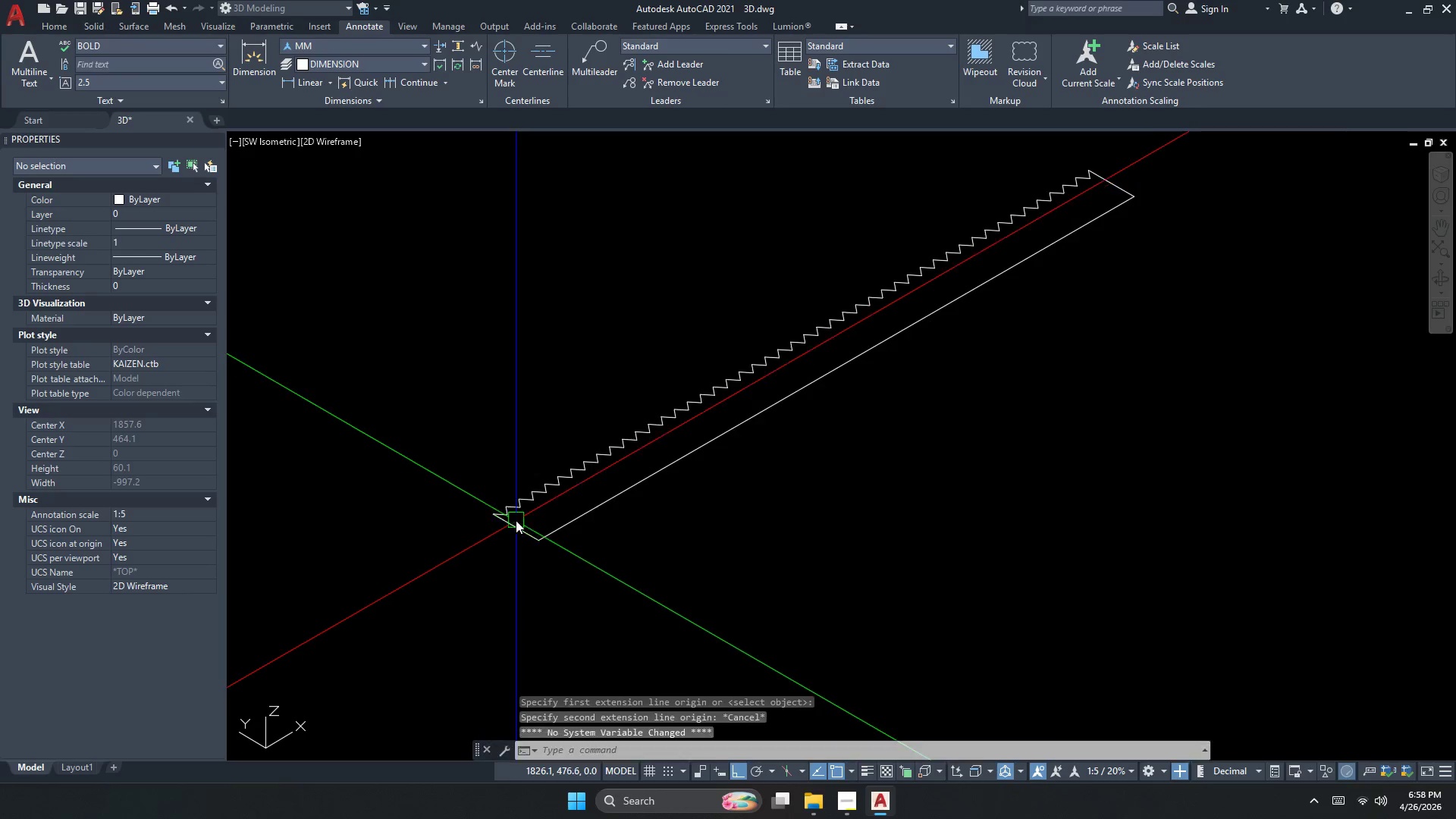 
key(Space)
 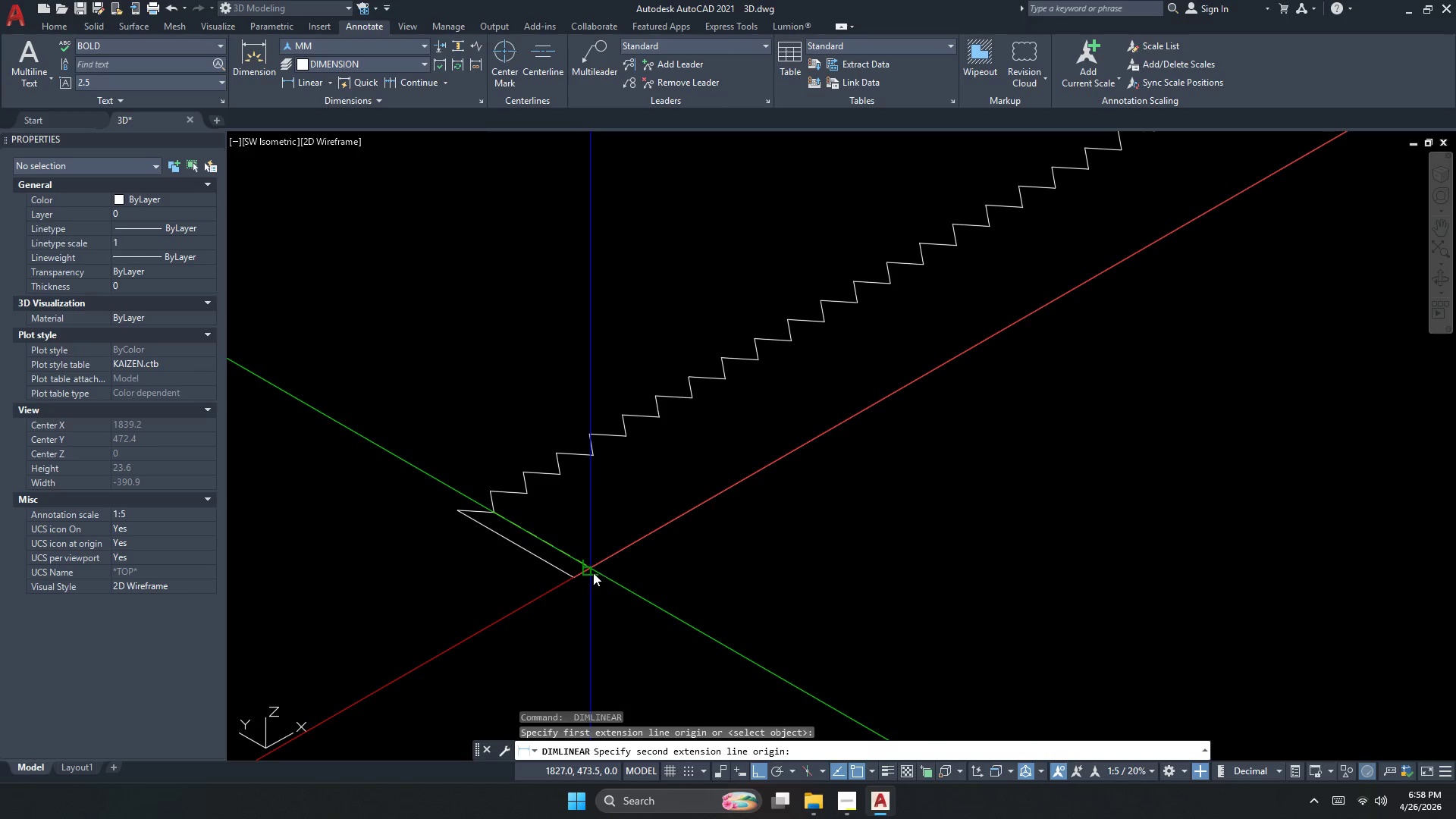 
scroll: coordinate [514, 517], scroll_direction: up, amount: 2.0
 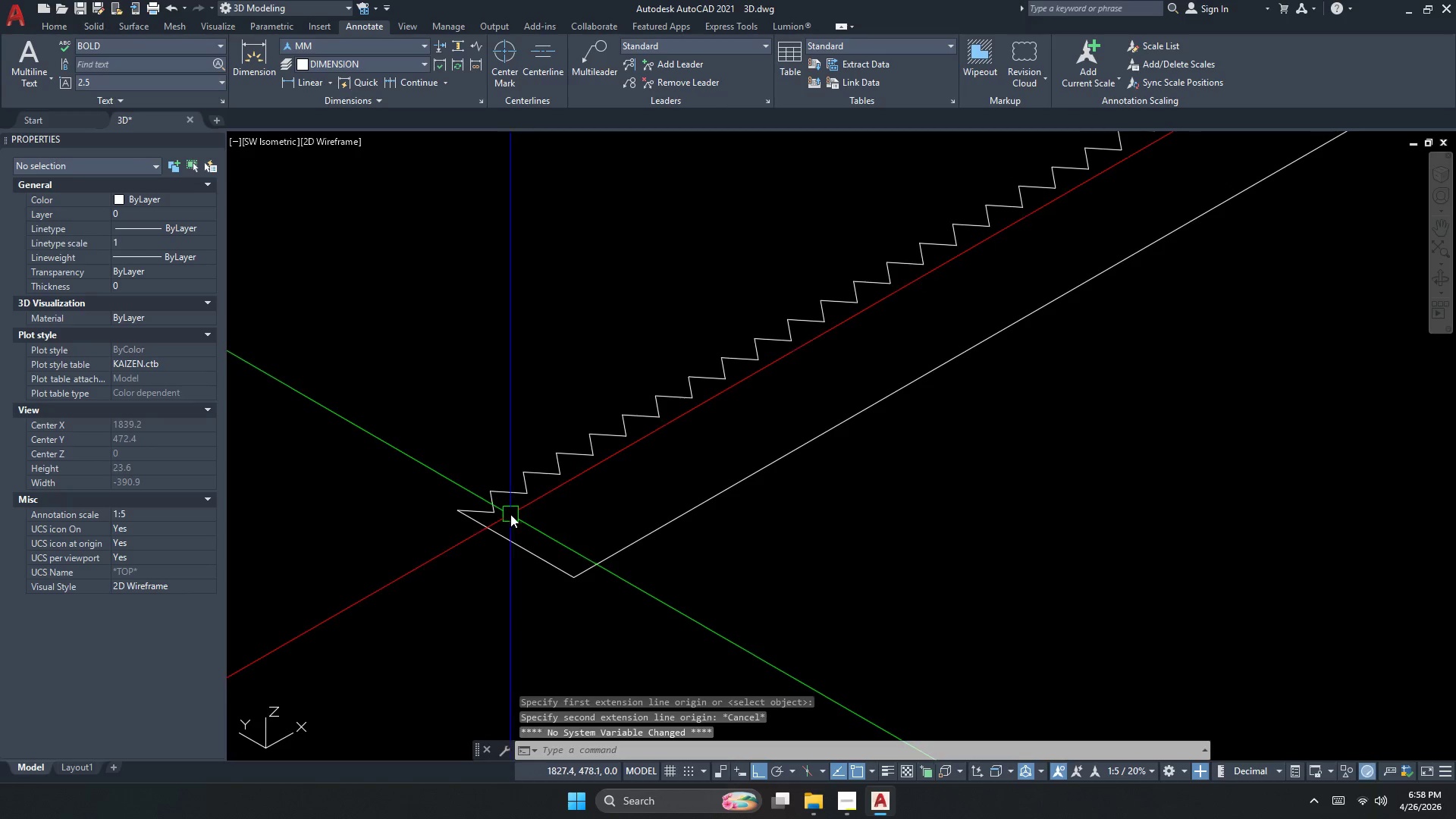 
scroll: coordinate [580, 549], scroll_direction: down, amount: 3.0
 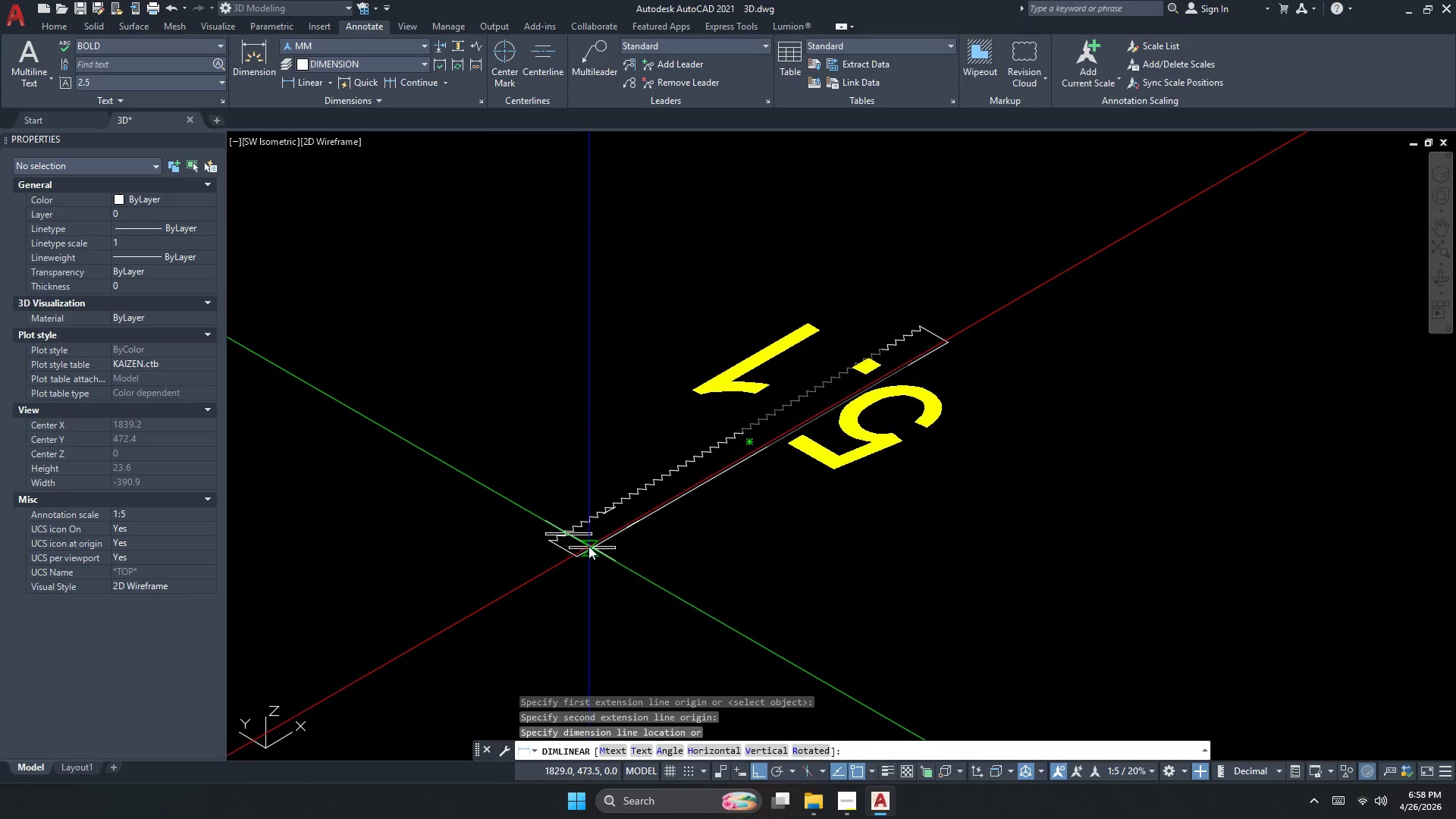 
key(Escape)
 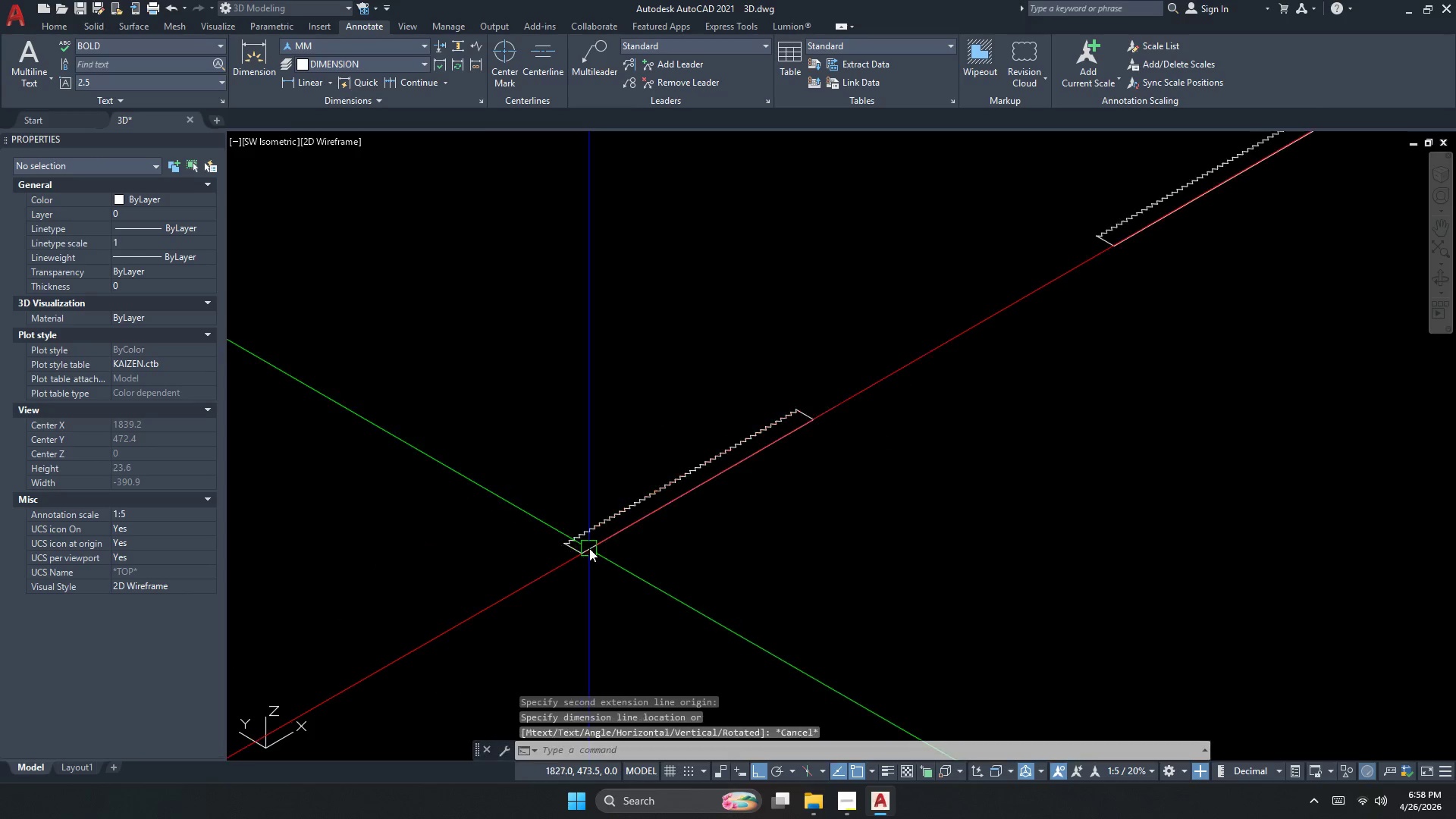 
key(Escape)
 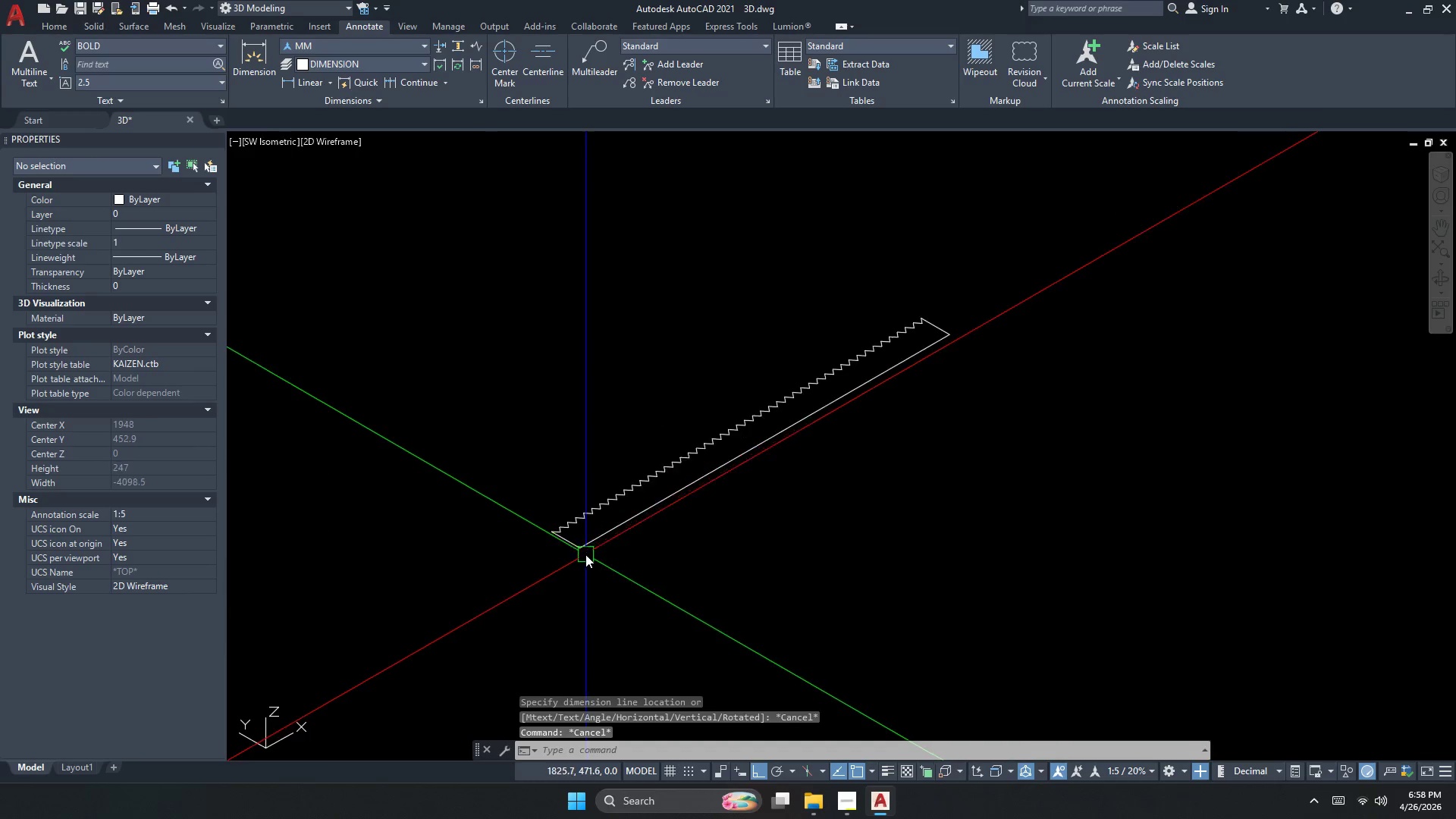 
key(Escape)
 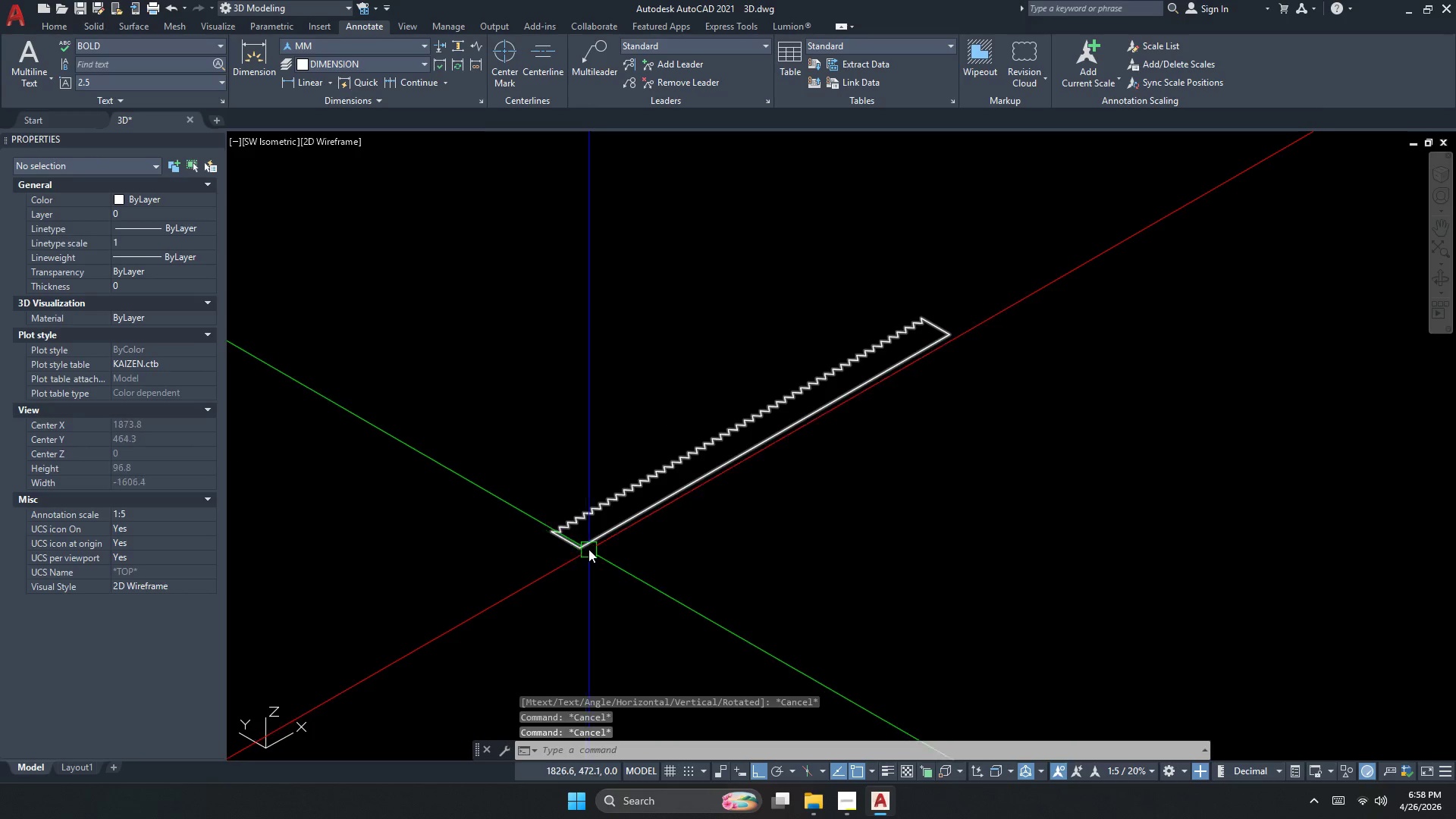 
left_click([588, 544])
 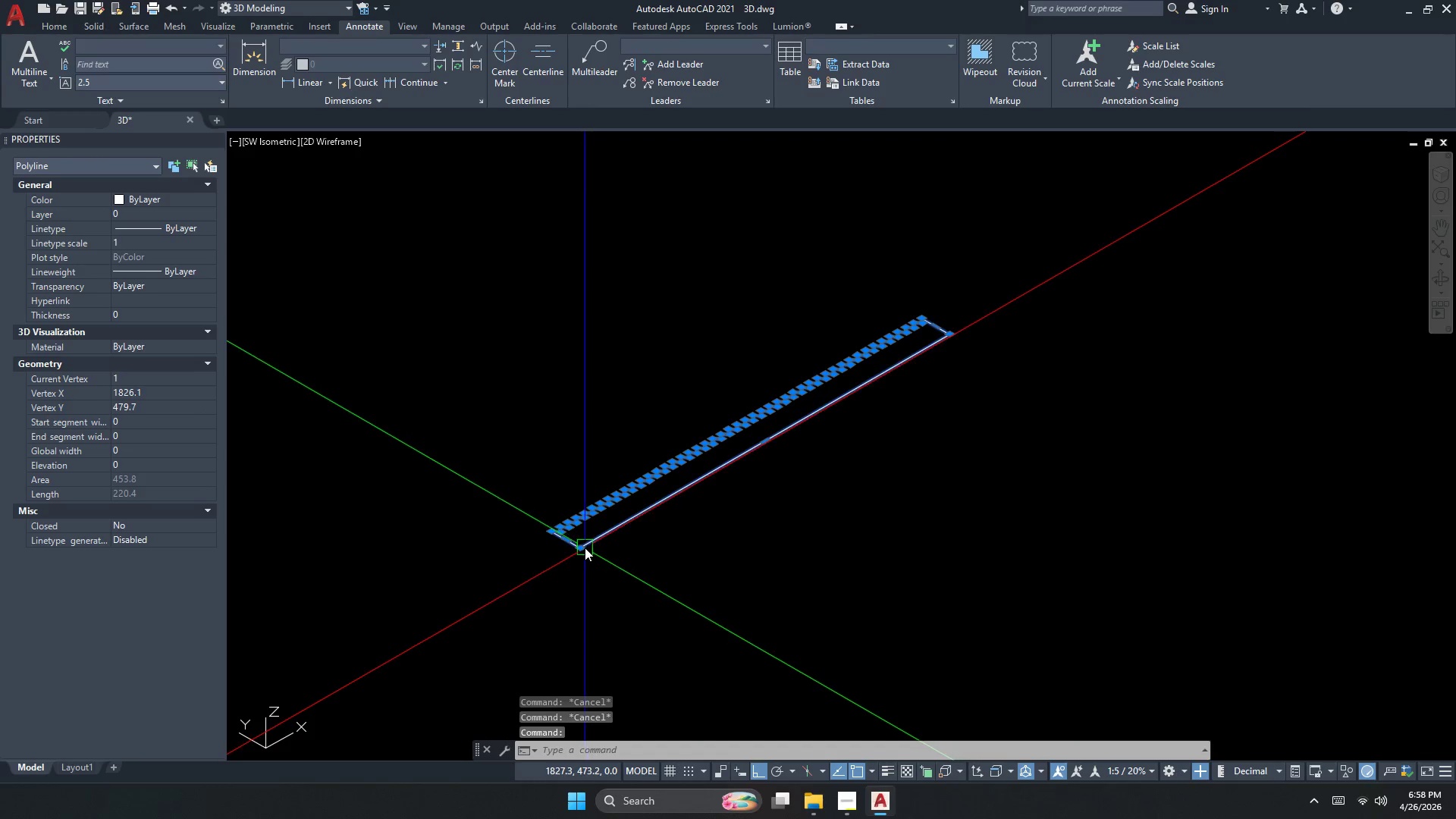 
scroll: coordinate [588, 554], scroll_direction: none, amount: 0.0
 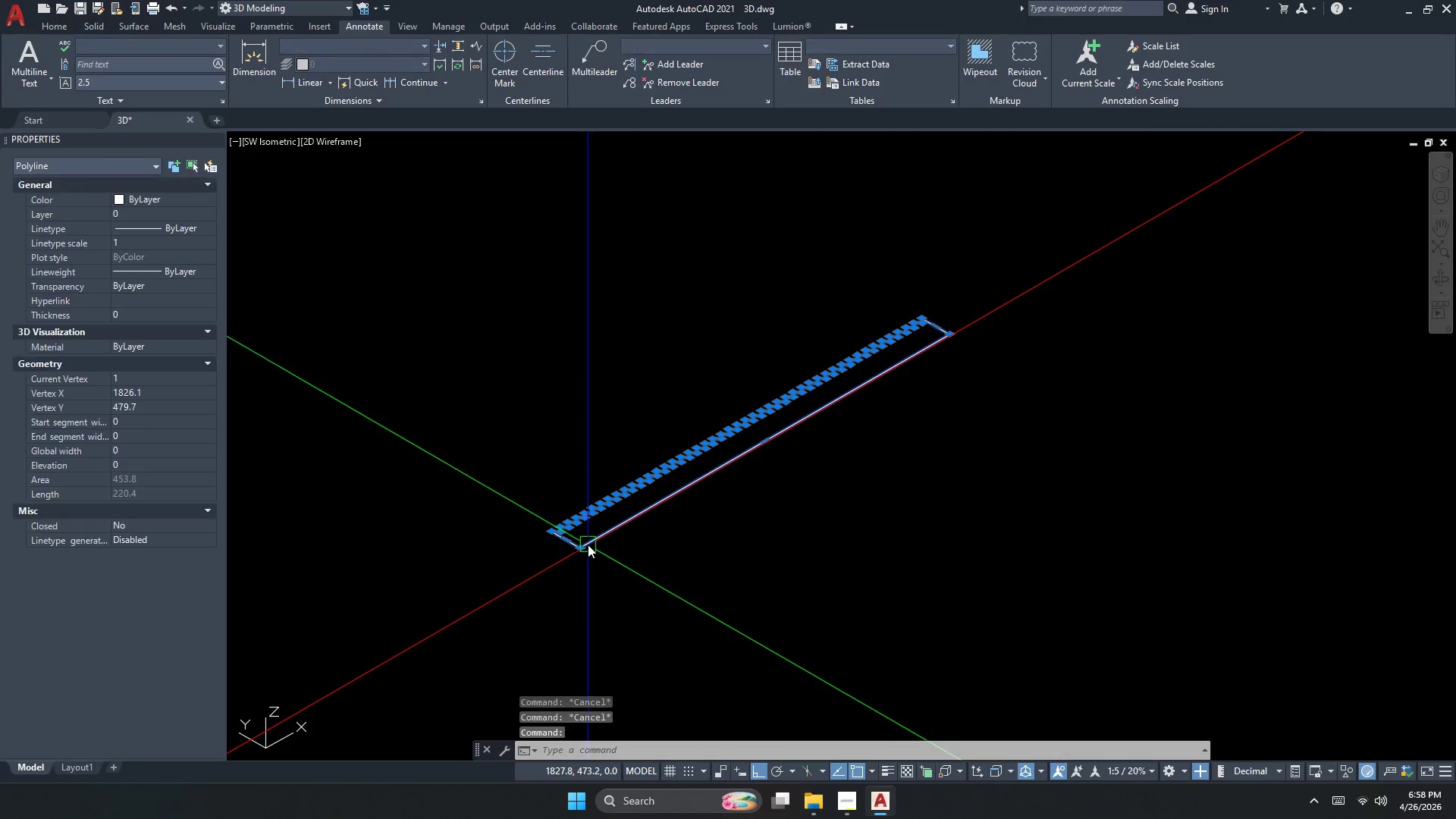 
type(rev )
 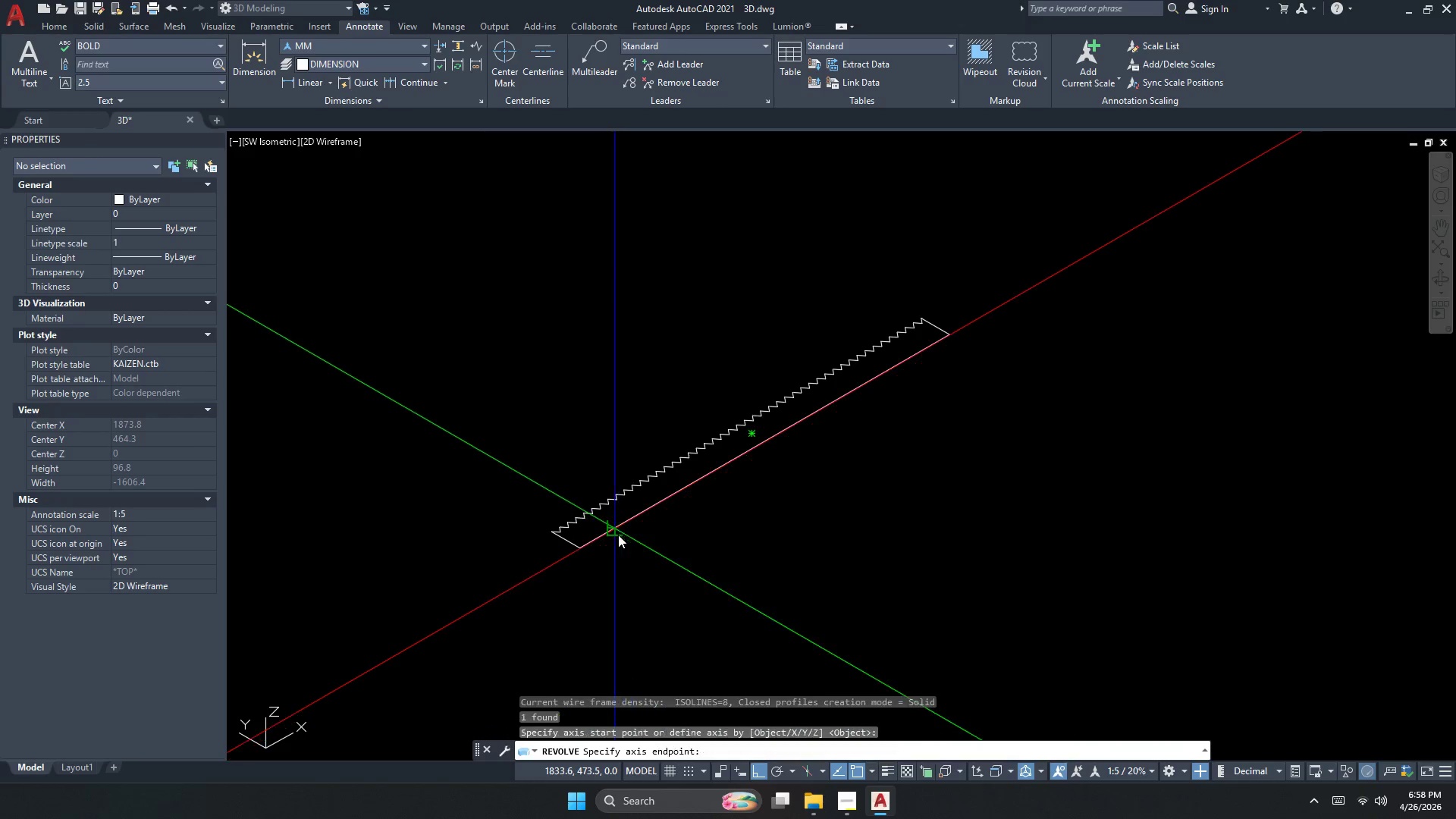 
double_click([587, 552])
 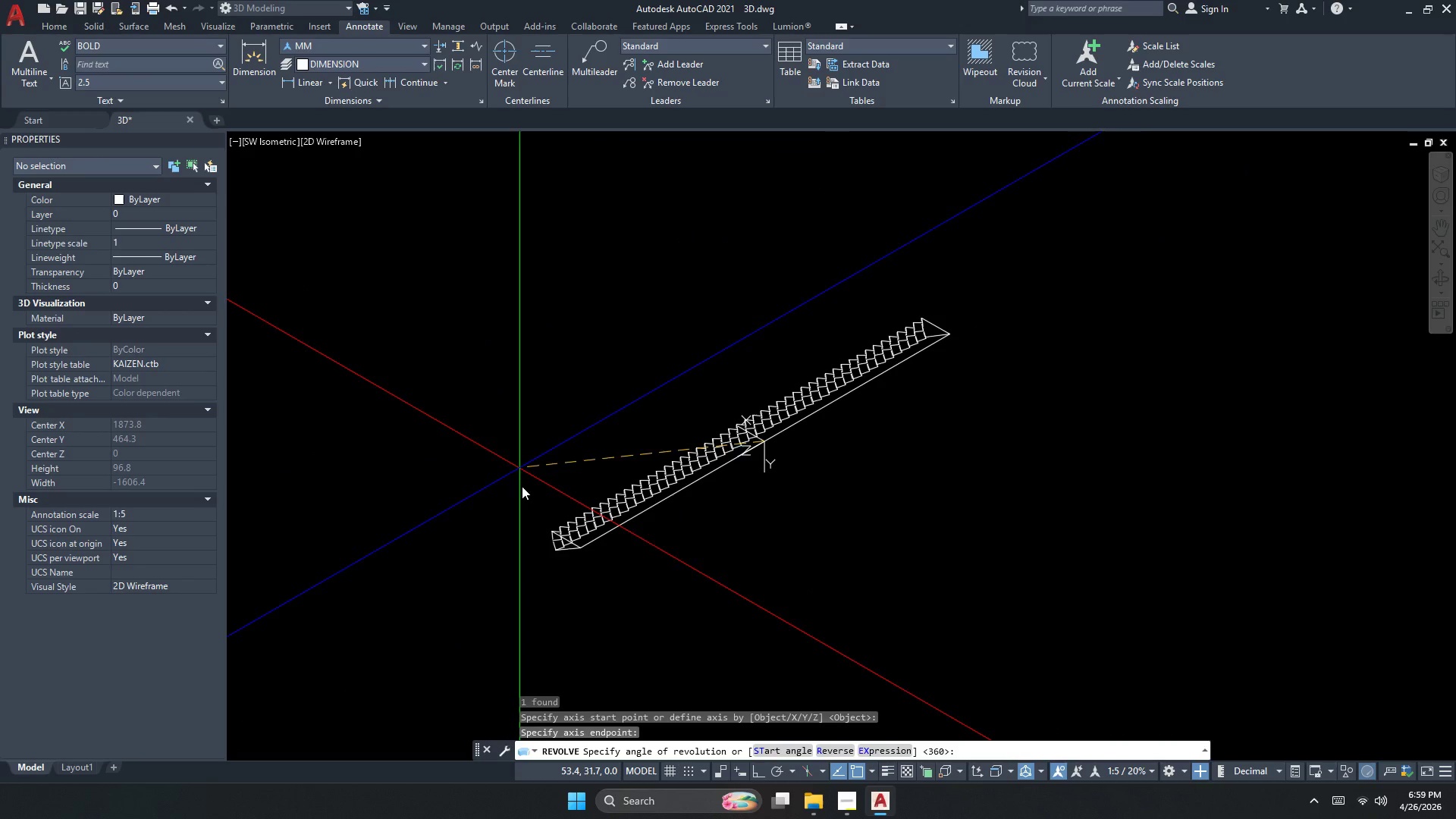 
key(F8)
 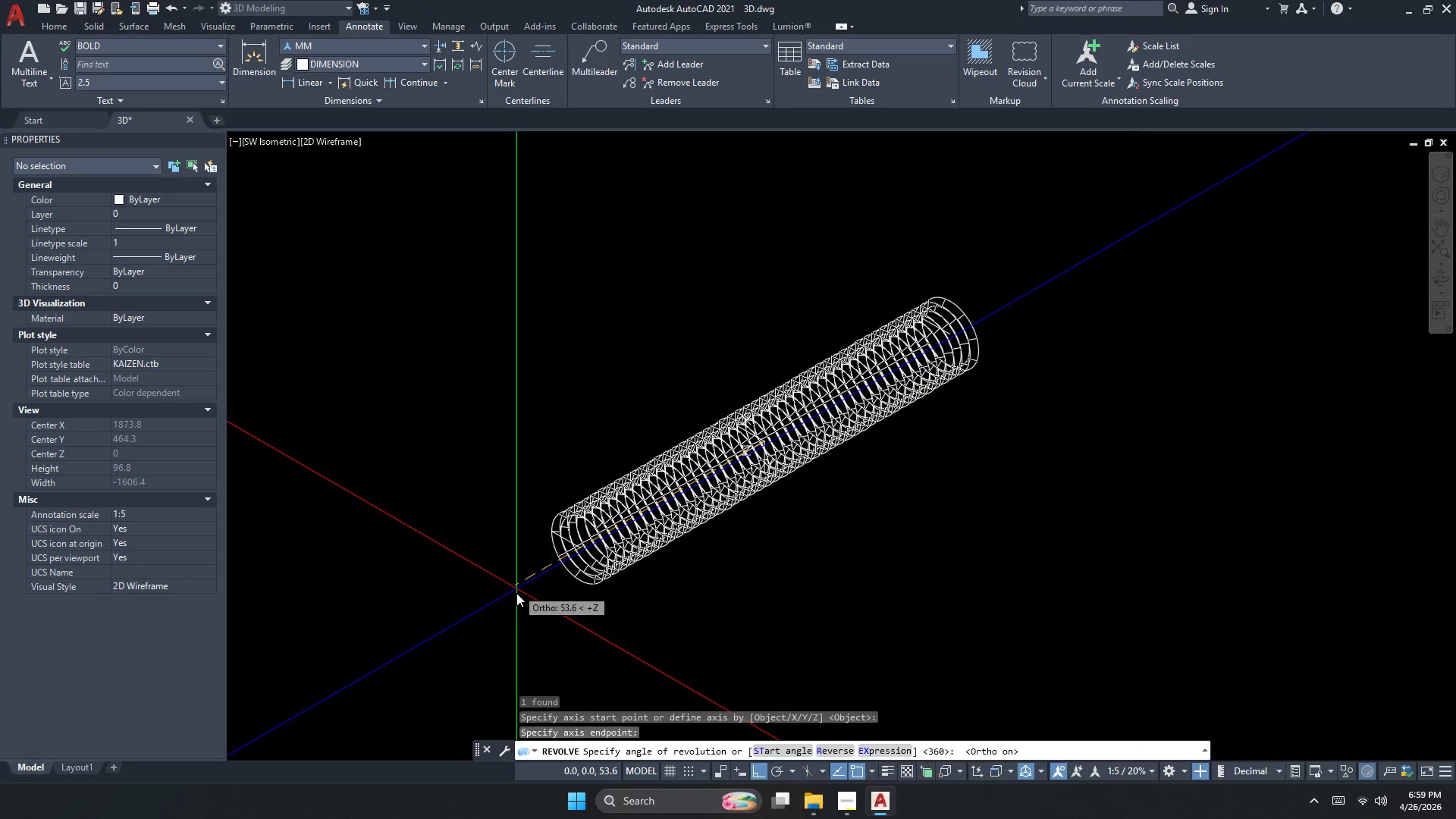 
left_click_drag(start_coordinate=[524, 603], to_coordinate=[632, 571])
 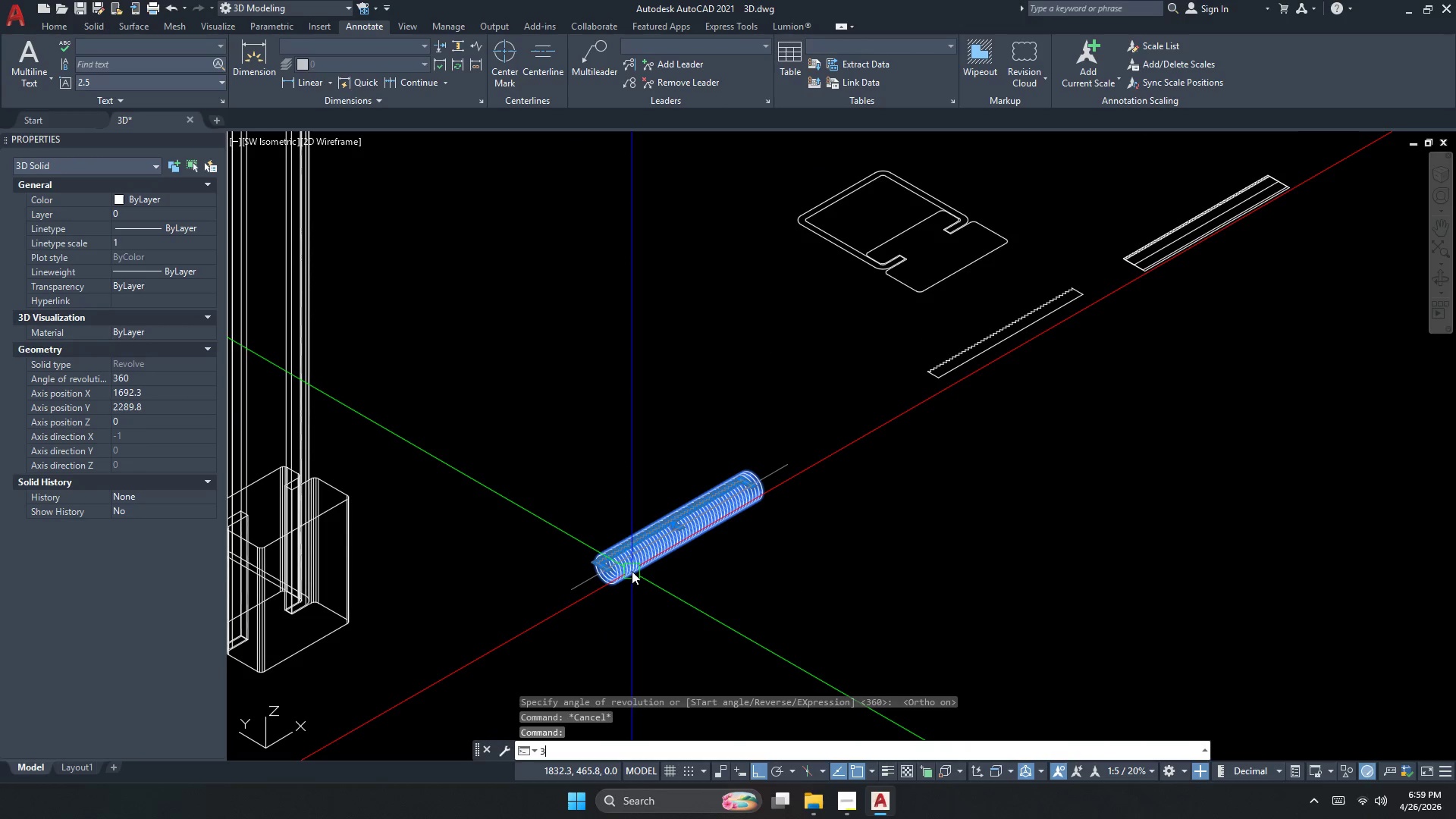 
key(Escape)
 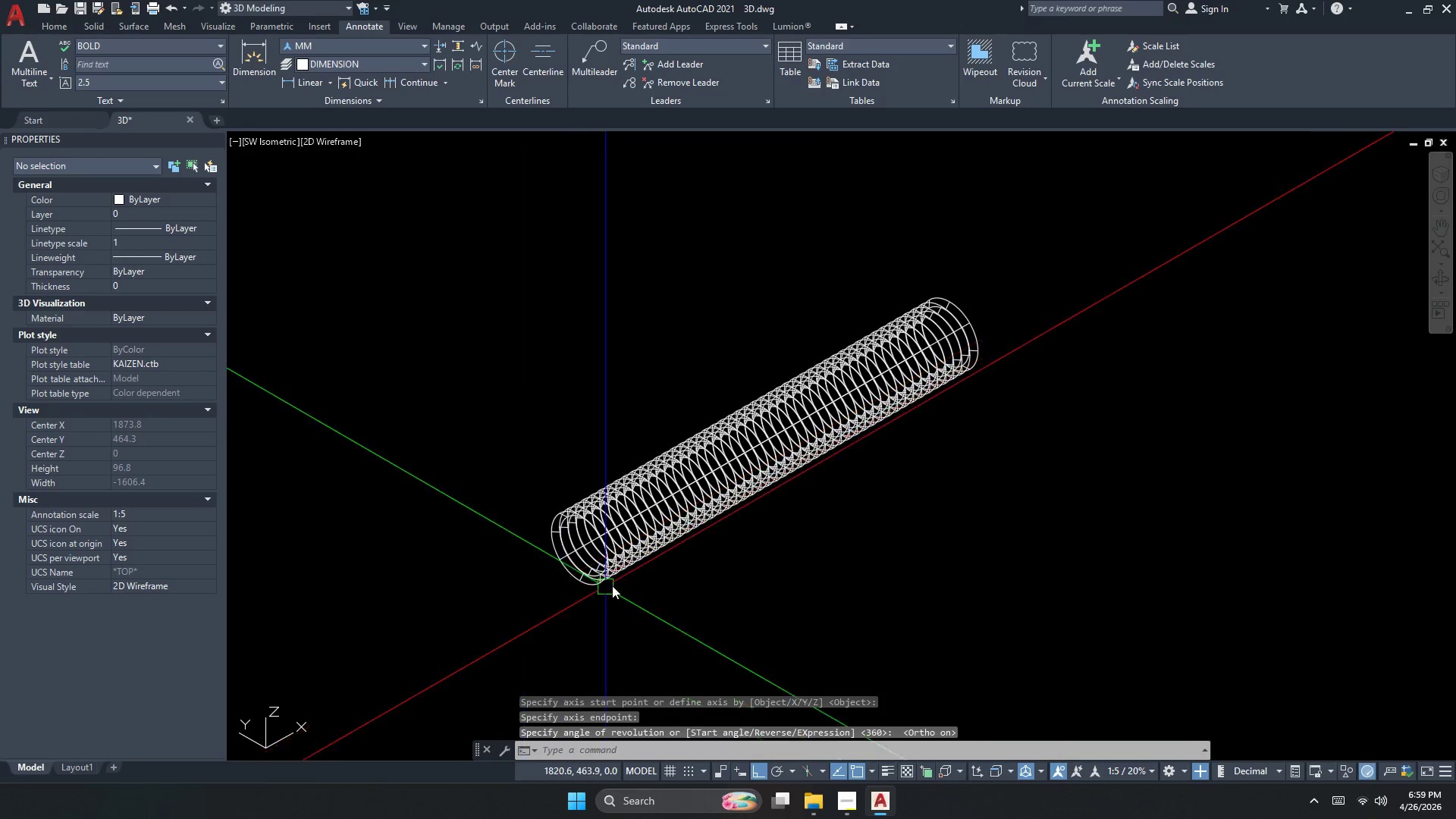 
left_click([632, 571])
 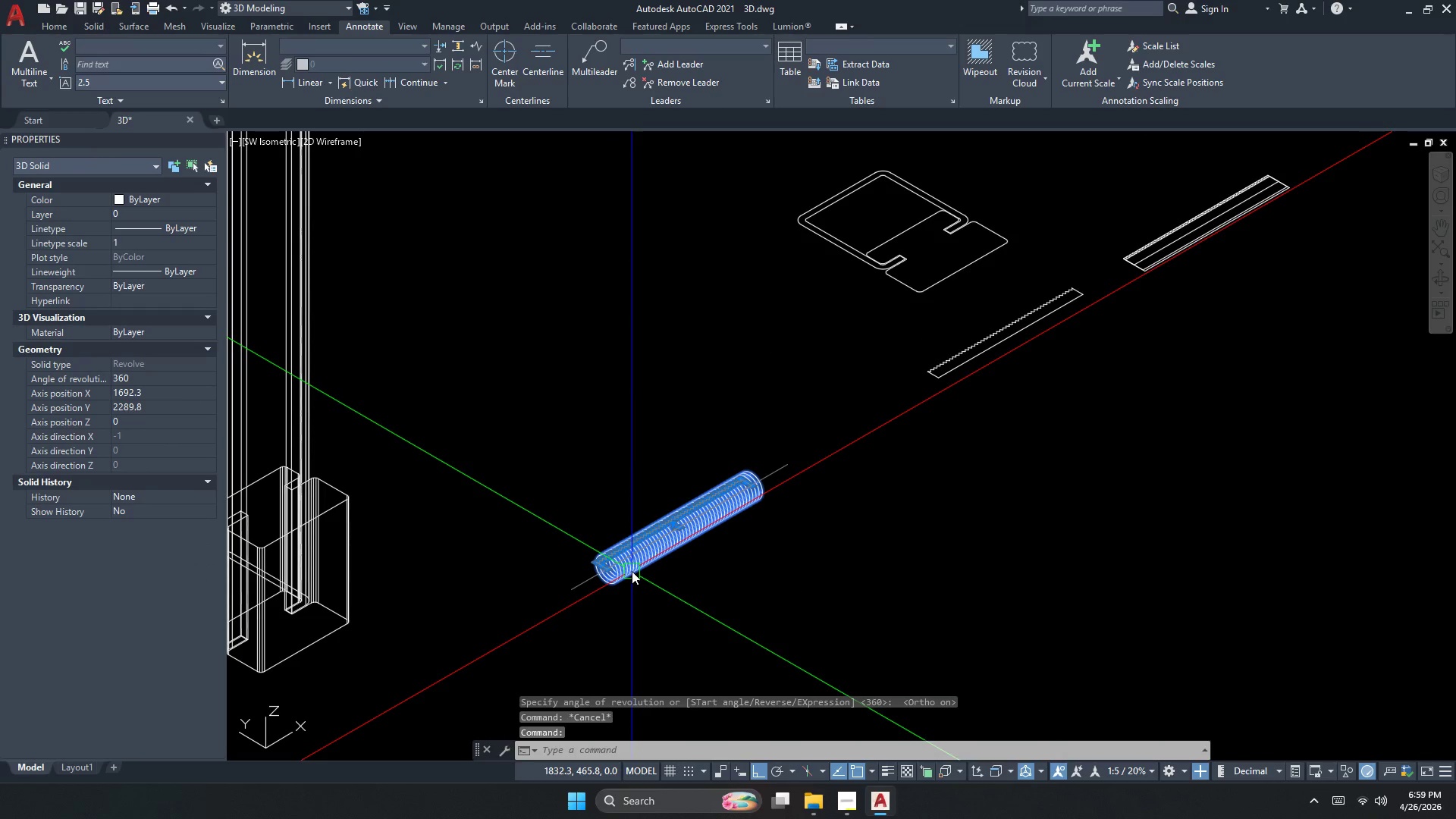 
scroll: coordinate [626, 582], scroll_direction: down, amount: 2.0
 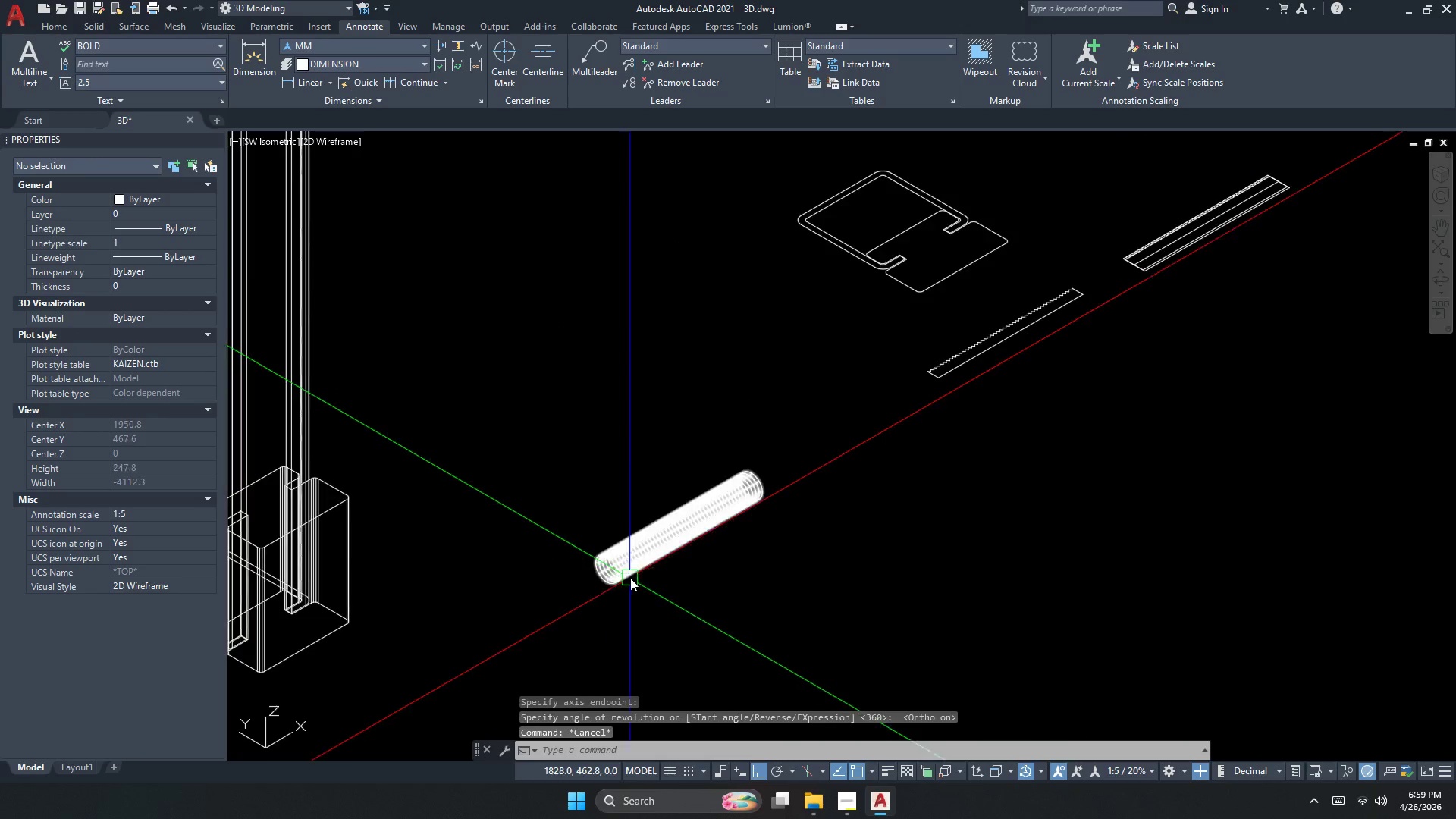 
type(3x)
 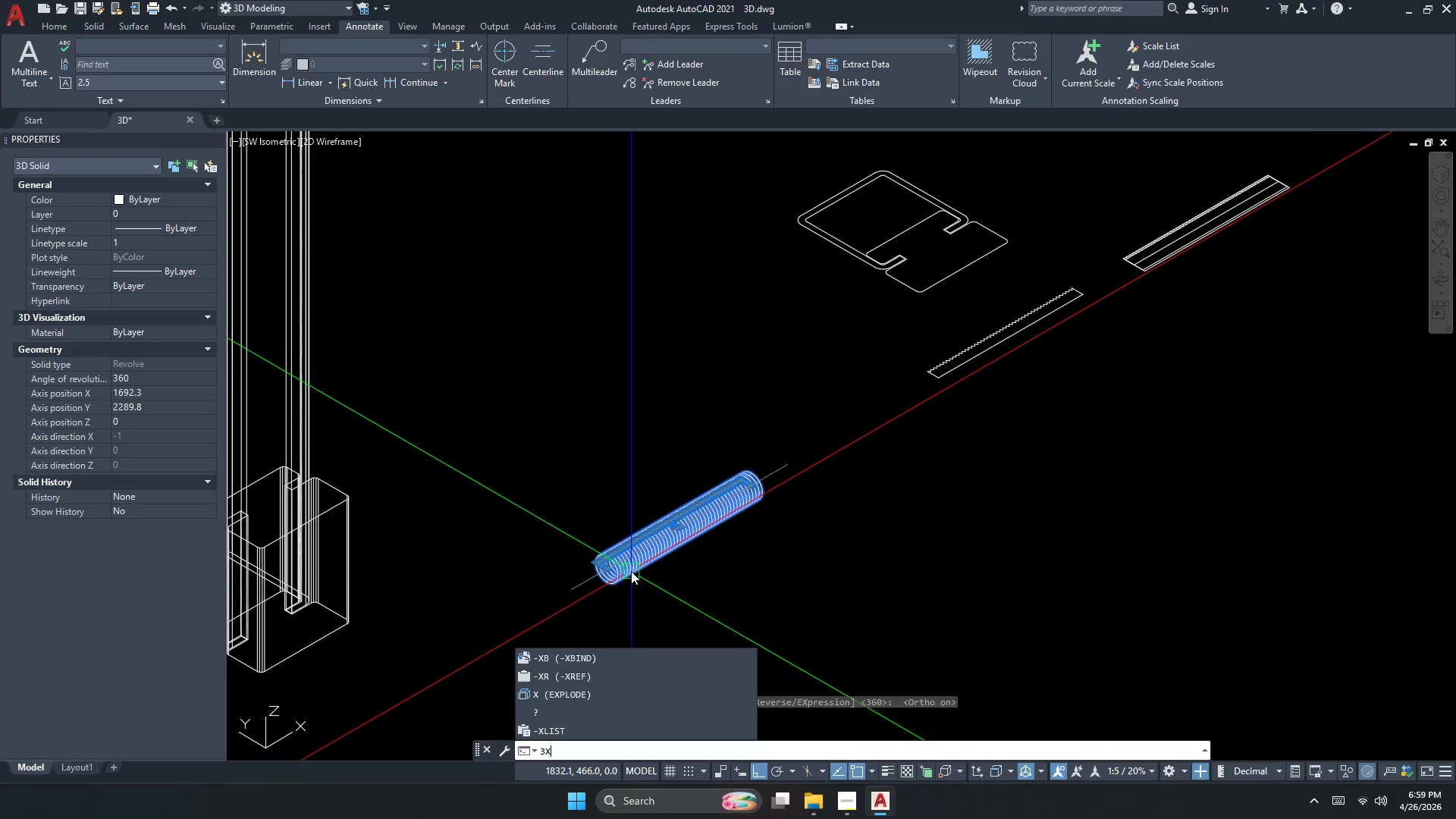 
key(Escape)
 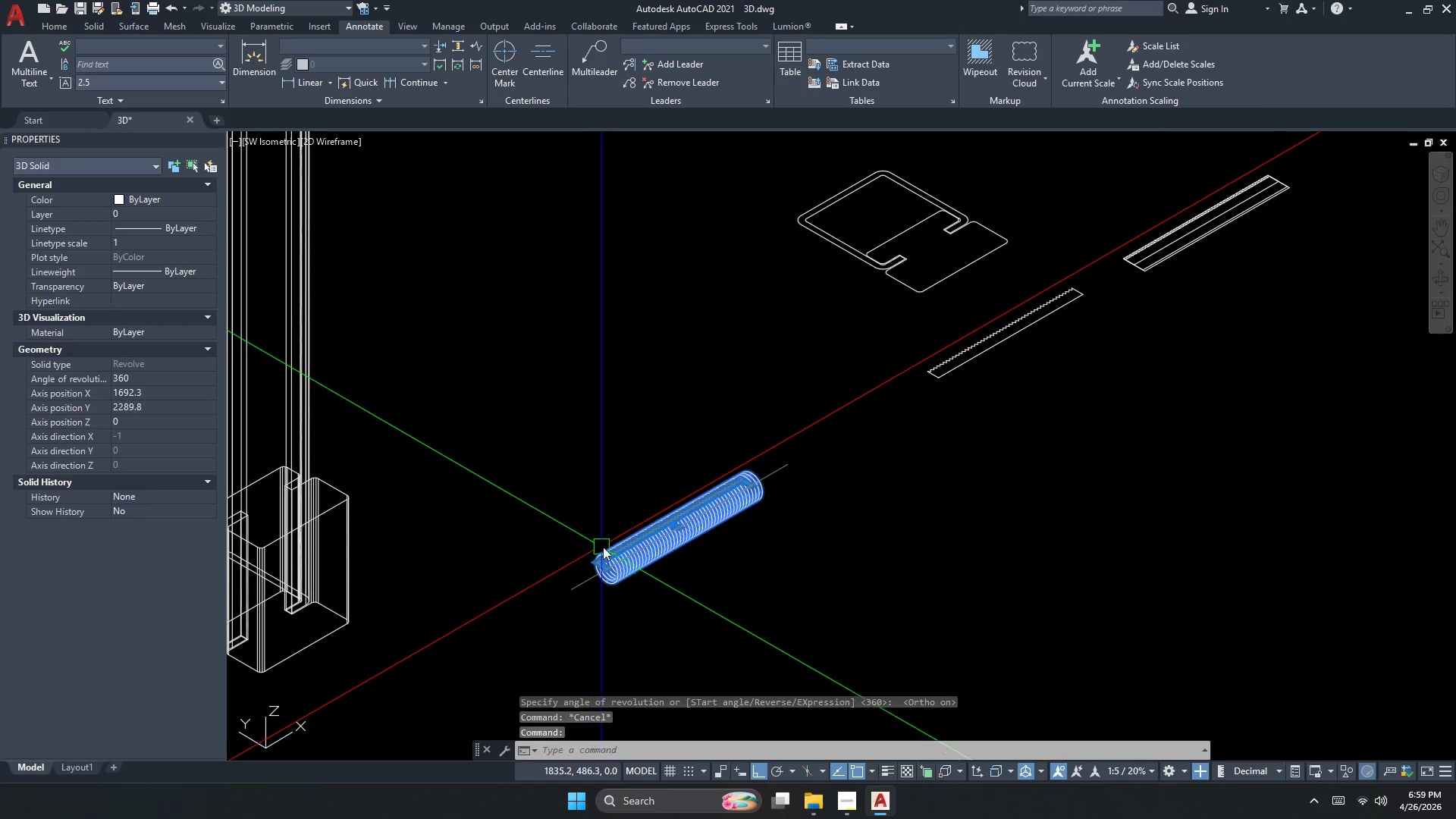 
key(Escape)
 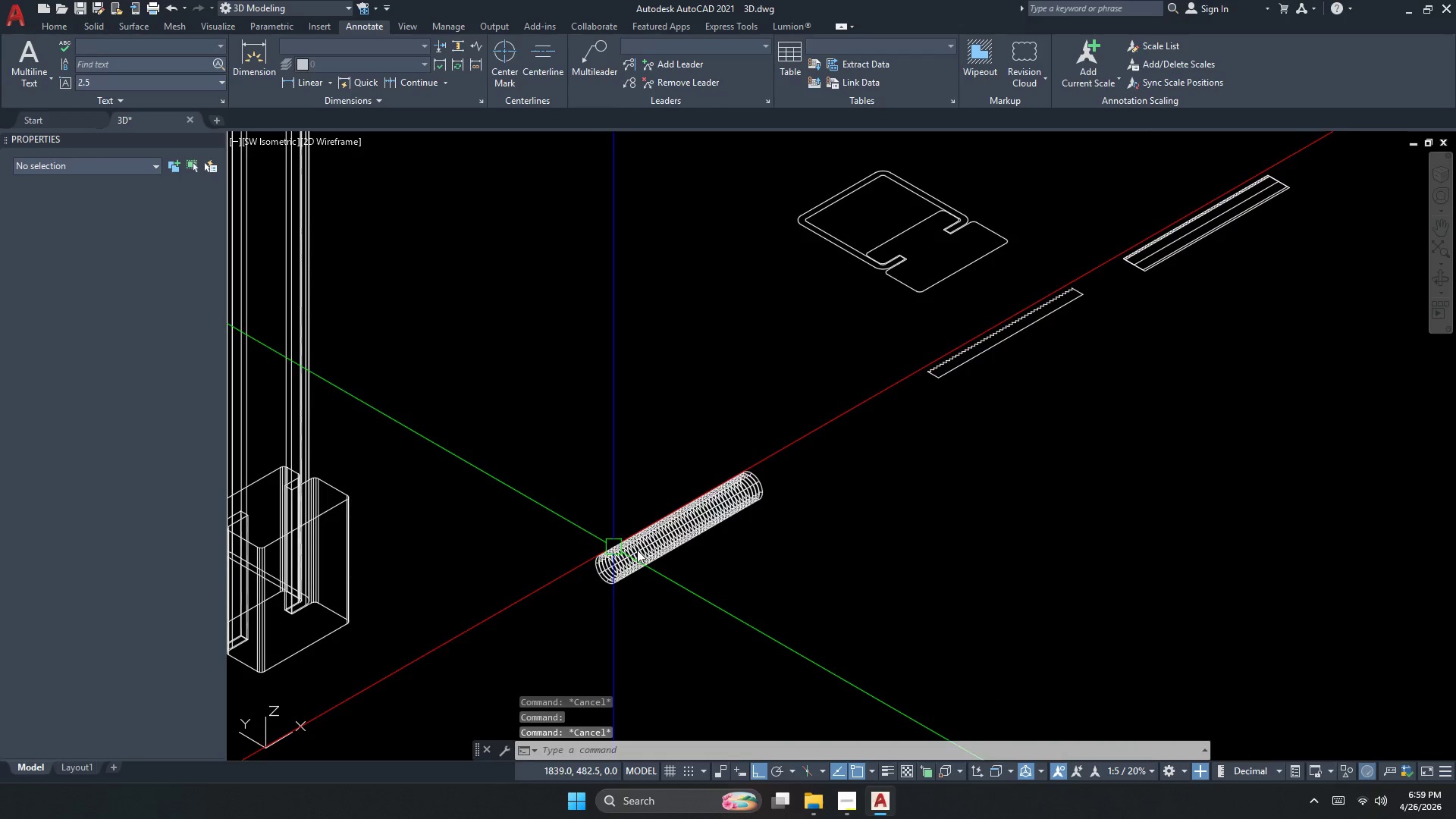 
left_click([637, 550])
 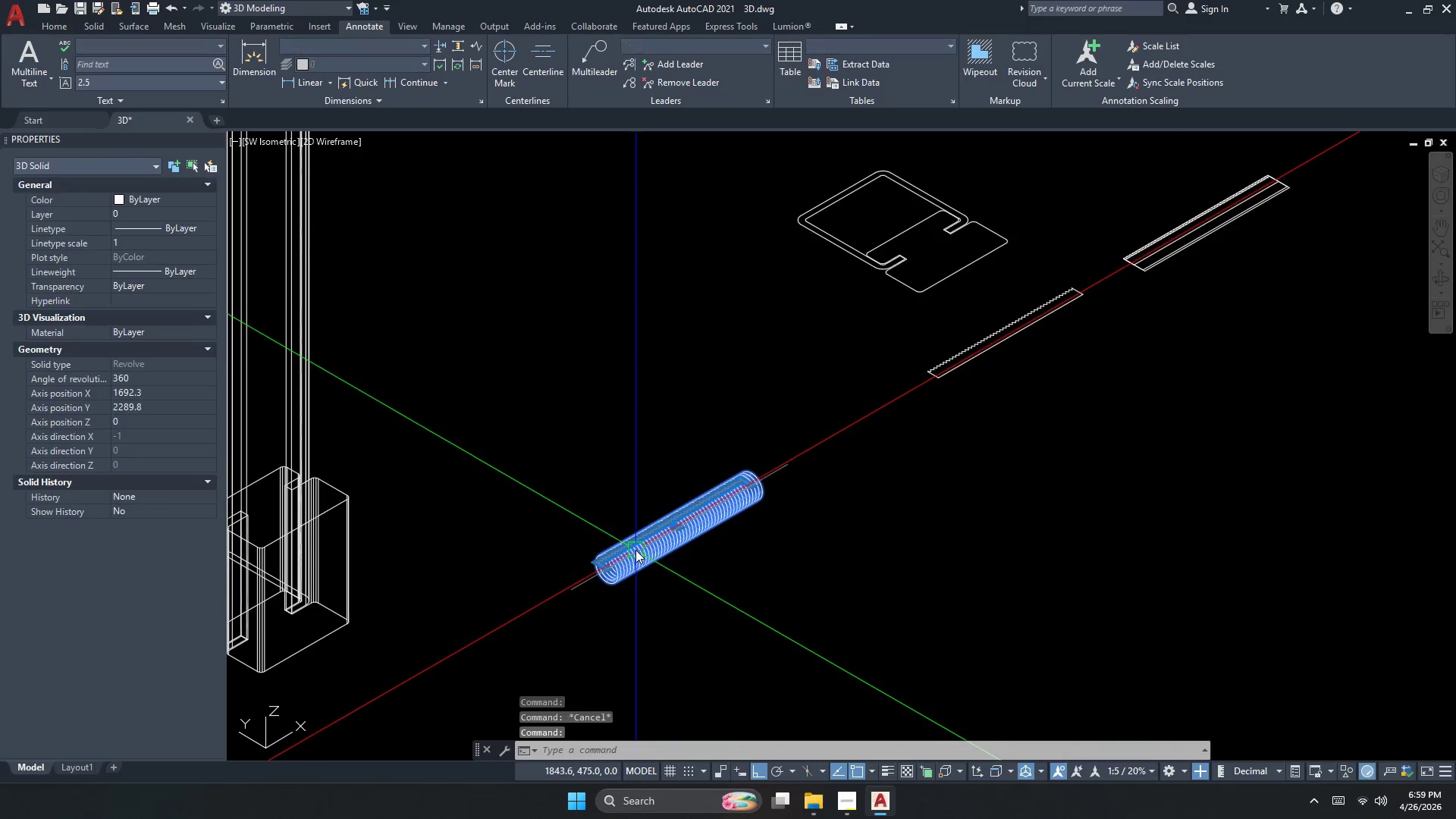 
type(3dr )
 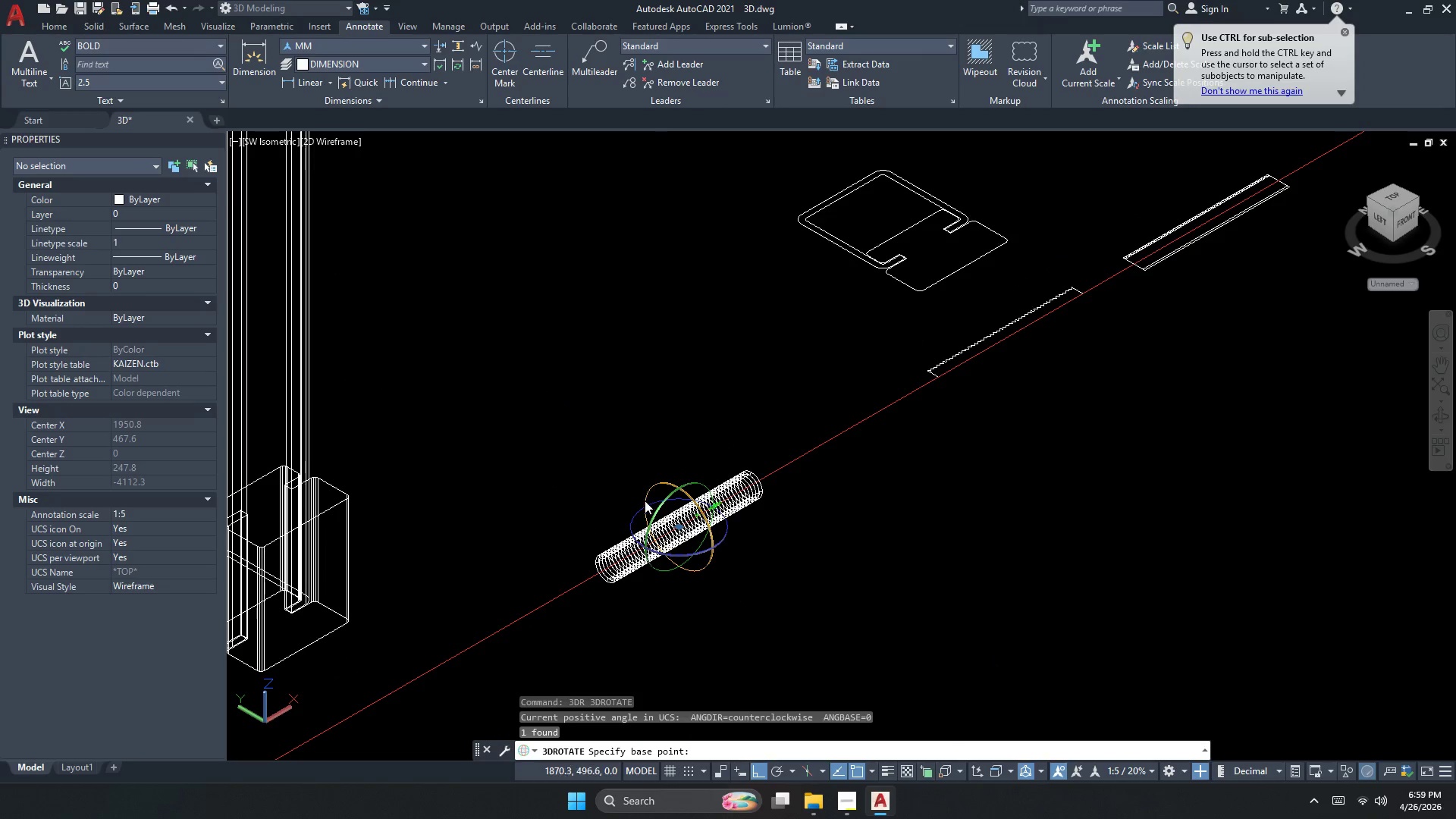 
left_click([633, 519])
 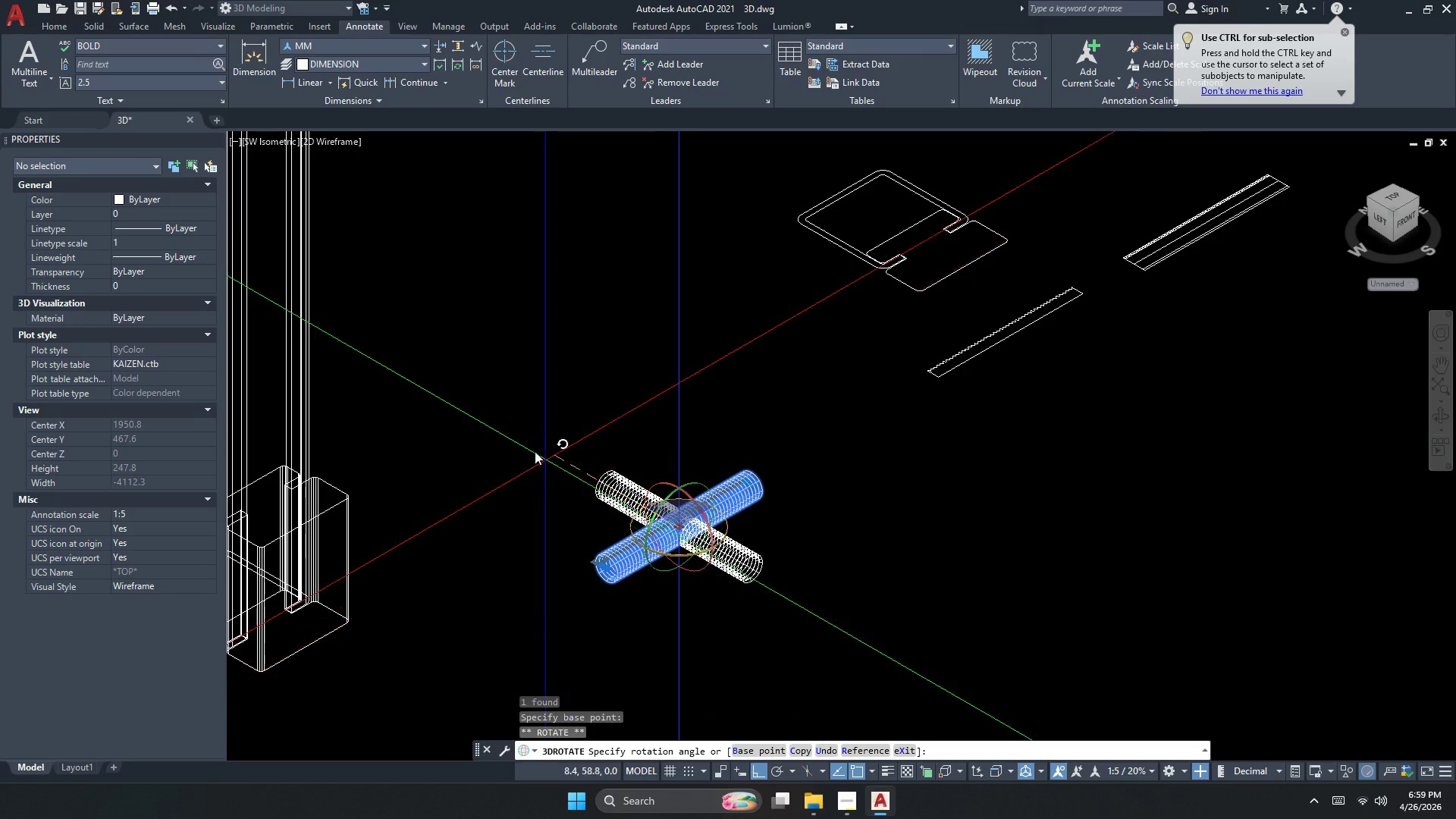 
left_click([528, 444])
 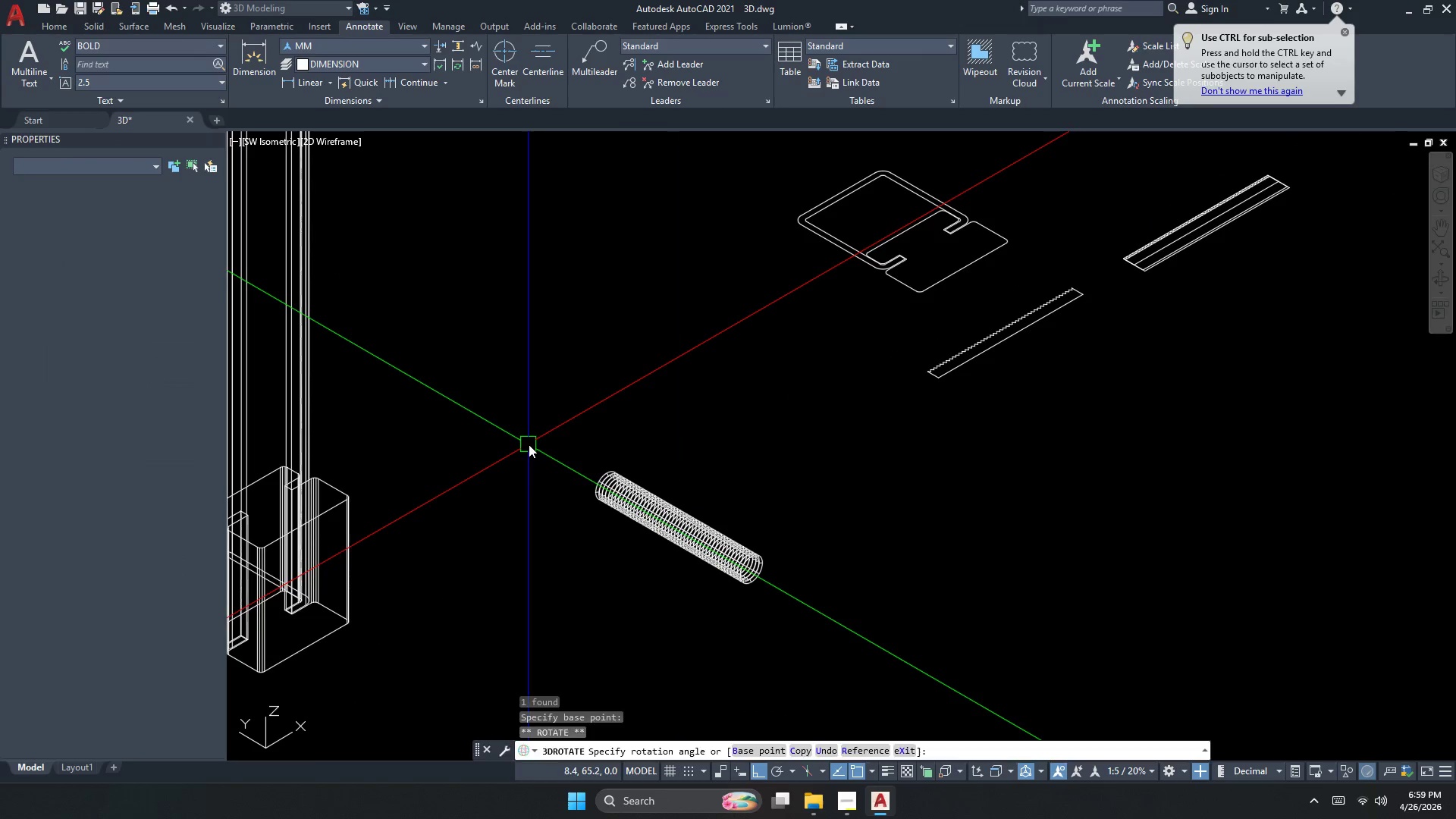 
key(Escape)
 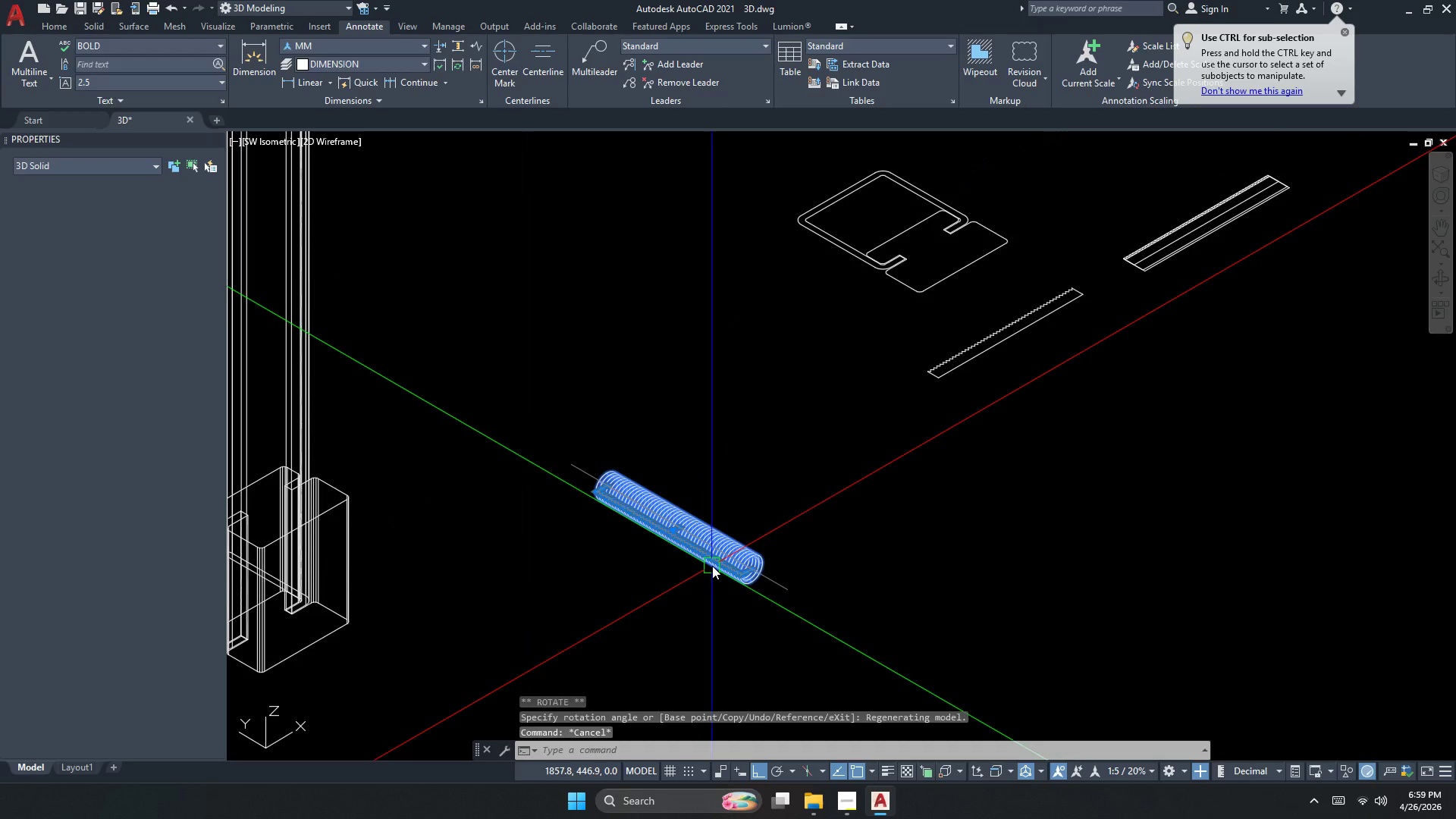 
key(M)
 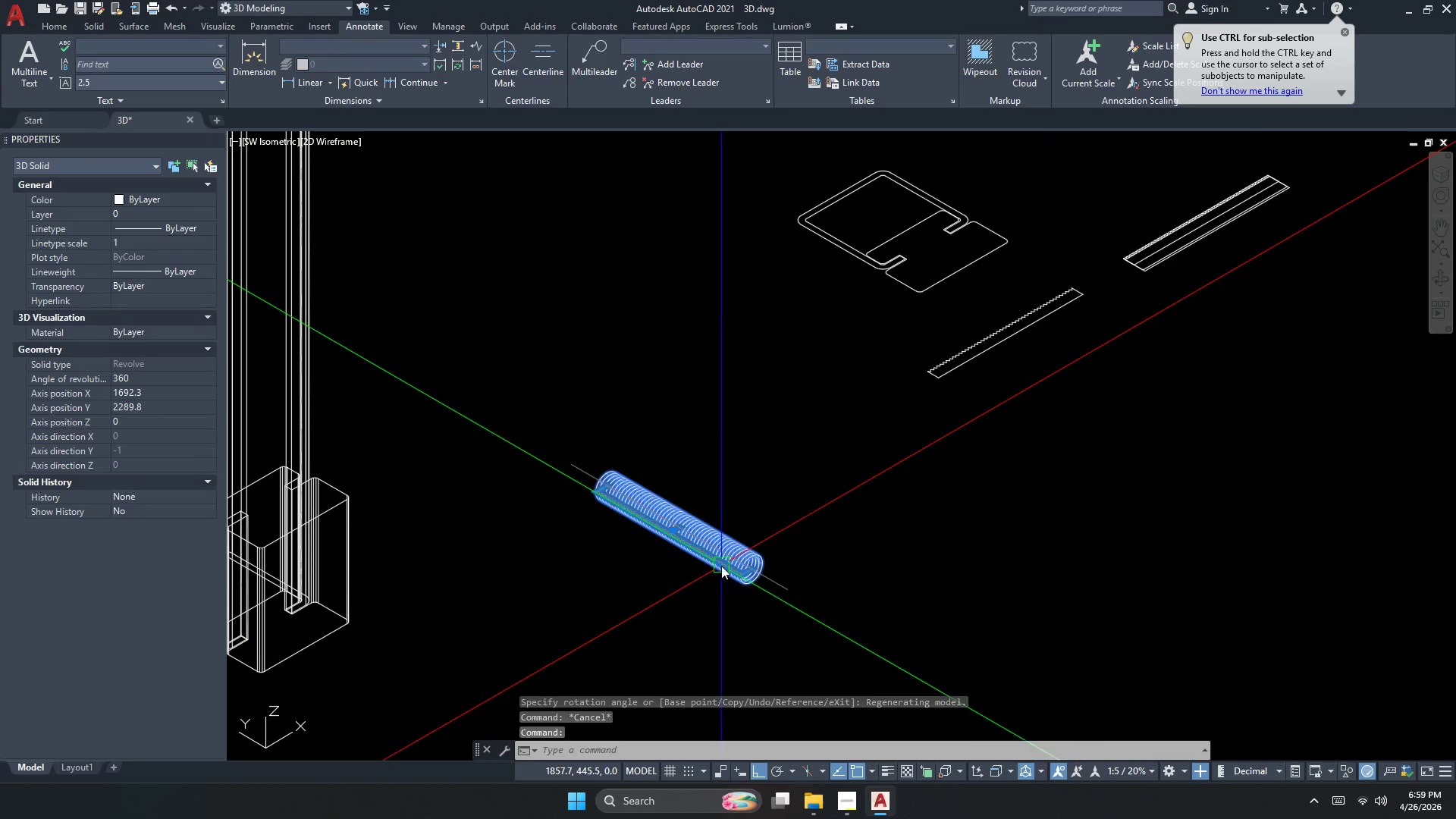 
key(Space)
 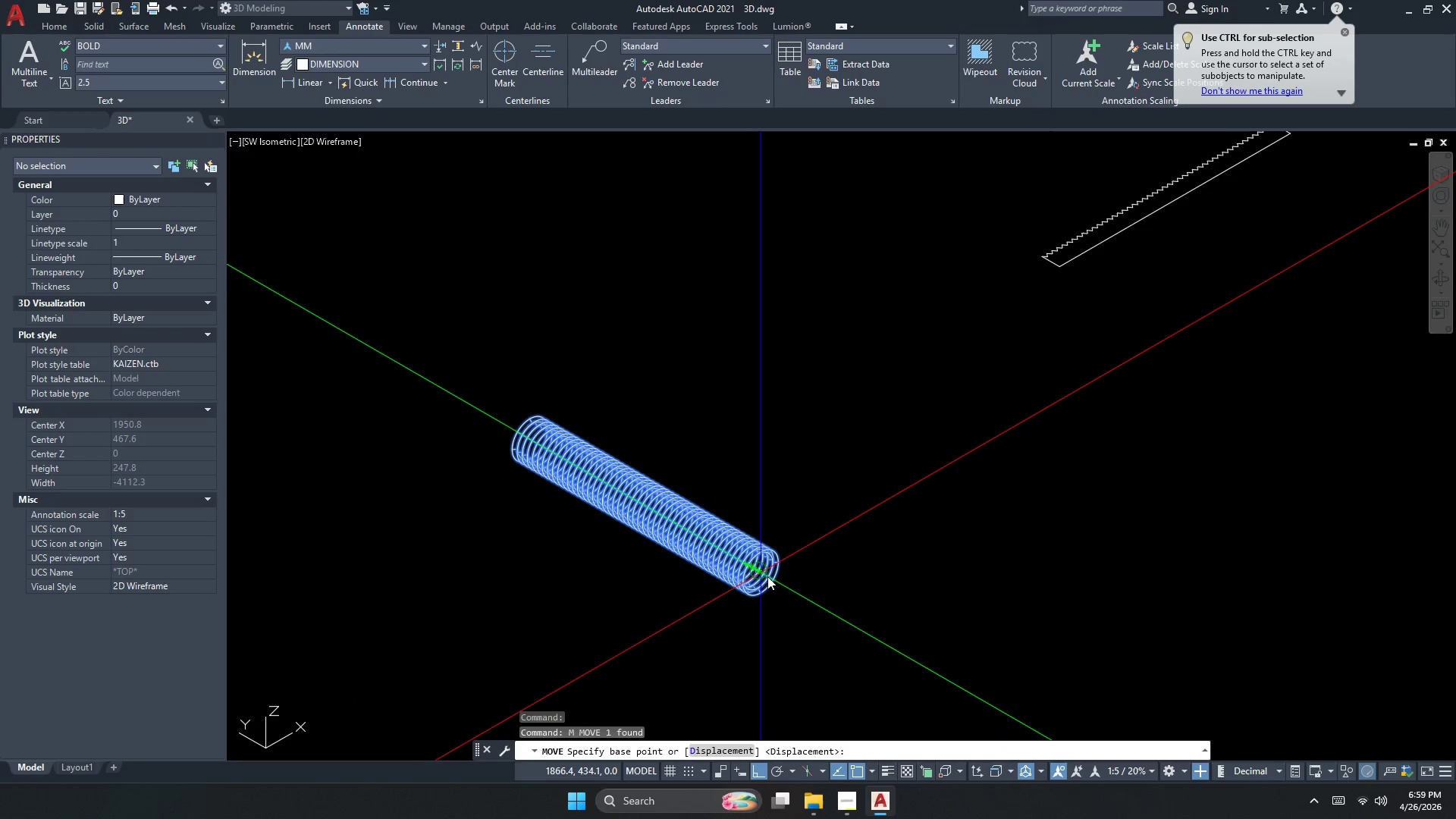 
scroll: coordinate [759, 585], scroll_direction: up, amount: 3.0
 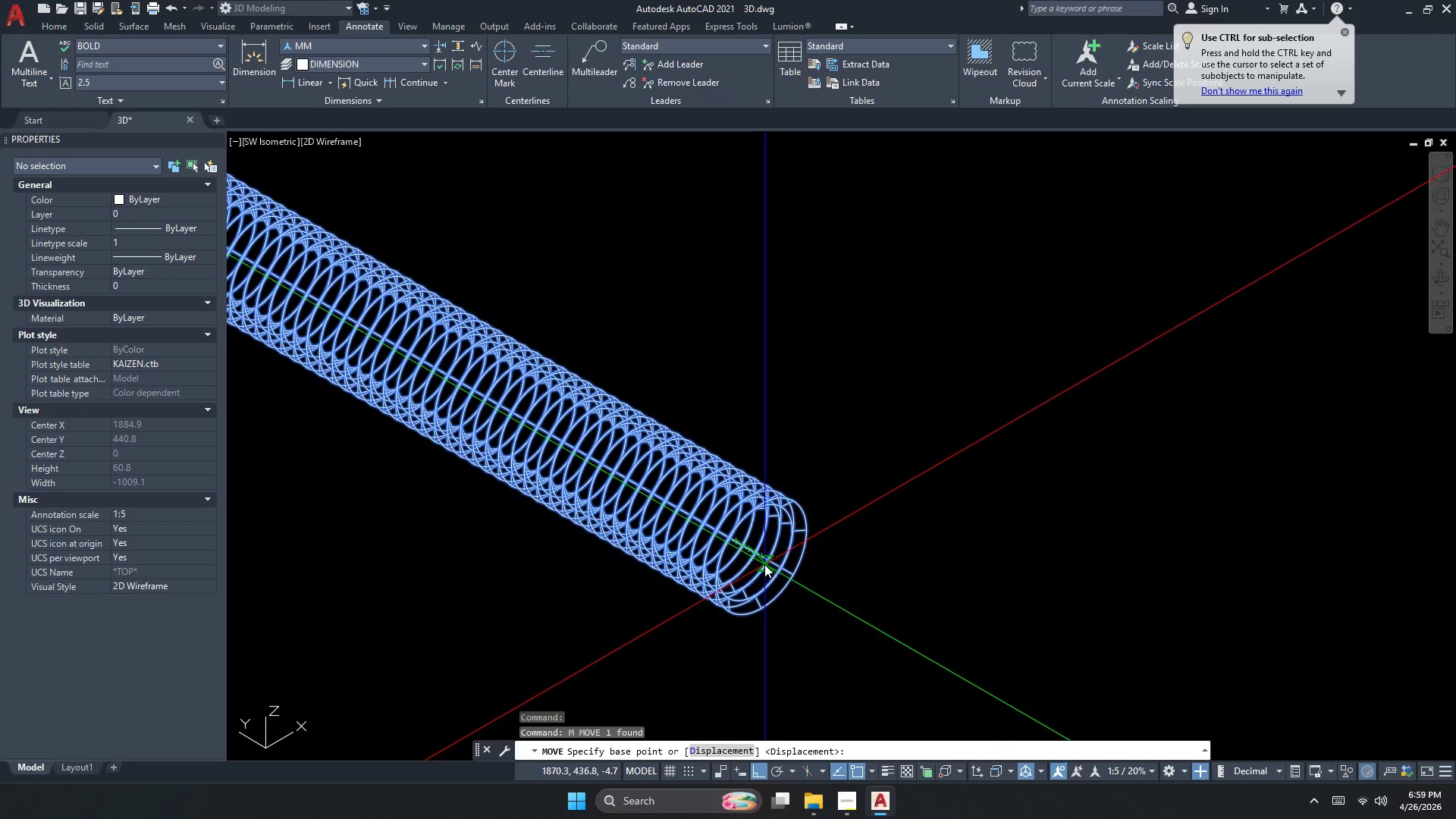 
left_click([764, 563])
 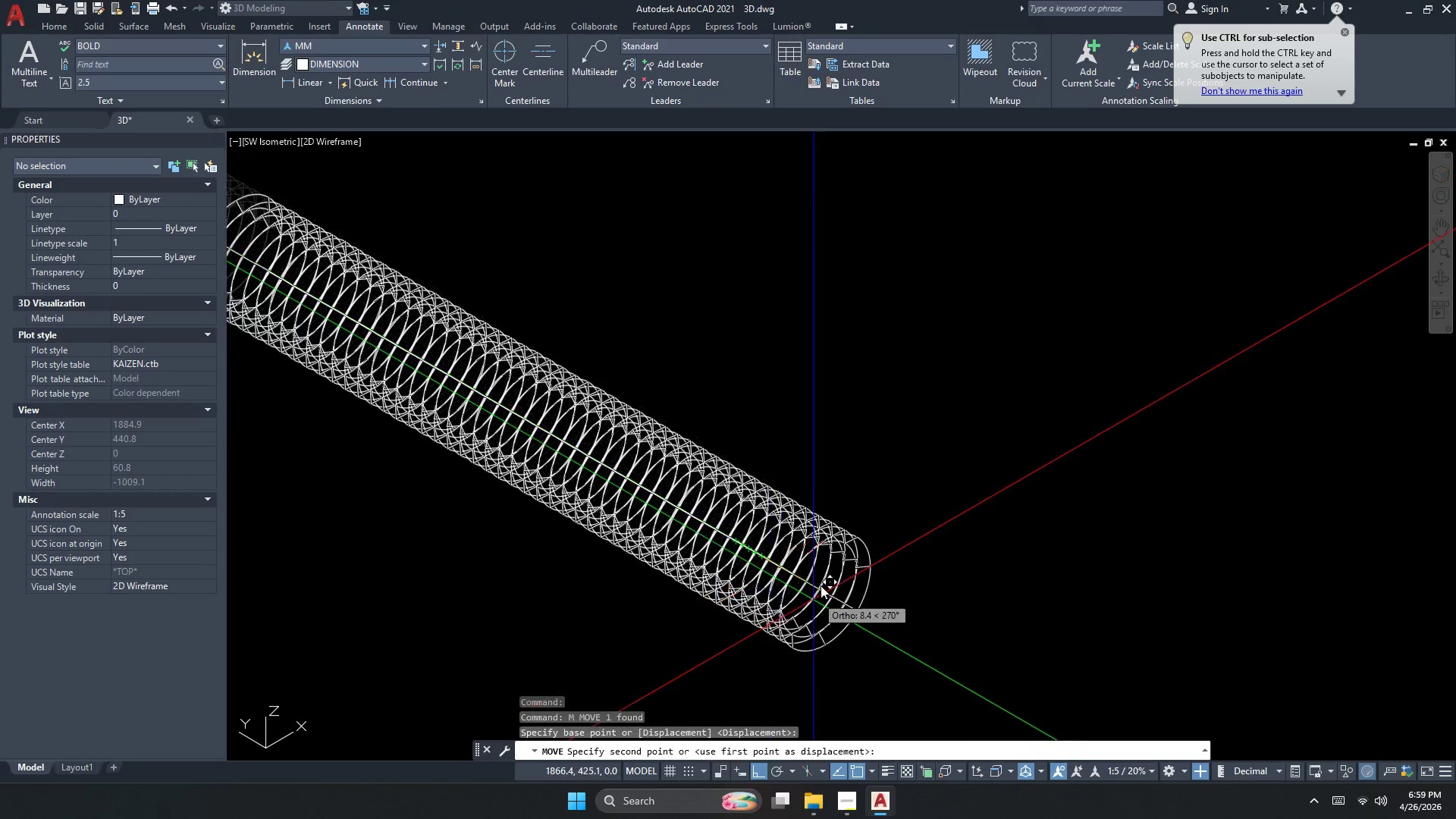 
scroll: coordinate [434, 501], scroll_direction: down, amount: 3.0
 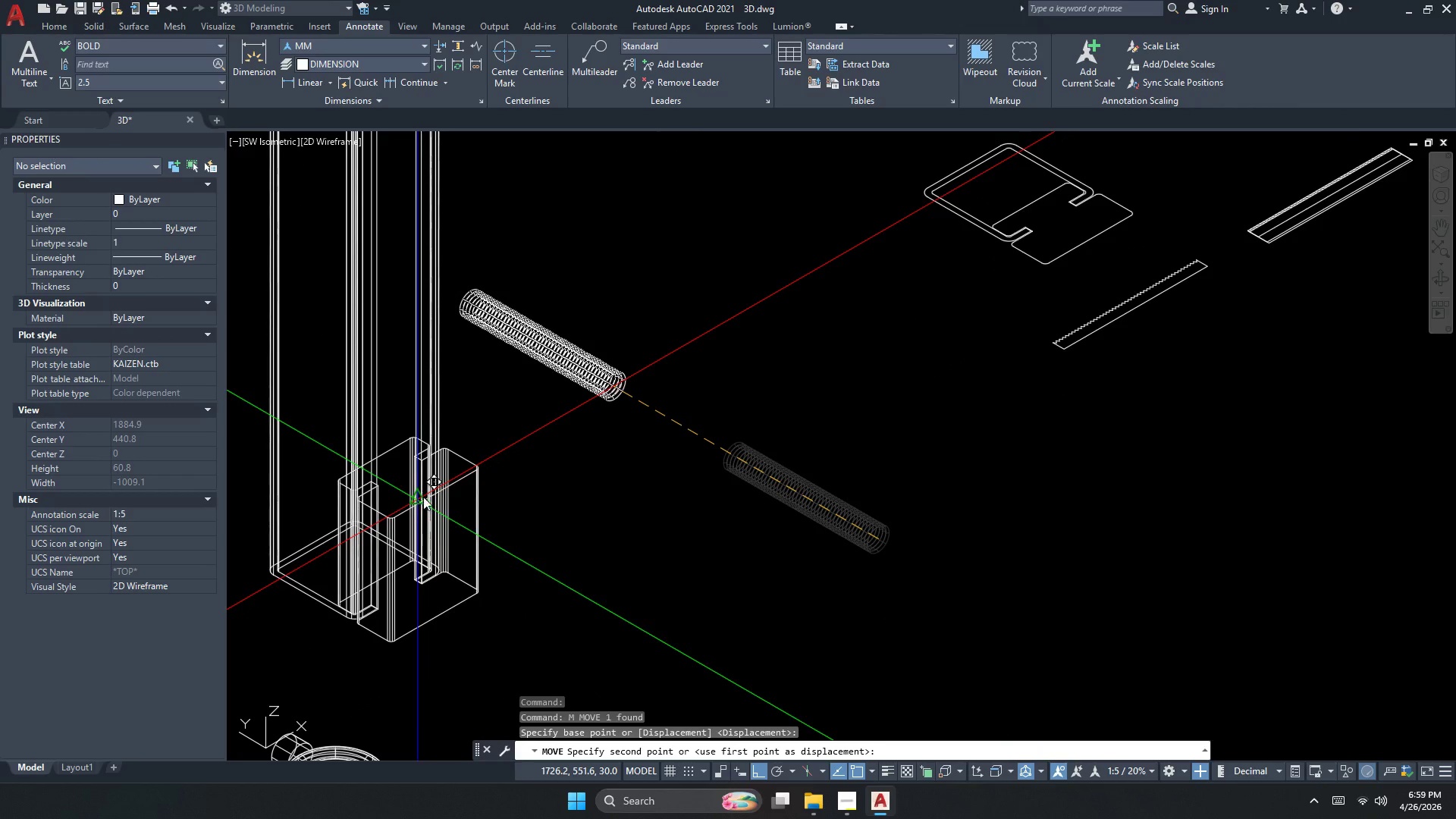 
scroll: coordinate [425, 504], scroll_direction: up, amount: 4.0
 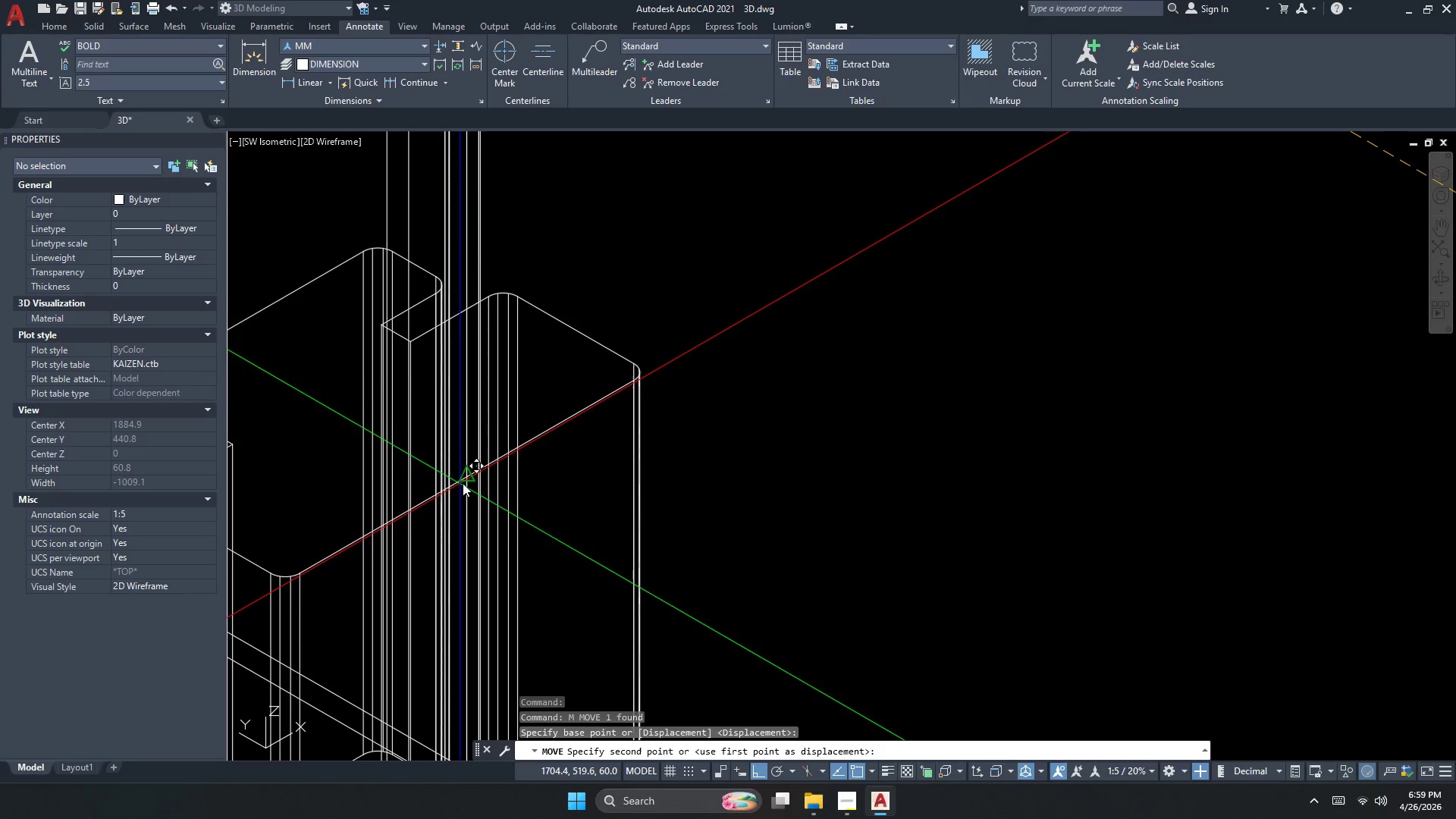 
left_click([467, 479])
 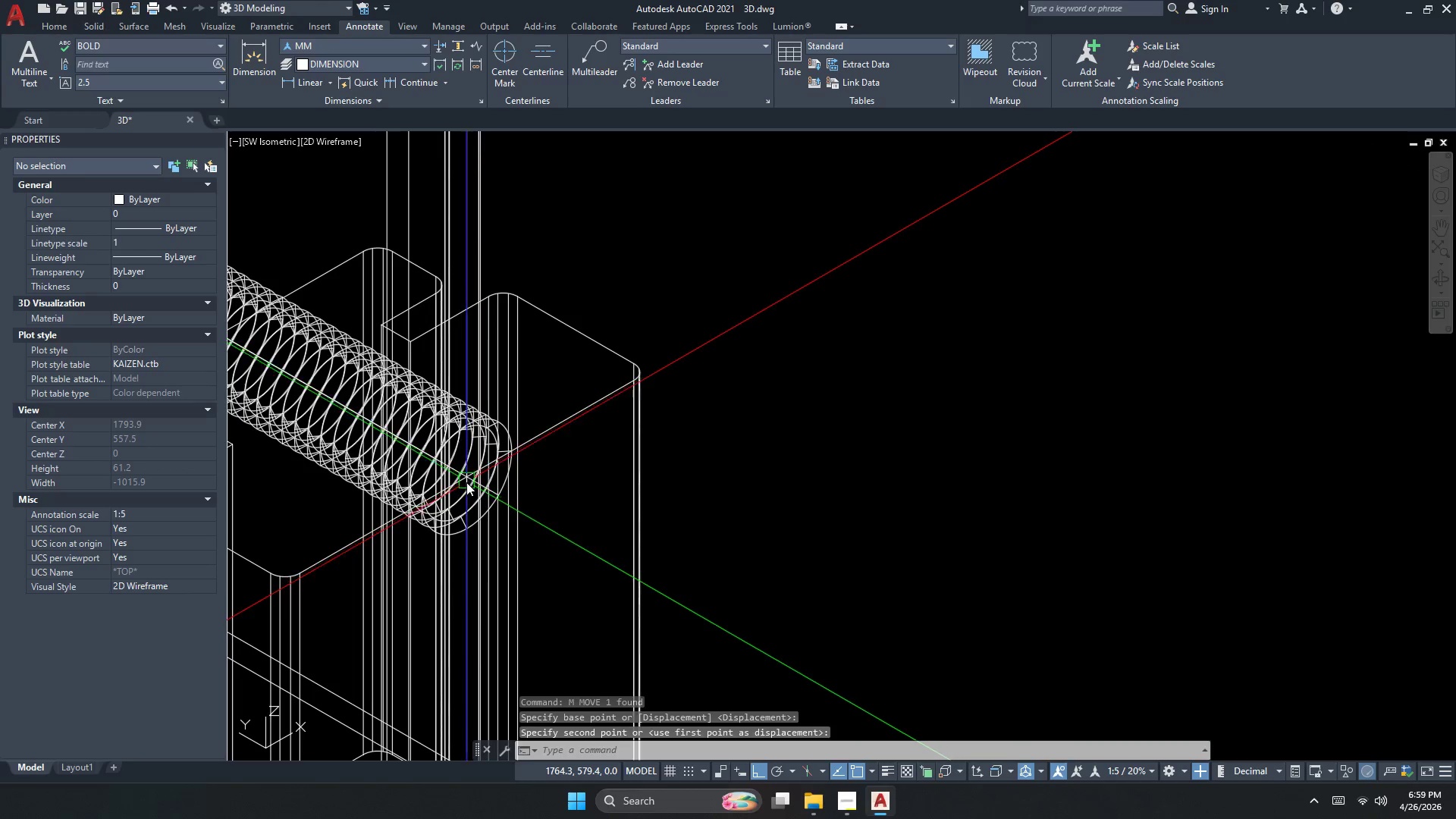 
key(Escape)
 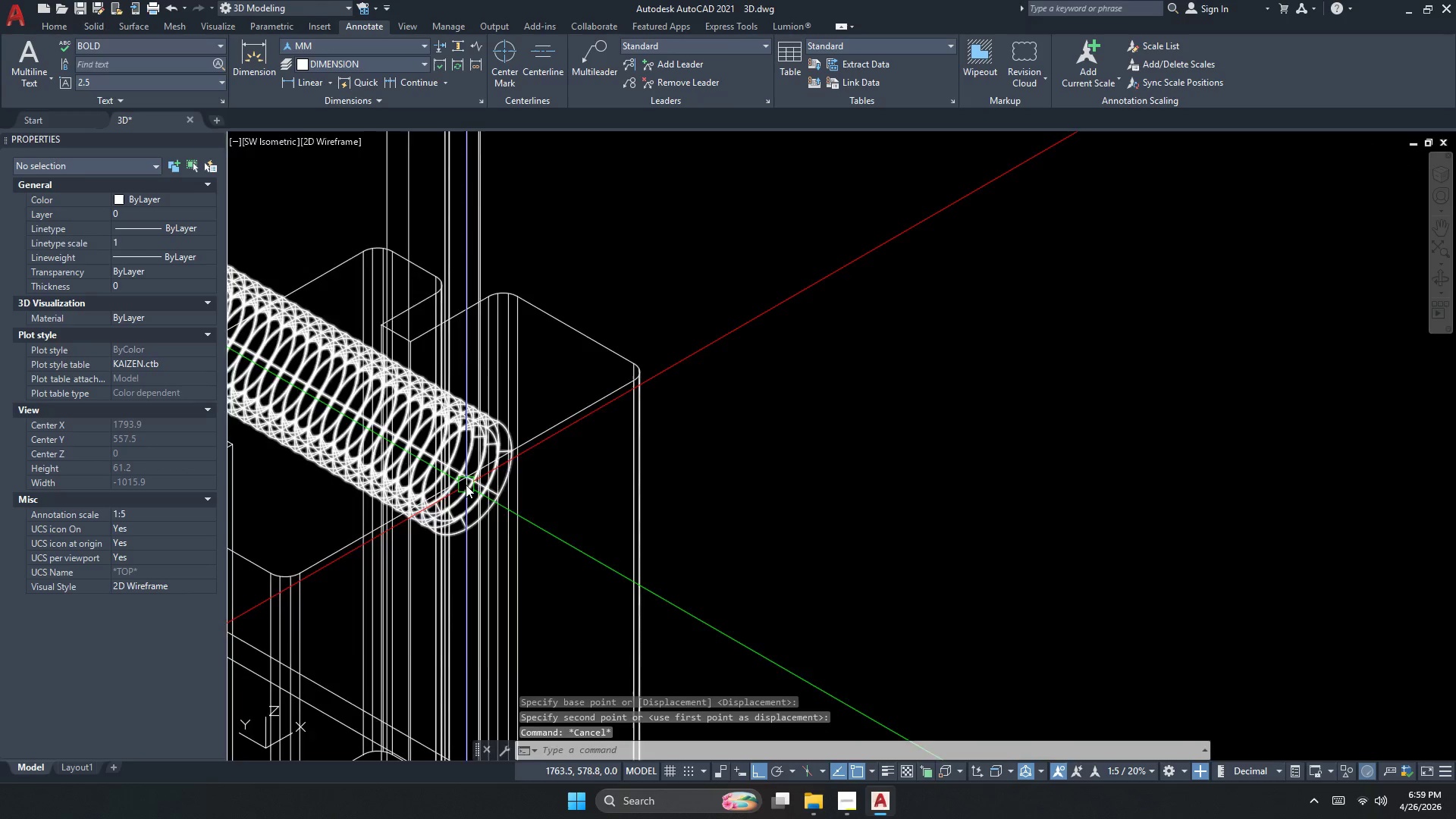 
left_click([470, 449])
 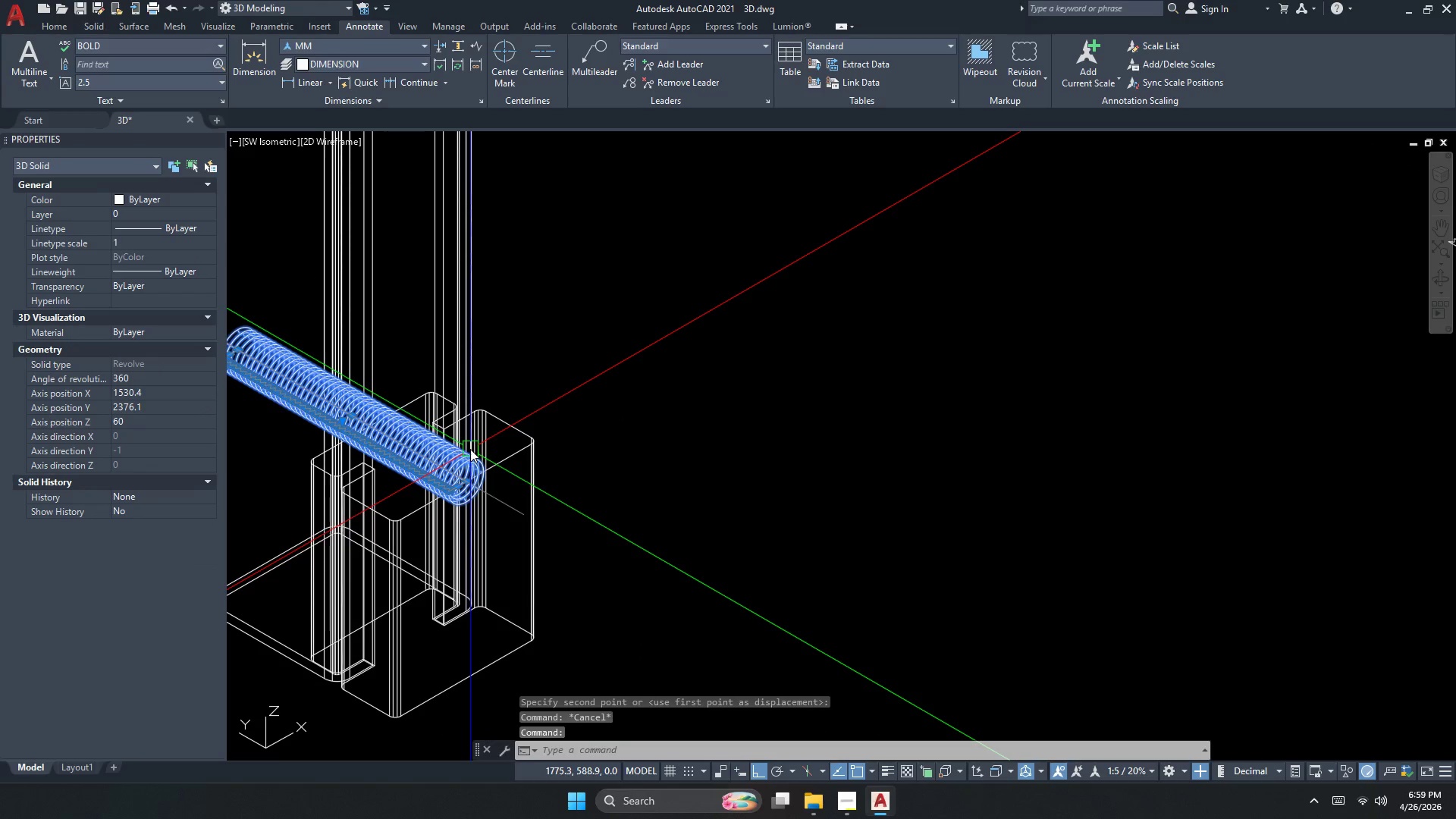 
scroll: coordinate [466, 485], scroll_direction: down, amount: 2.0
 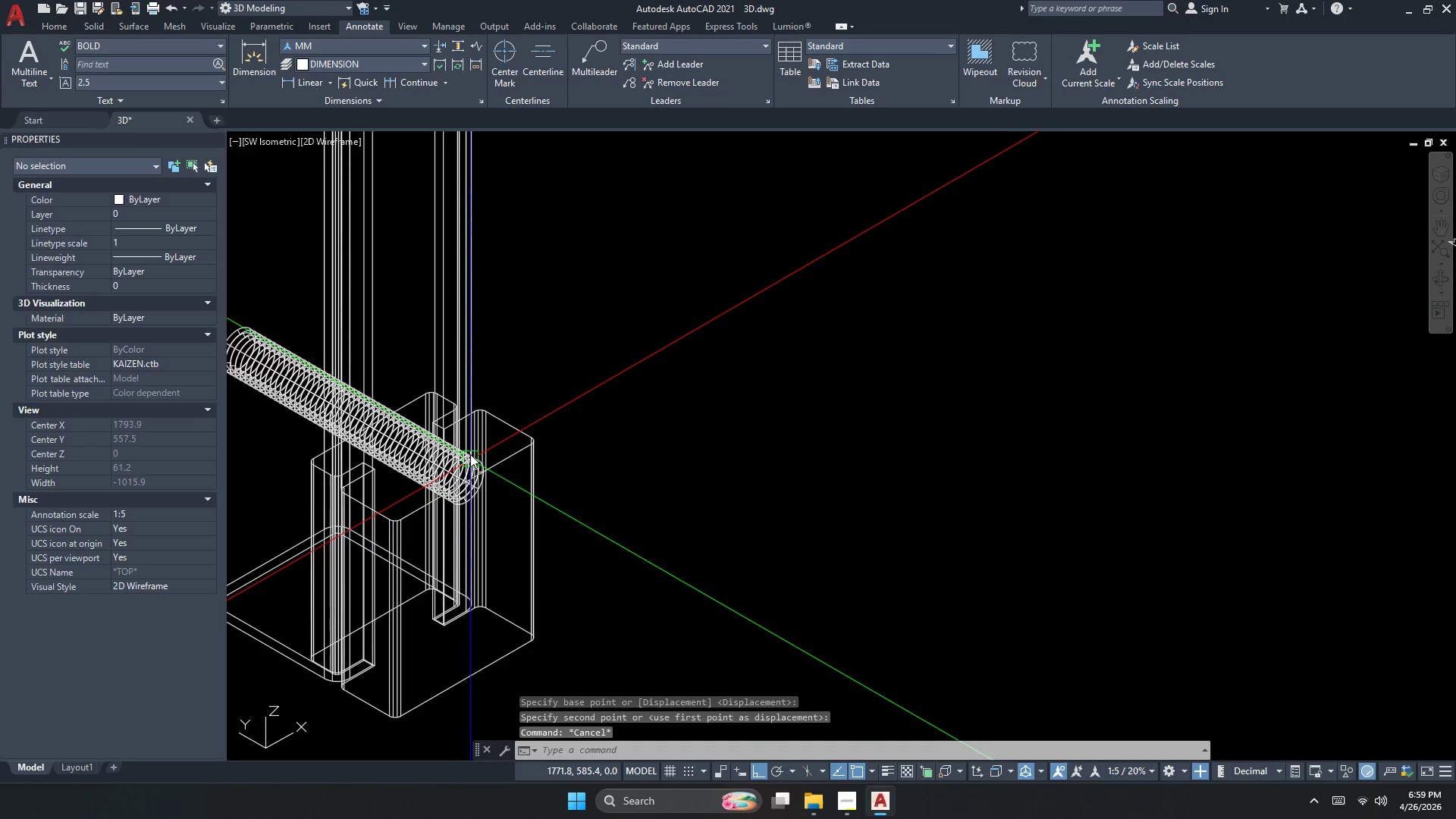 
key(M)
 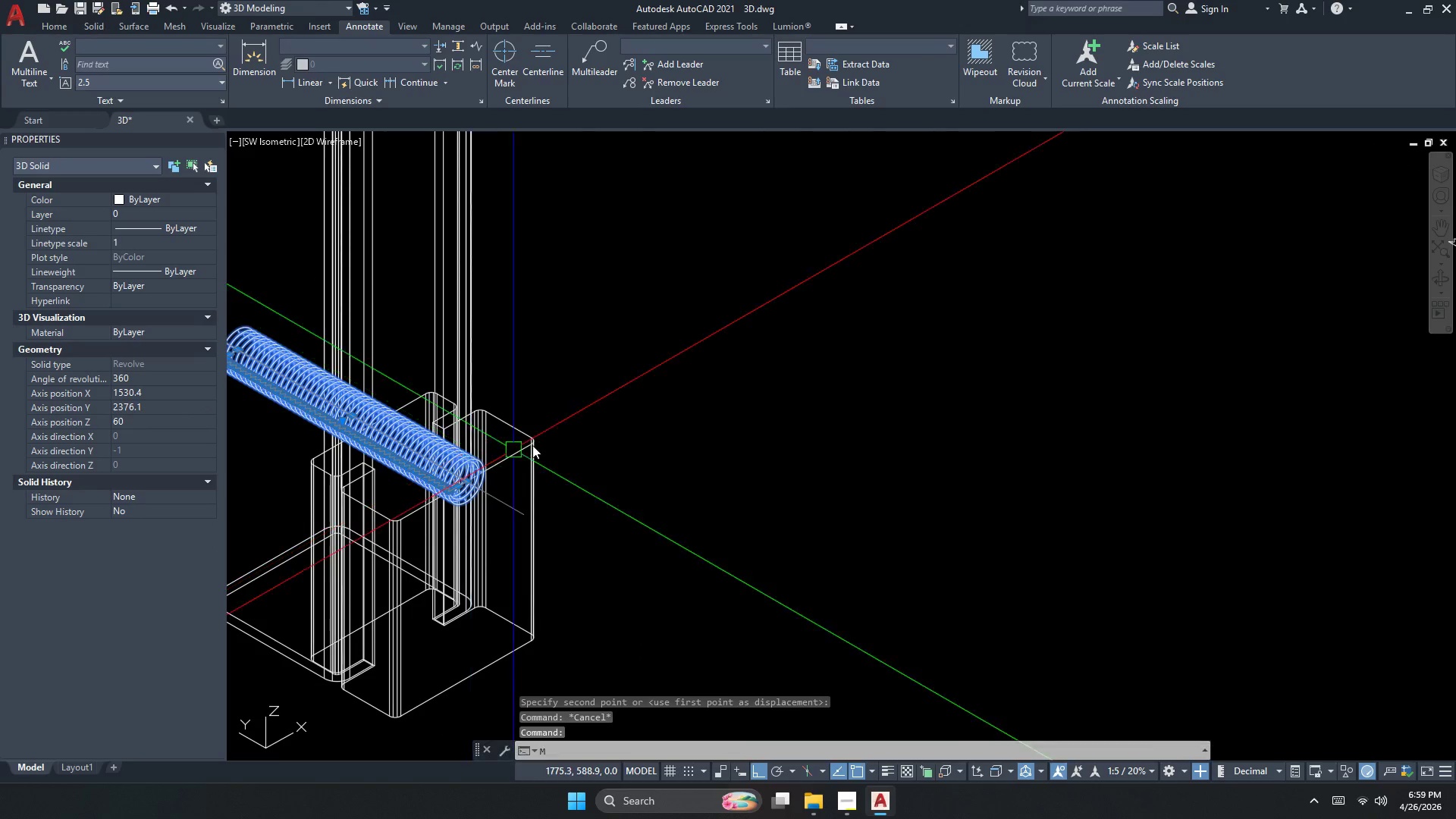 
key(Space)
 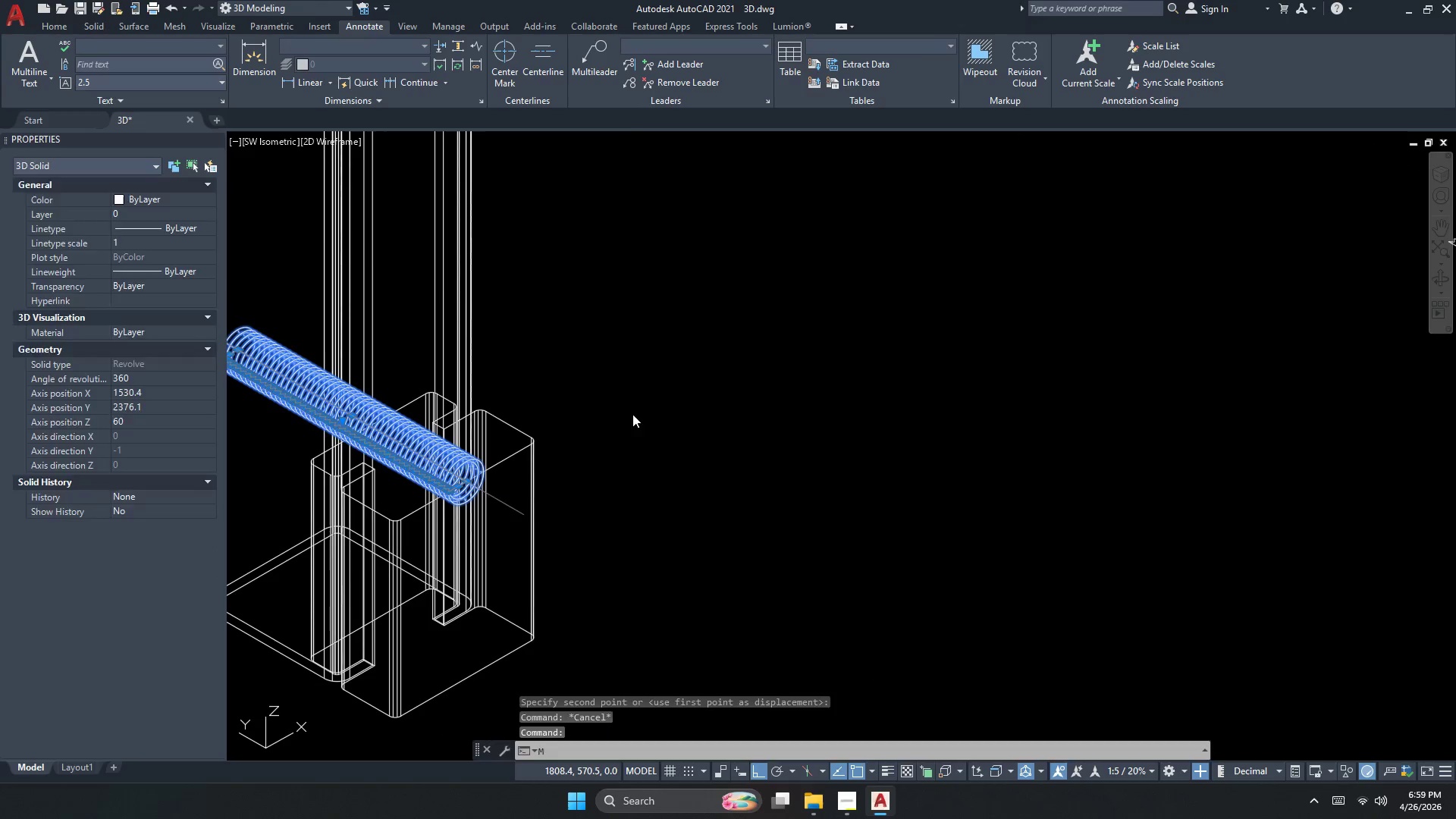 
left_click_drag(start_coordinate=[635, 411], to_coordinate=[638, 418])
 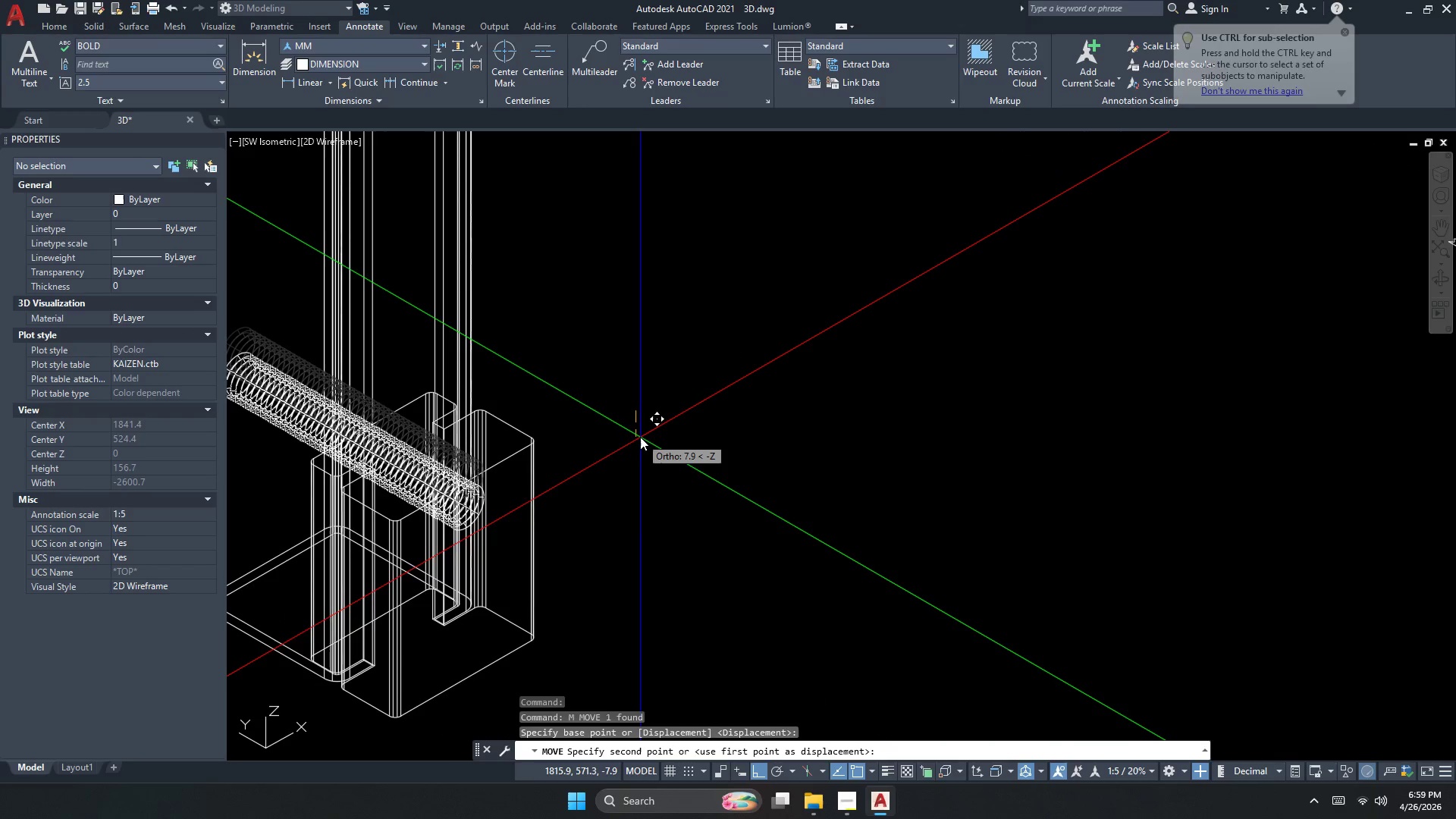 
key(Numpad3)
 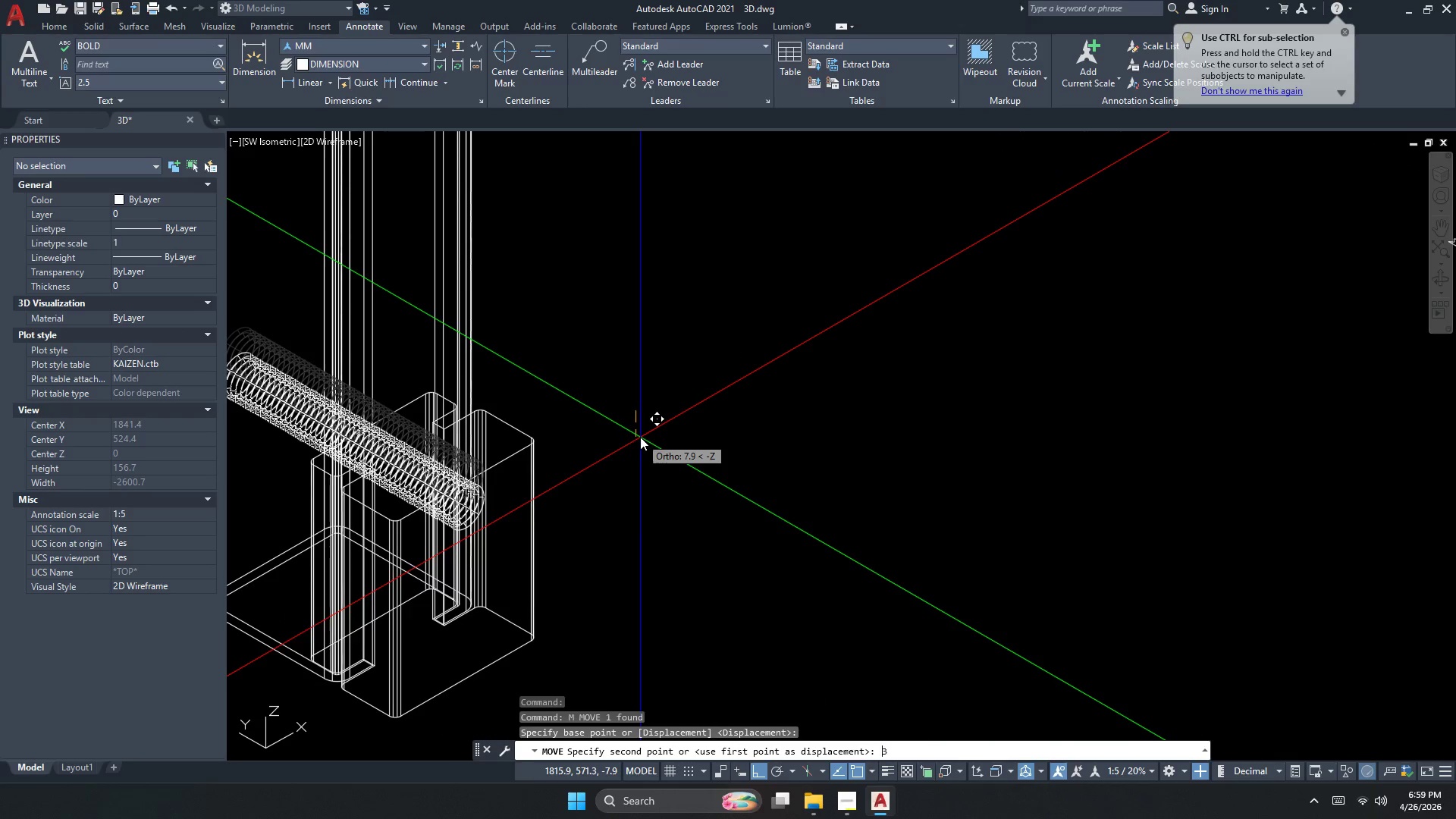 
key(Numpad0)
 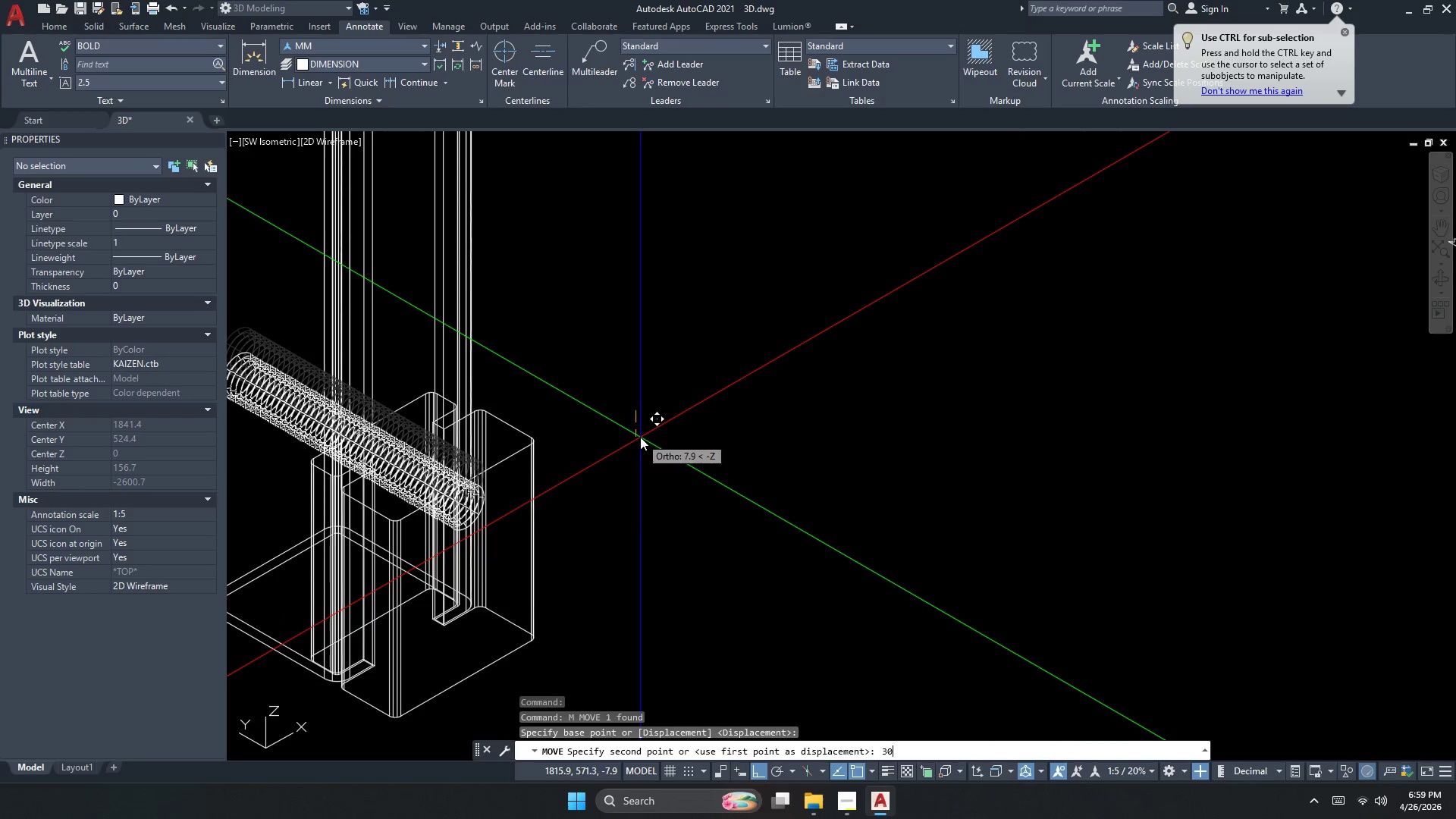 
key(NumpadEnter)
 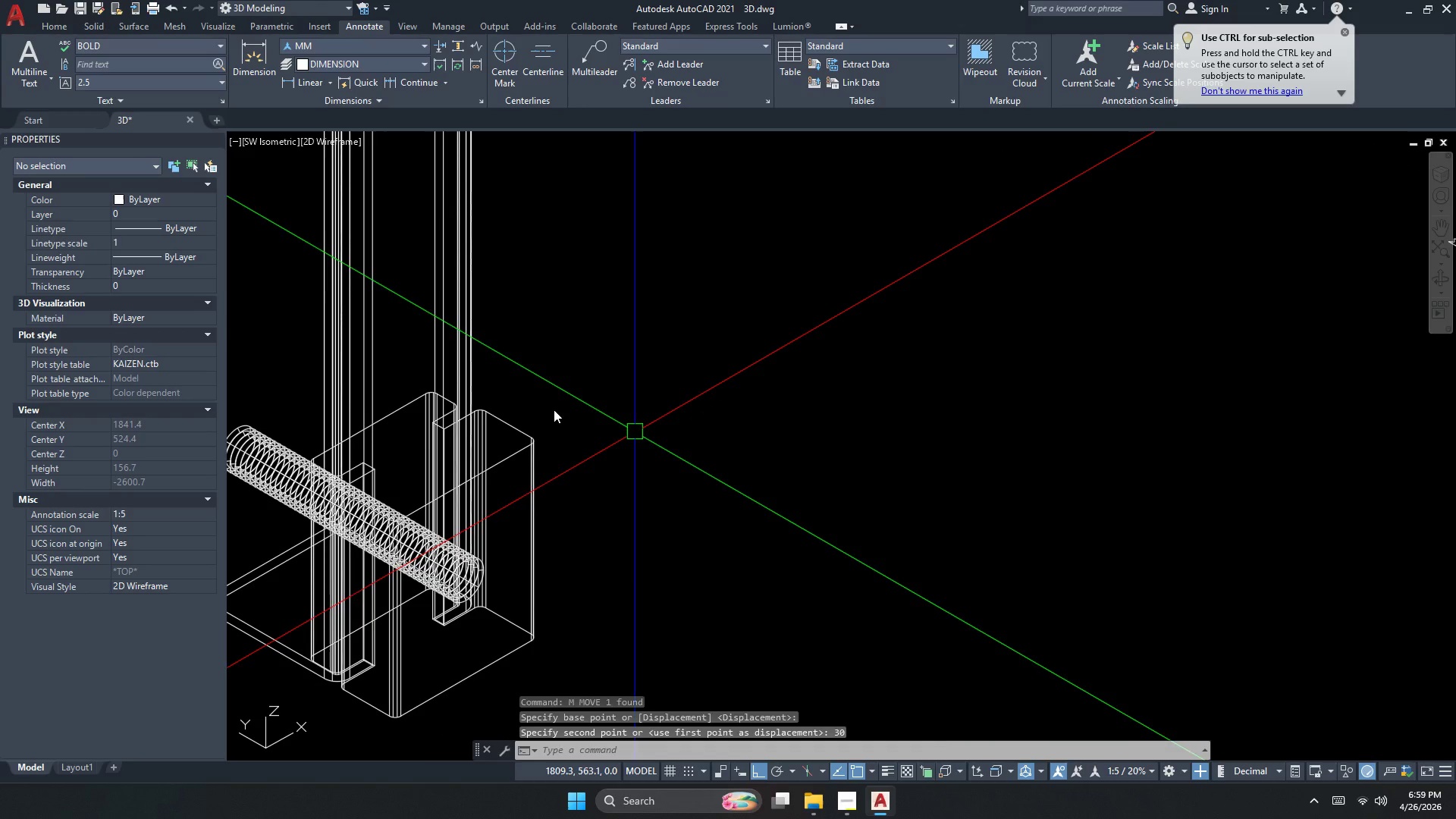 
key(Escape)
 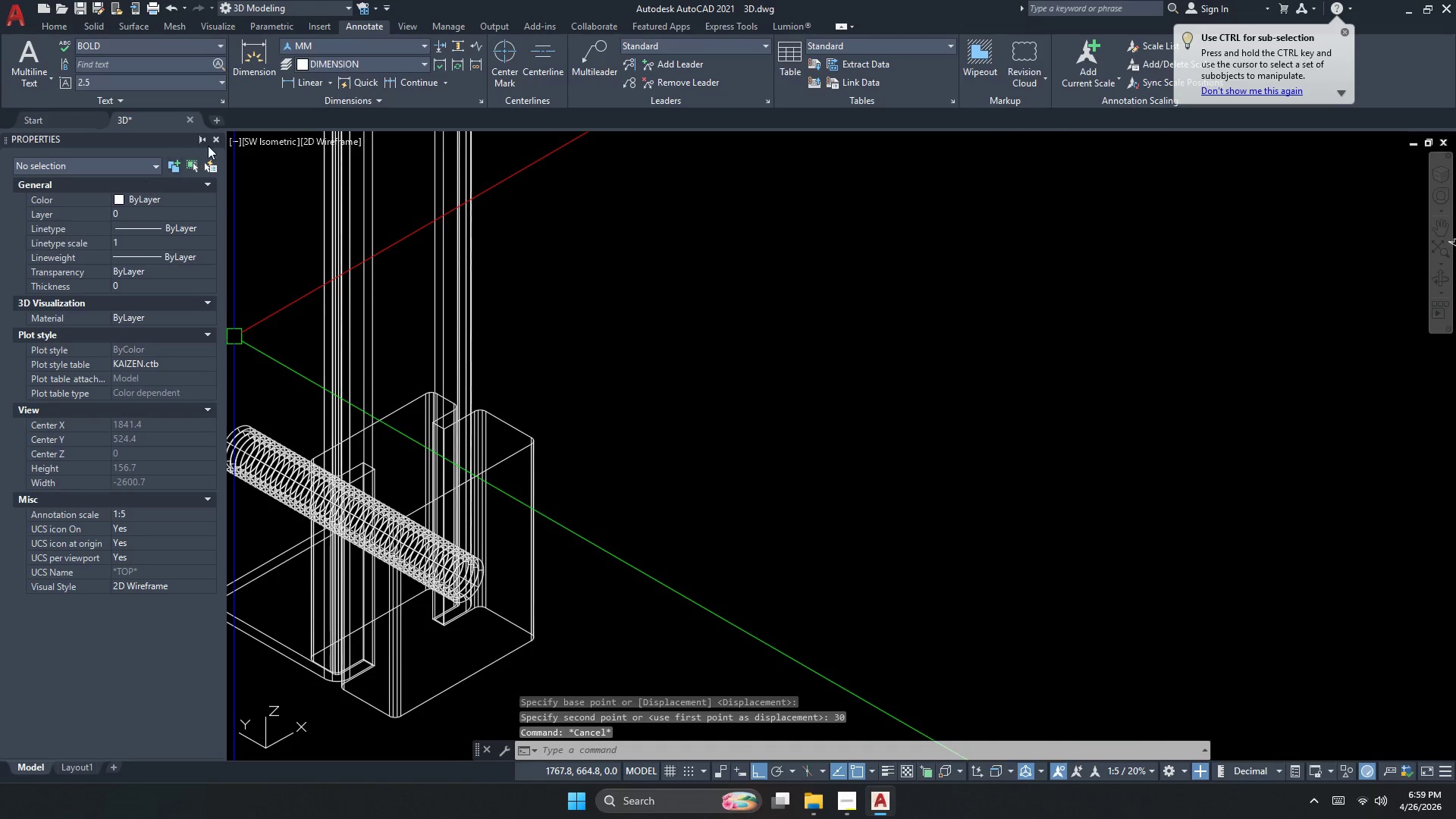 
left_click([217, 140])
 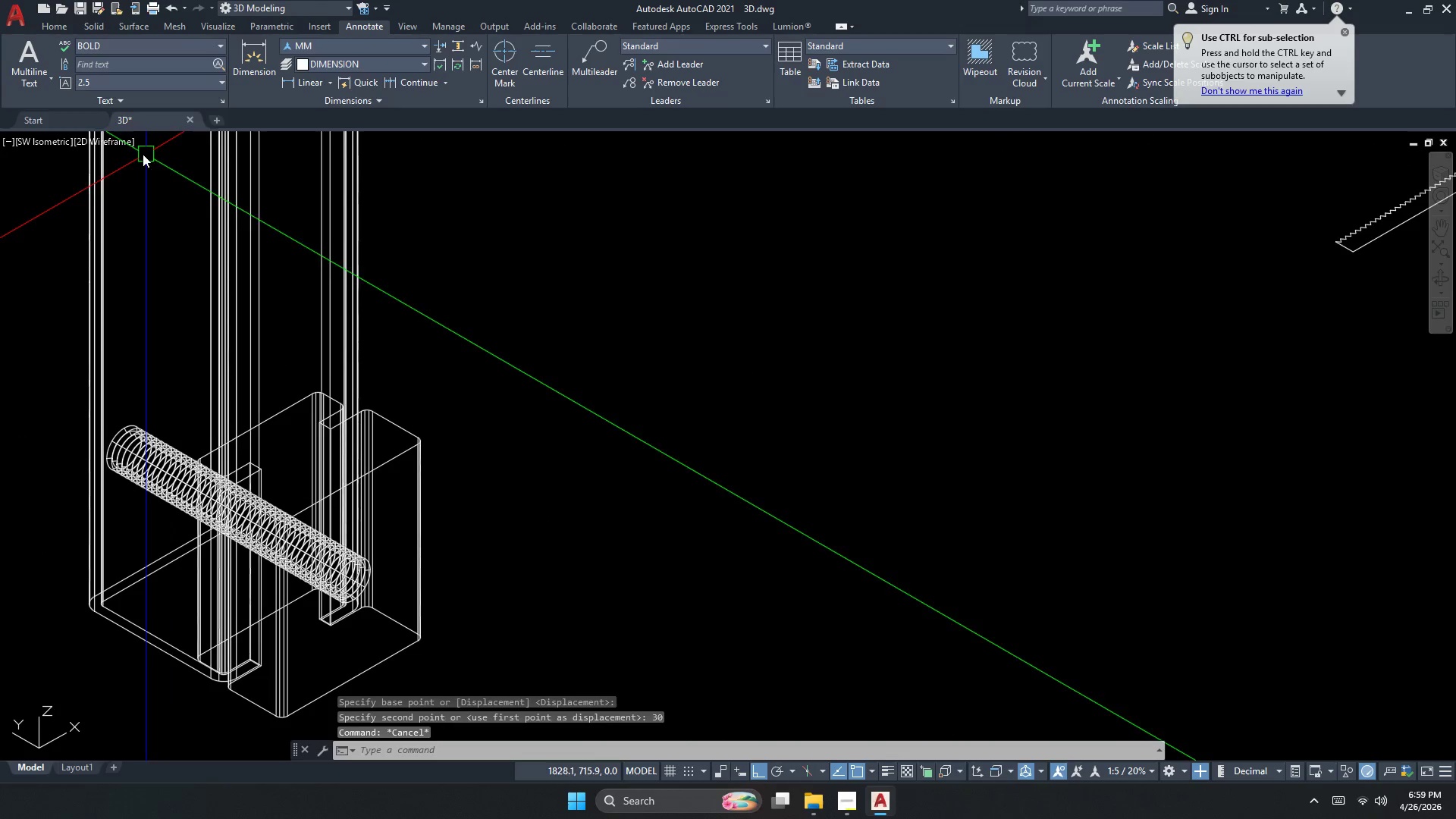 
key(Escape)
 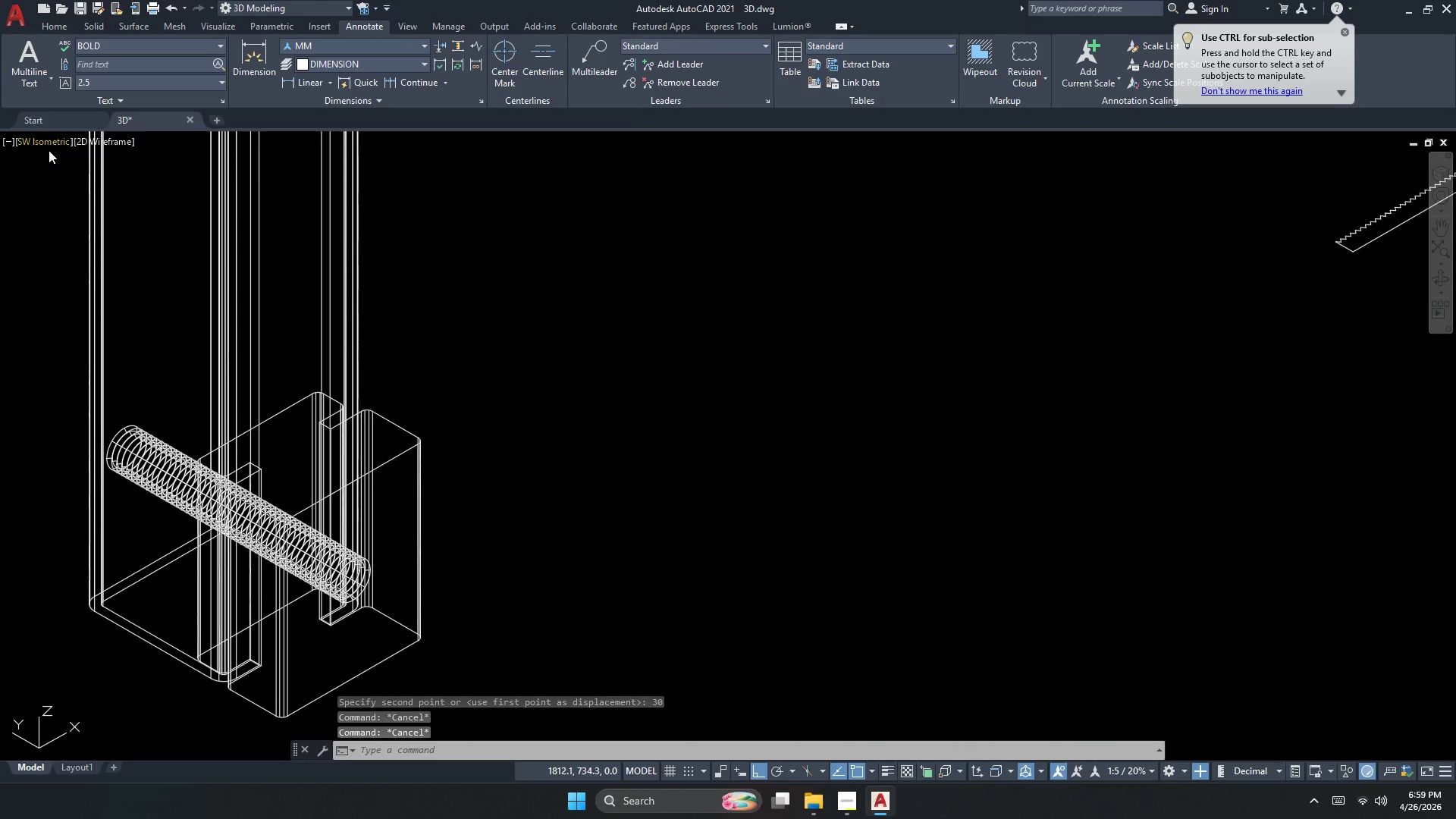 
left_click([50, 144])
 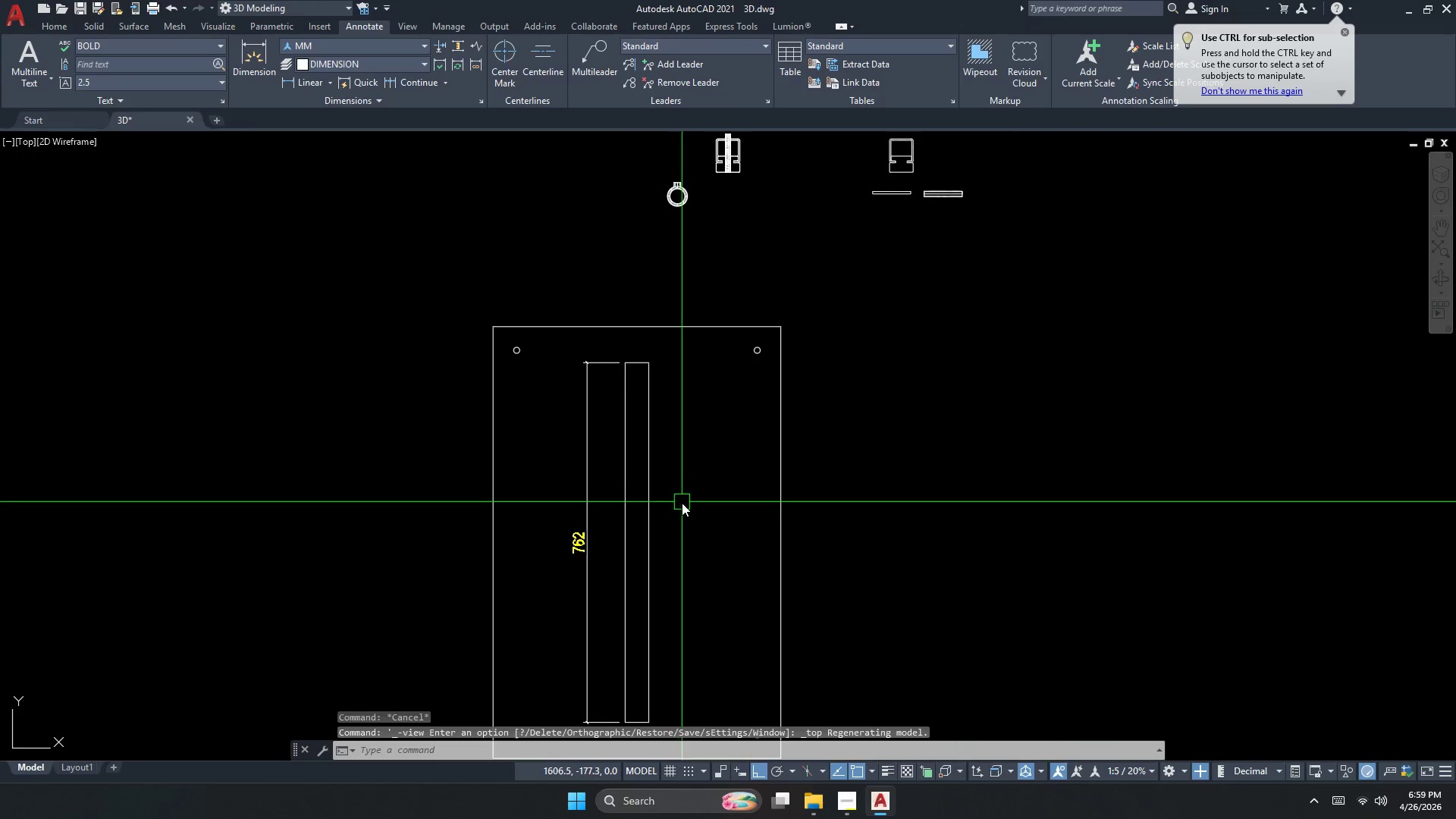 
scroll: coordinate [642, 316], scroll_direction: up, amount: 4.0
 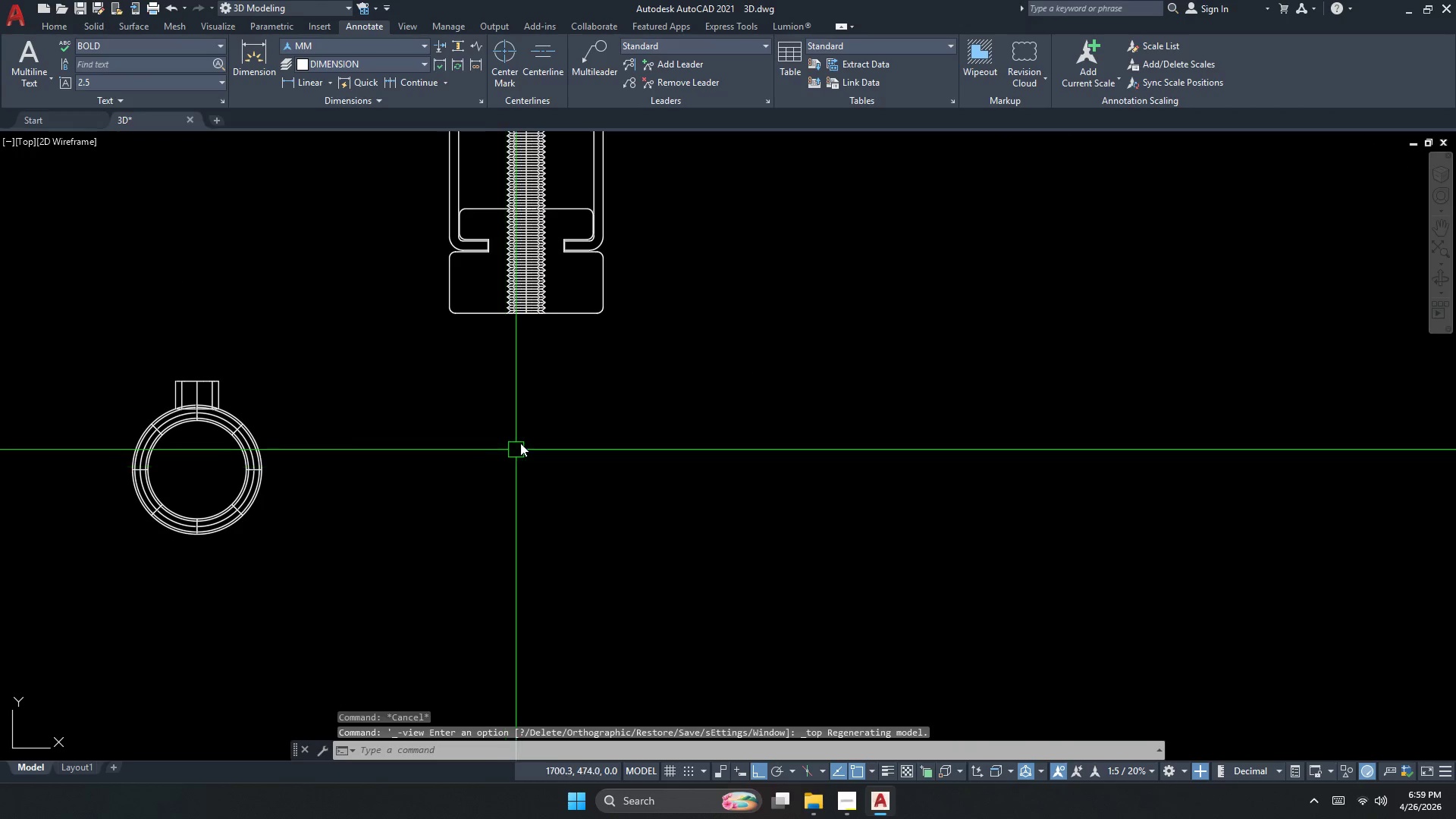 
key(Escape)
 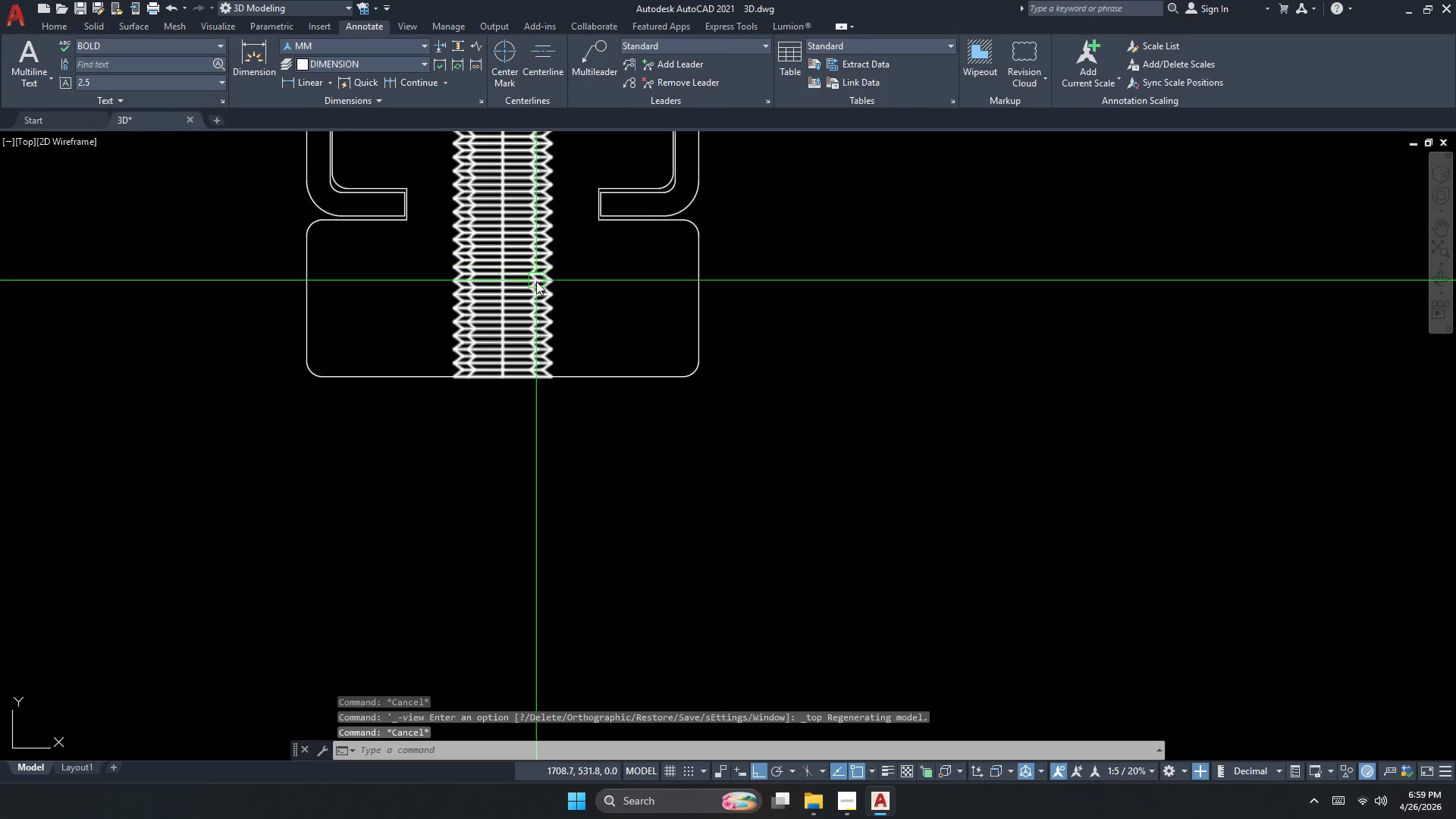 
scroll: coordinate [541, 270], scroll_direction: up, amount: 2.0
 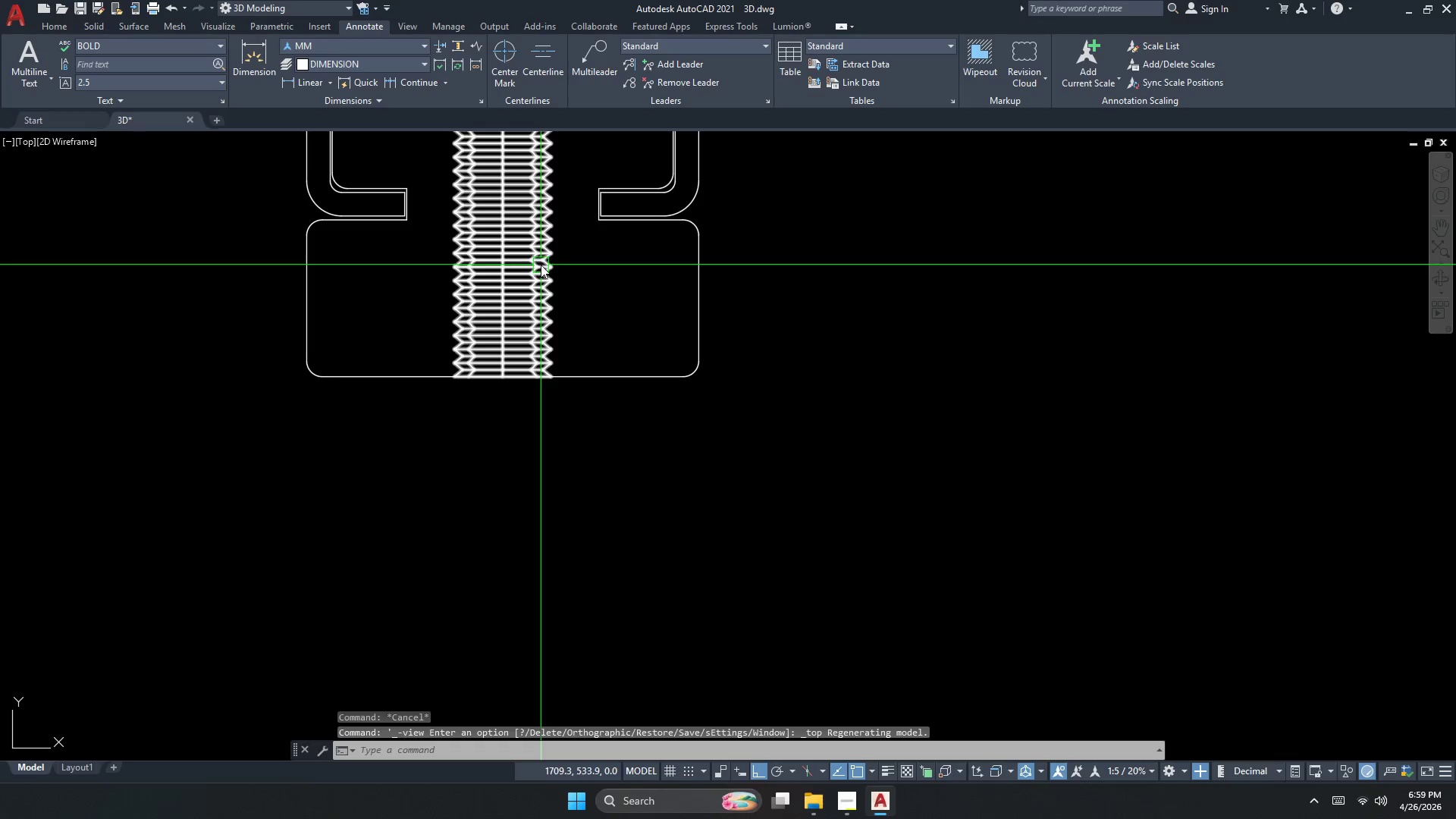 
left_click([535, 281])
 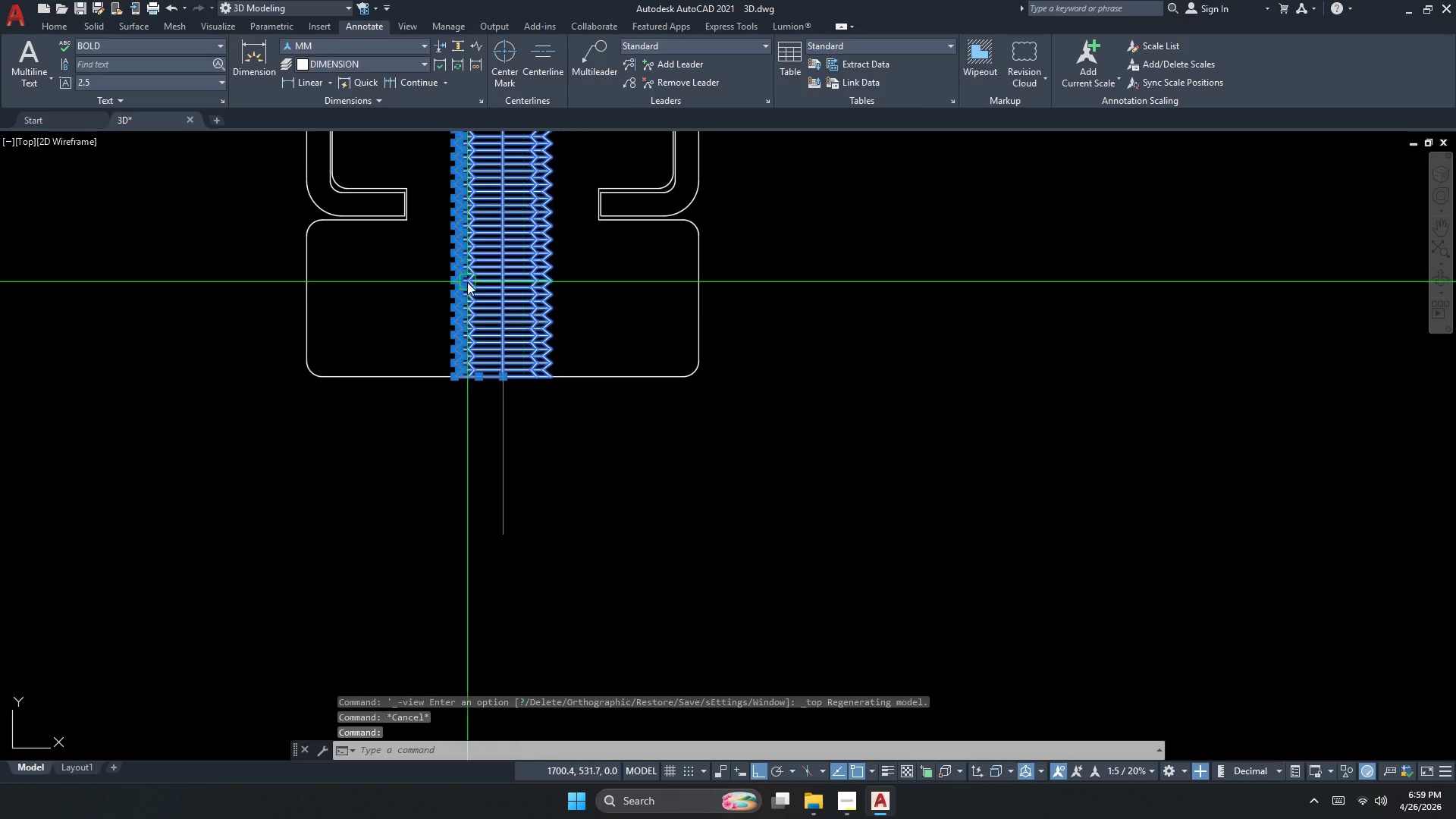 
key(Escape)
 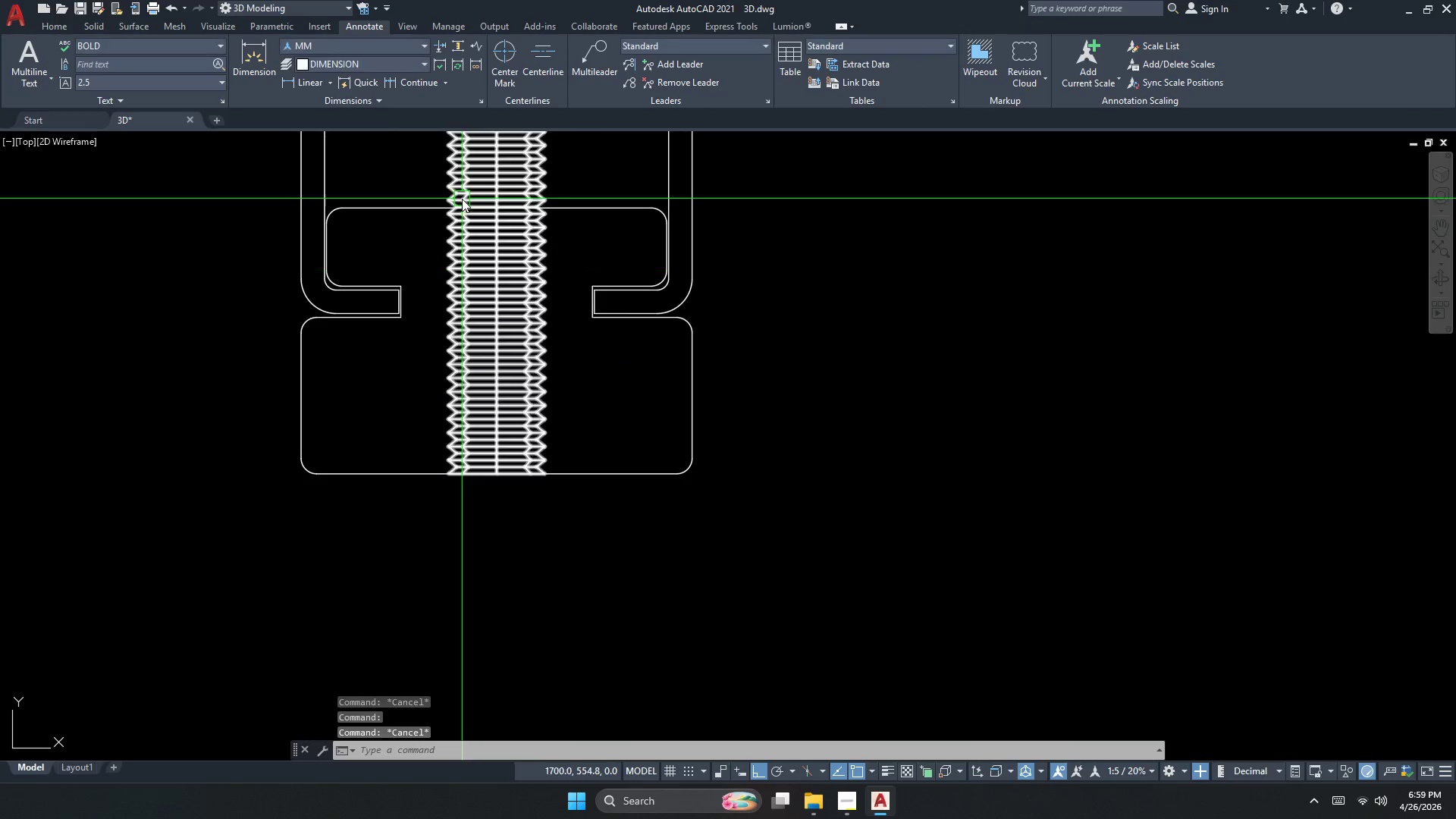 
scroll: coordinate [451, 447], scroll_direction: none, amount: 0.0
 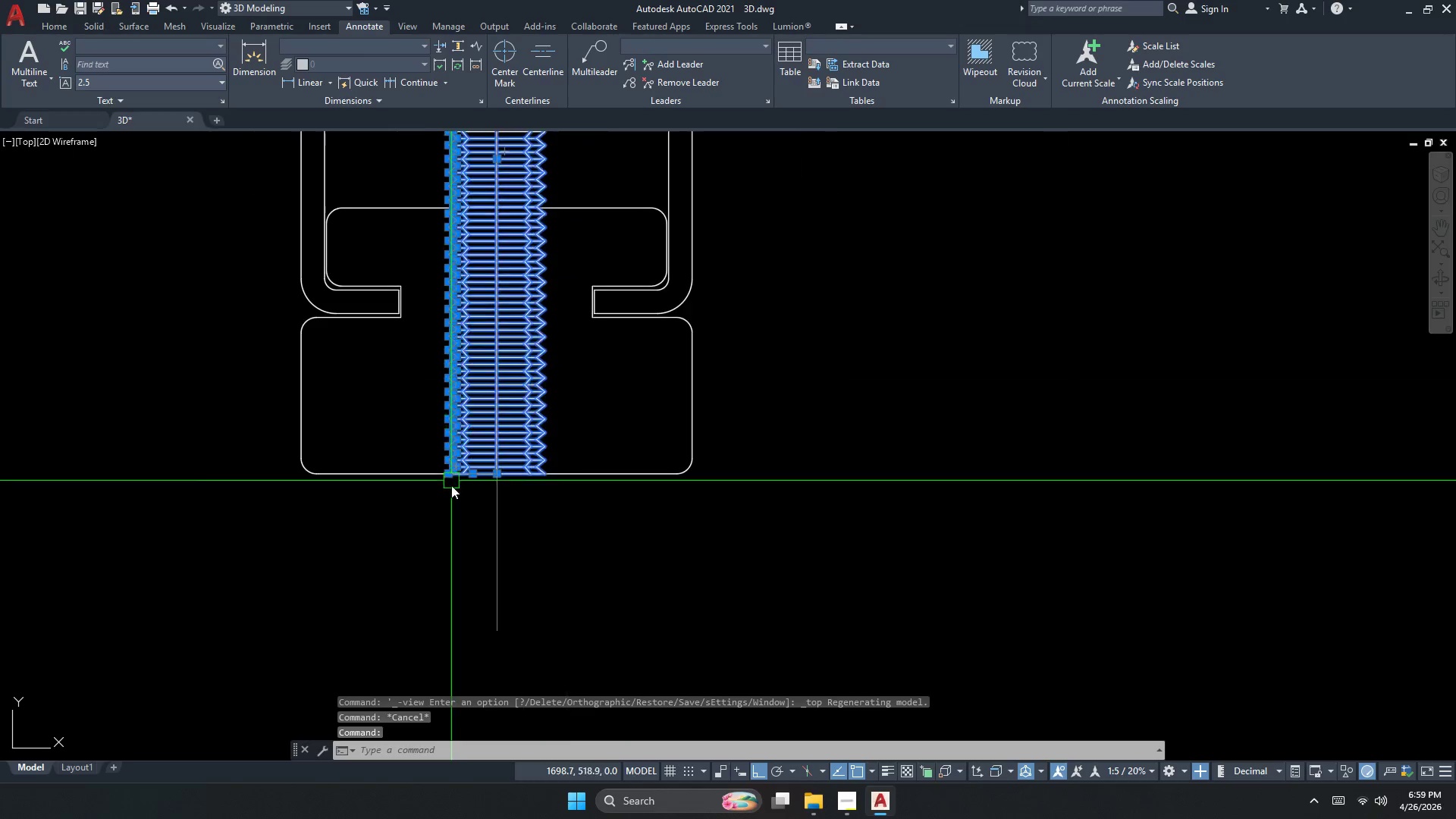 
scroll: coordinate [462, 199], scroll_direction: up, amount: 2.0
 